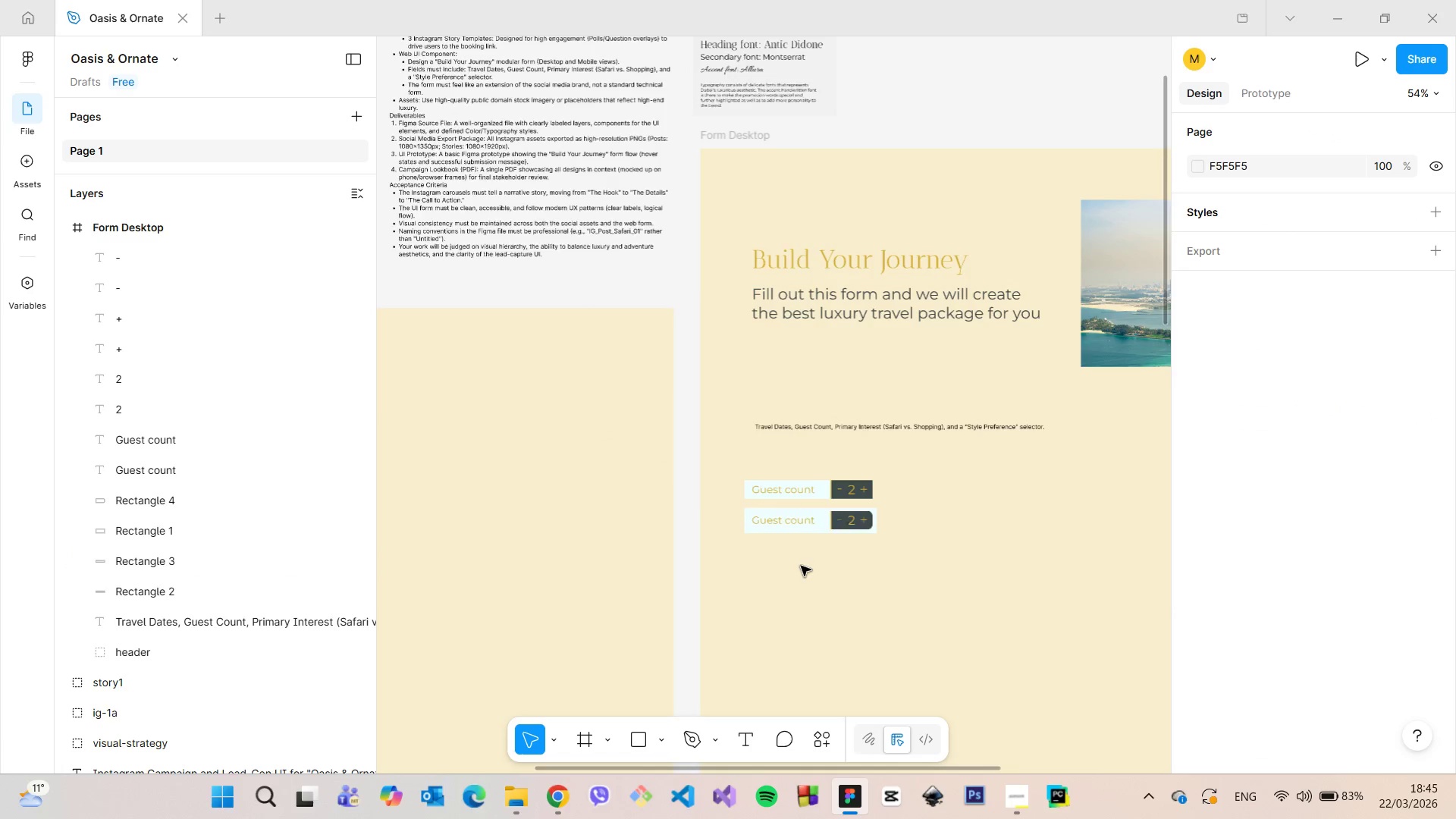 
scroll: coordinate [801, 566], scroll_direction: up, amount: 11.0
 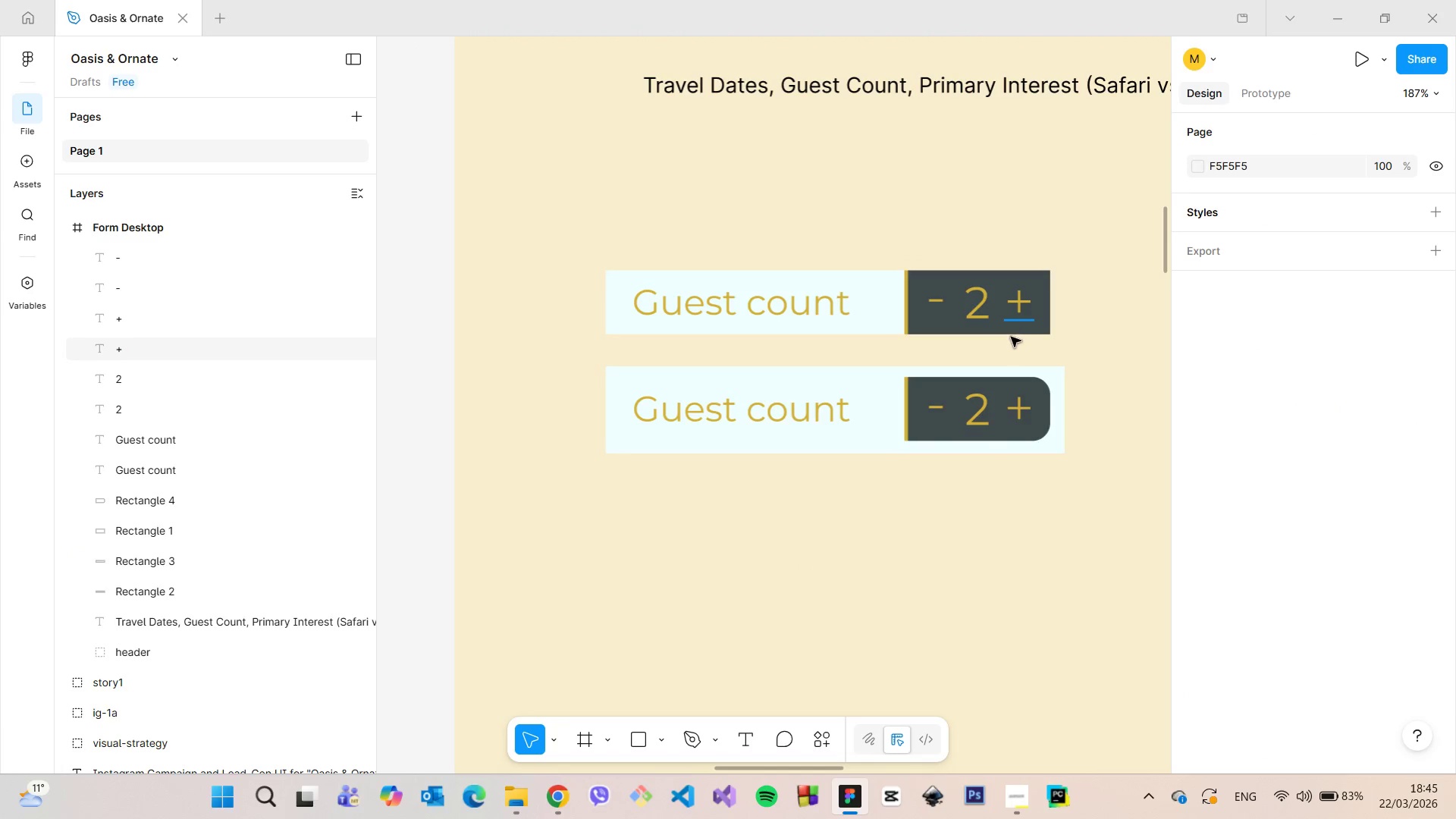 
left_click([792, 301])
 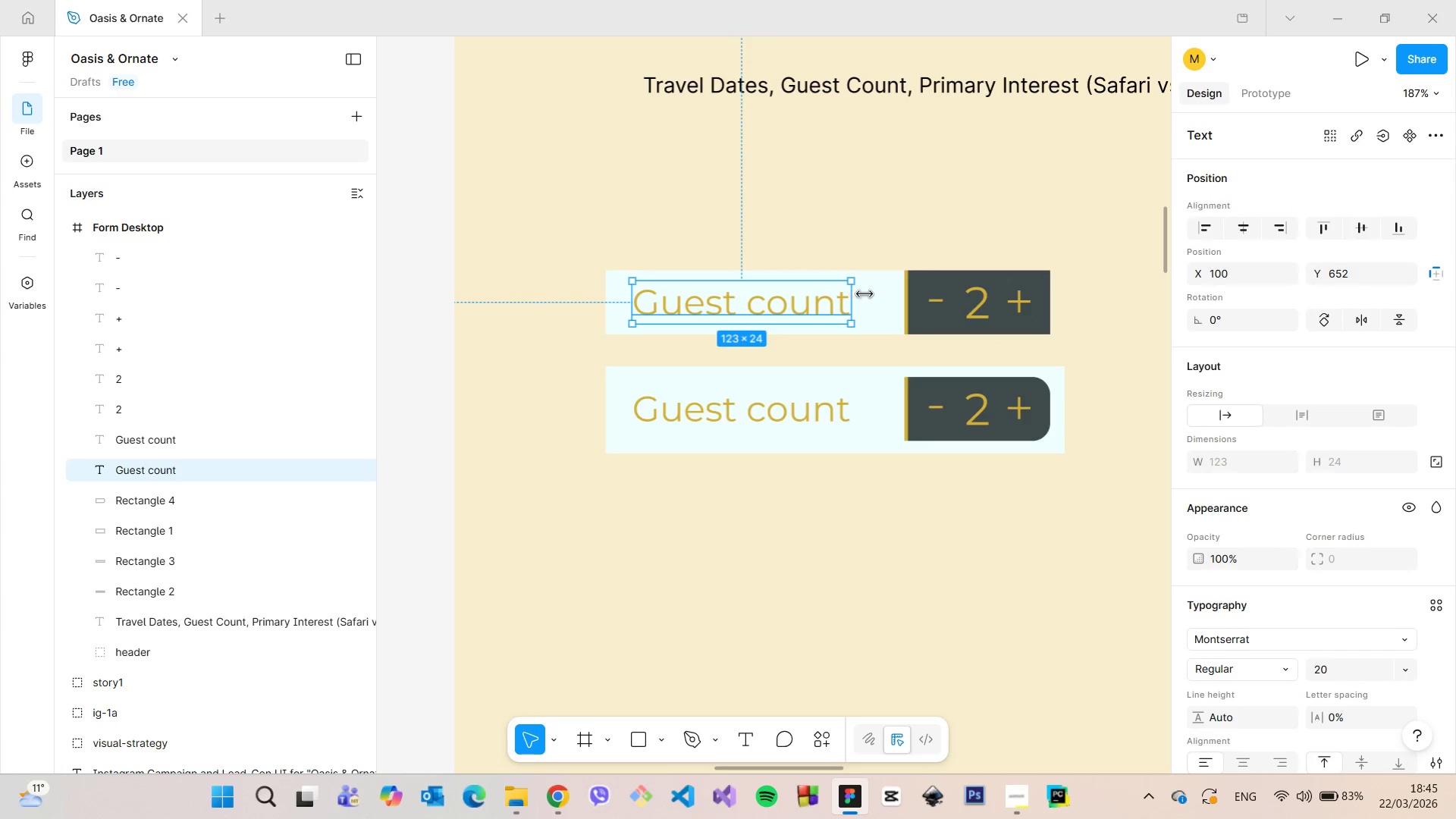 
hold_key(key=ShiftLeft, duration=0.53)
left_click([877, 293])
 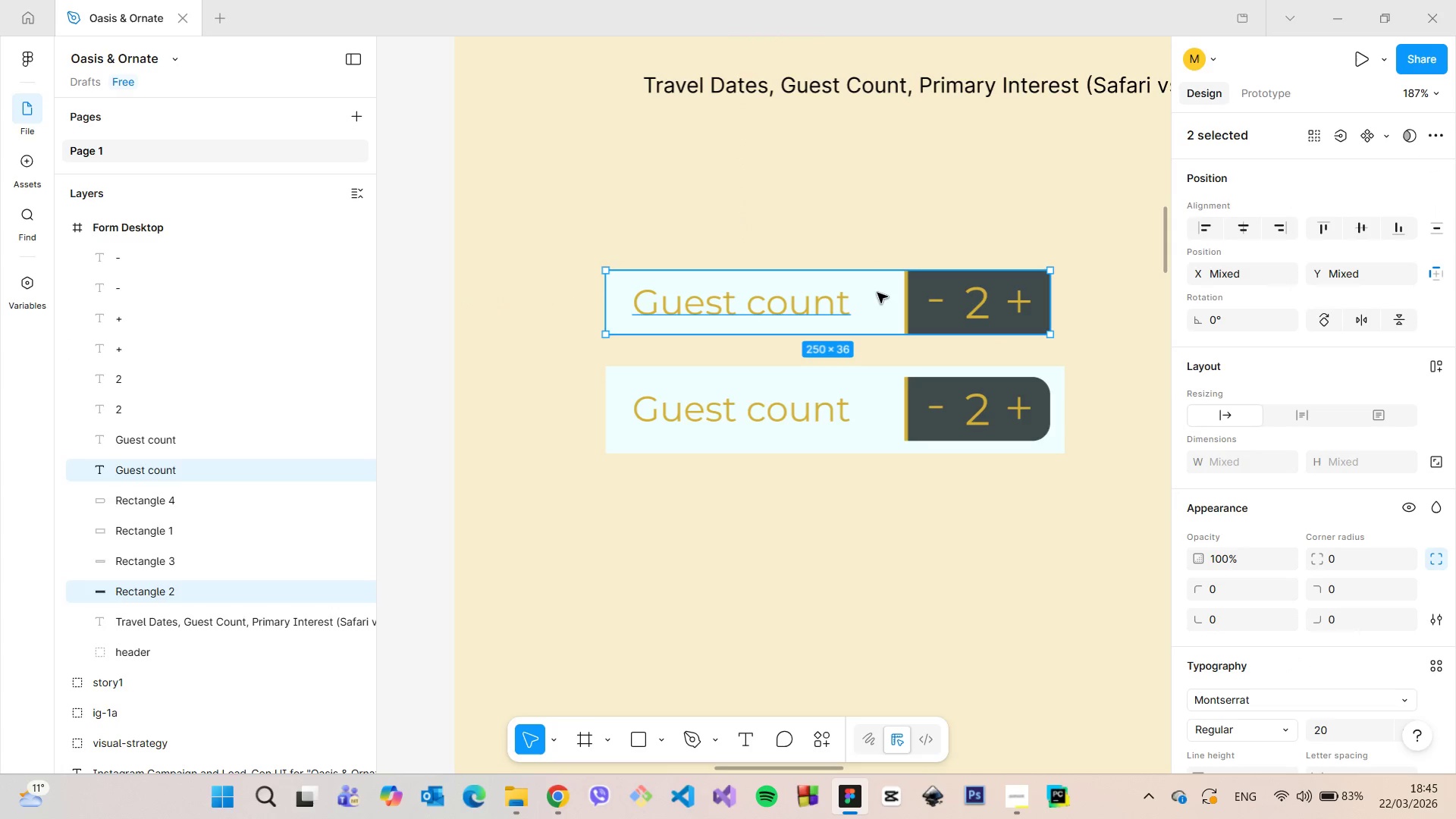 
key(Backspace)
 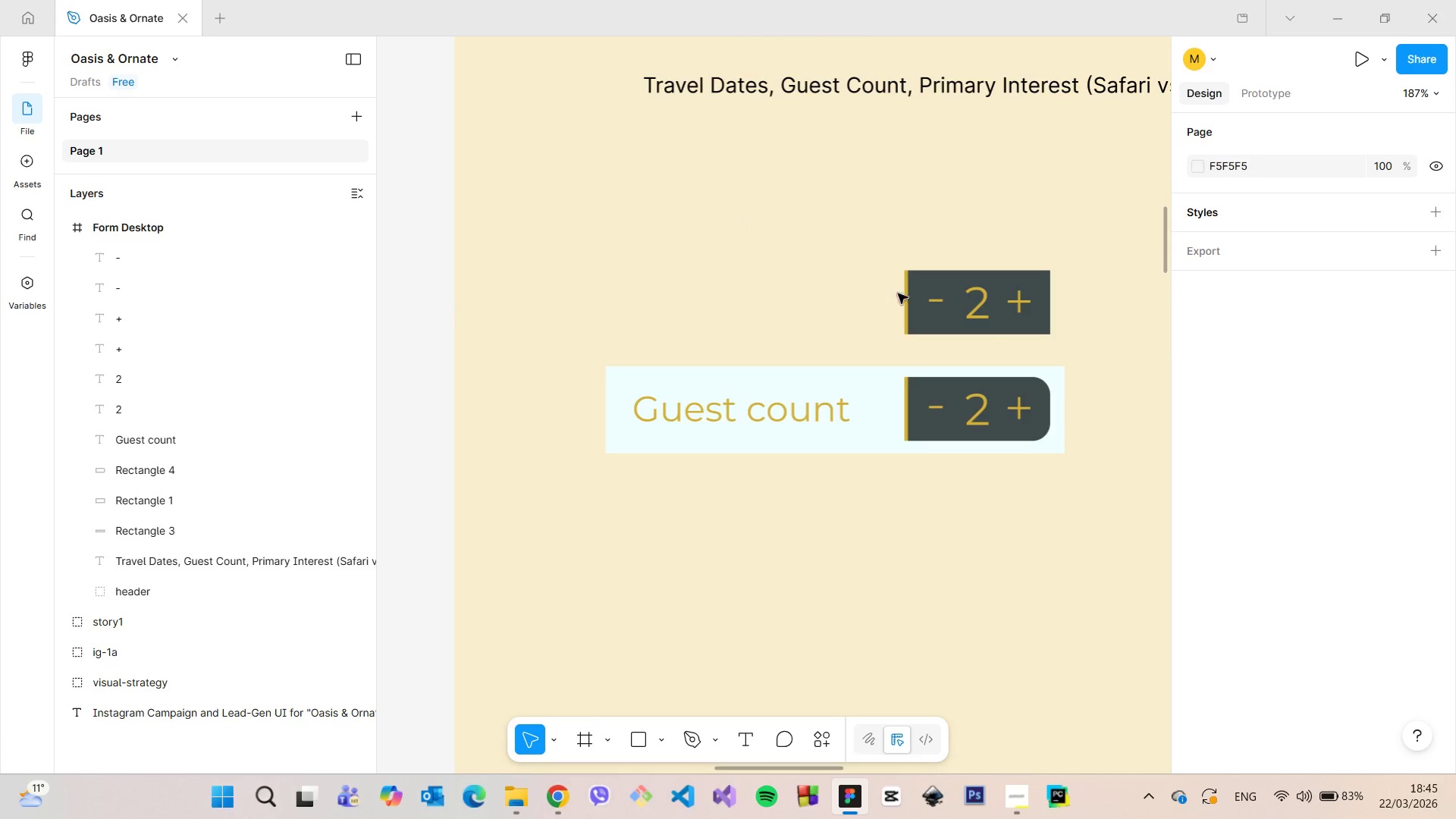 
left_click([921, 293])
 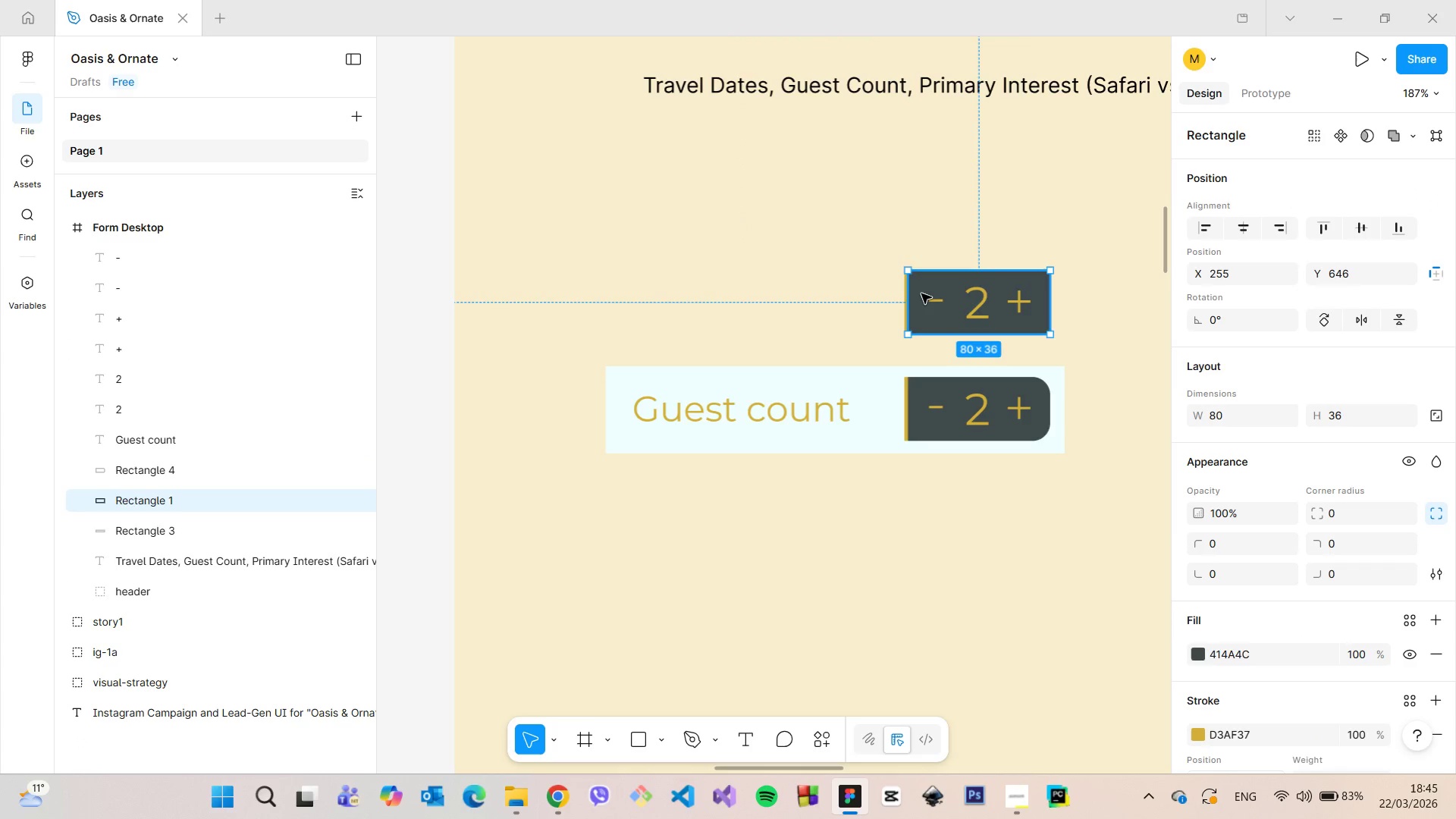 
key(Backspace)
 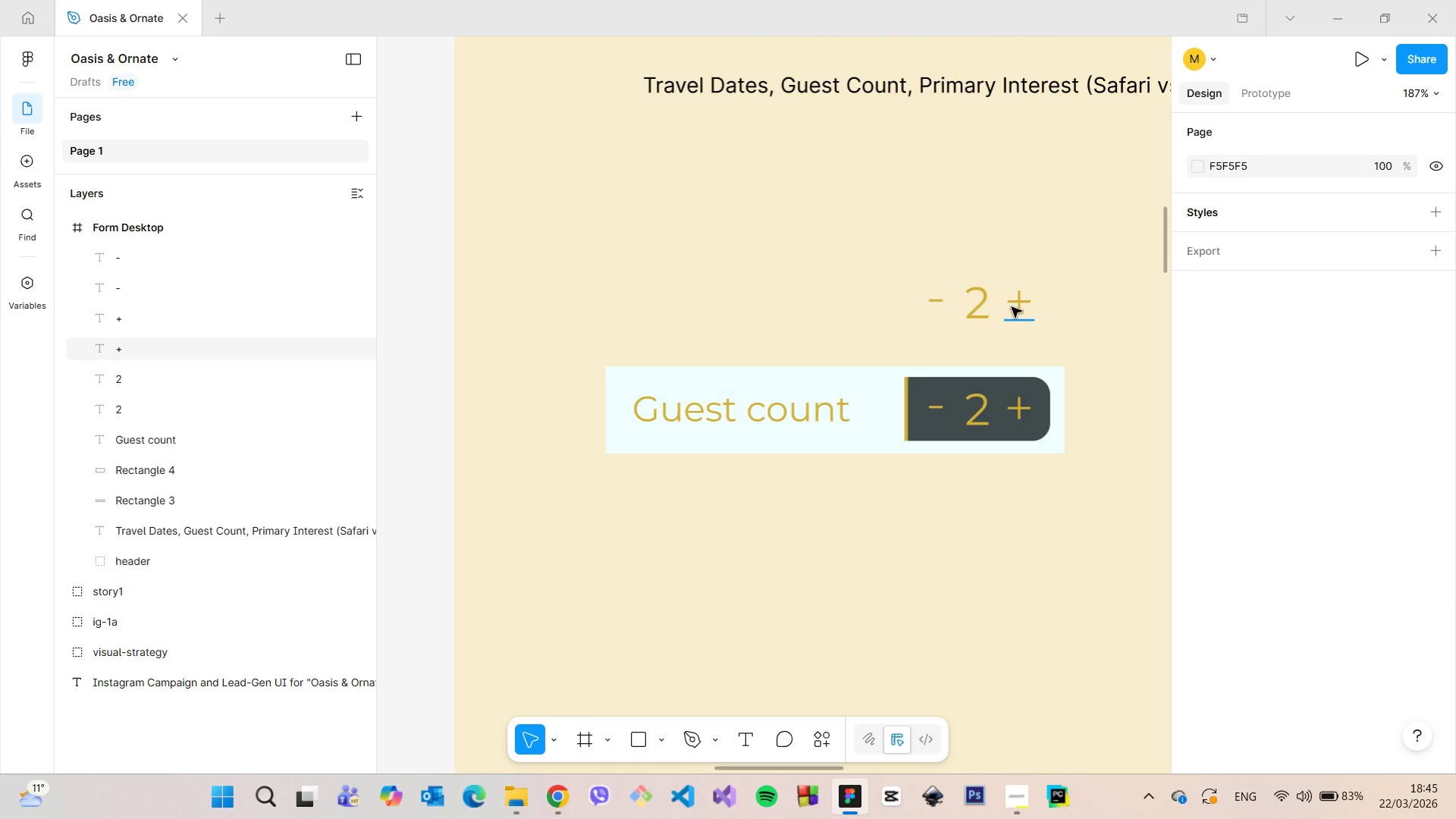 
left_click([1012, 307])
 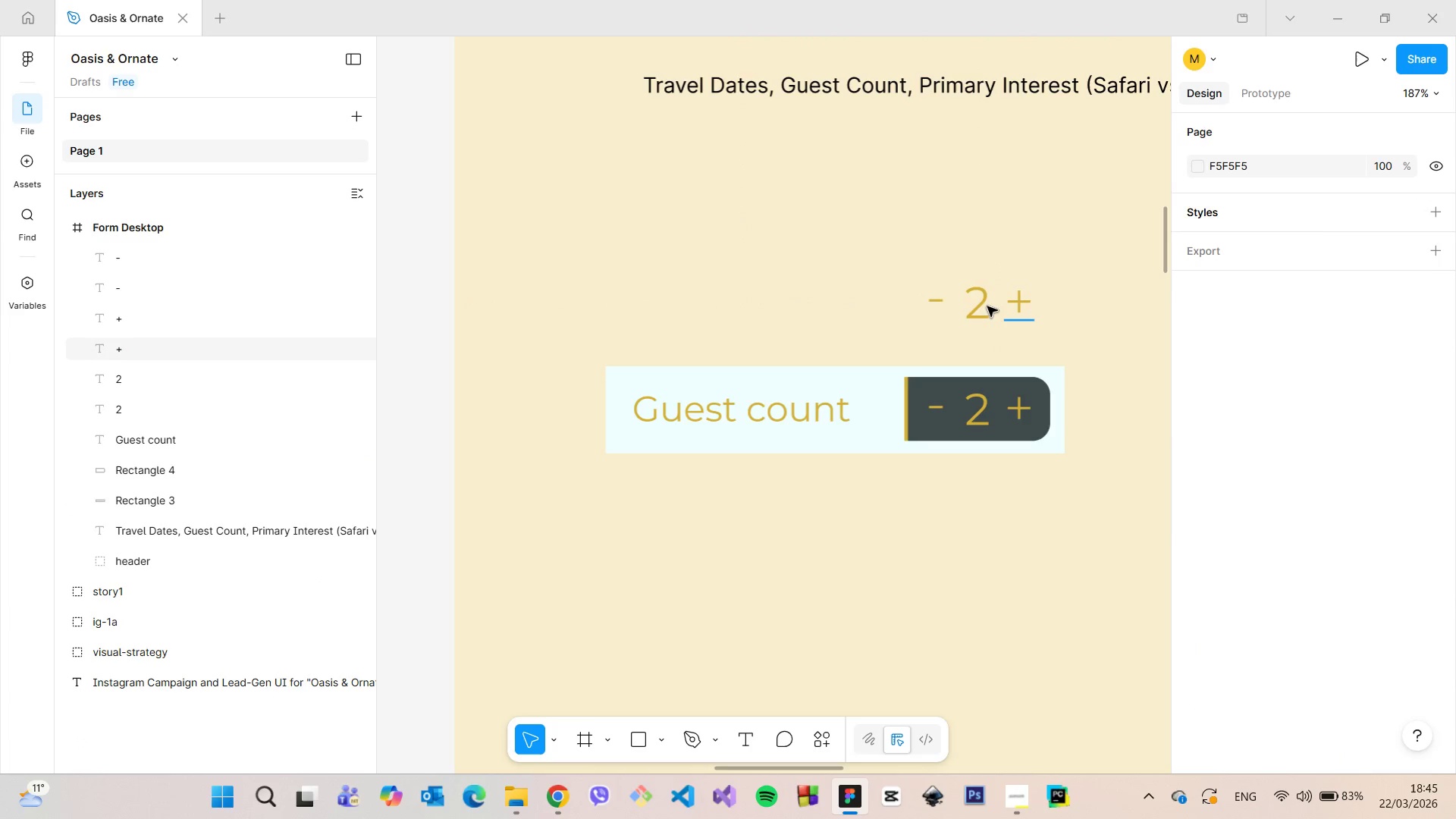 
hold_key(key=ShiftLeft, duration=1.52)
left_click([982, 305])
 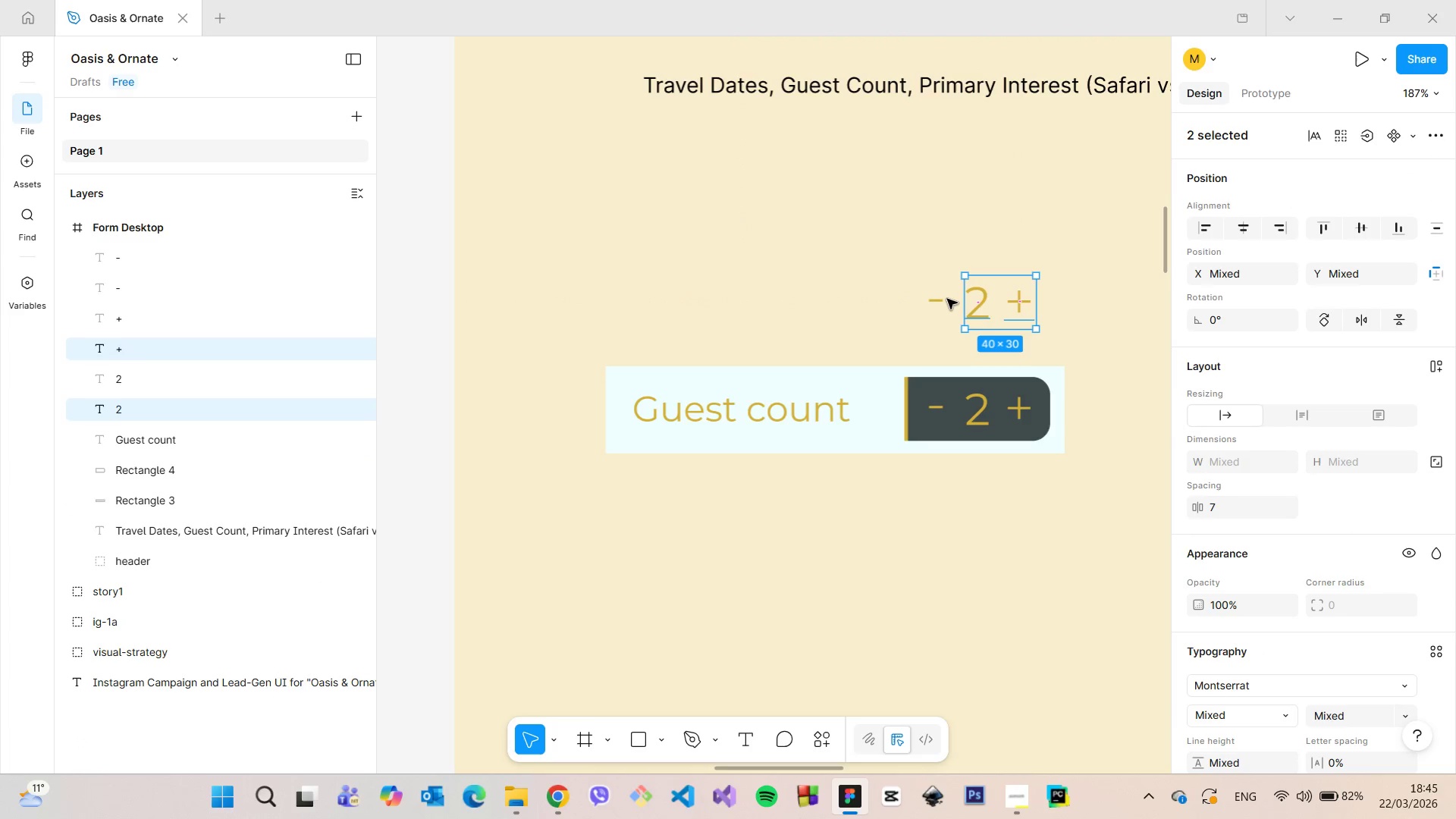 
left_click([947, 299])
 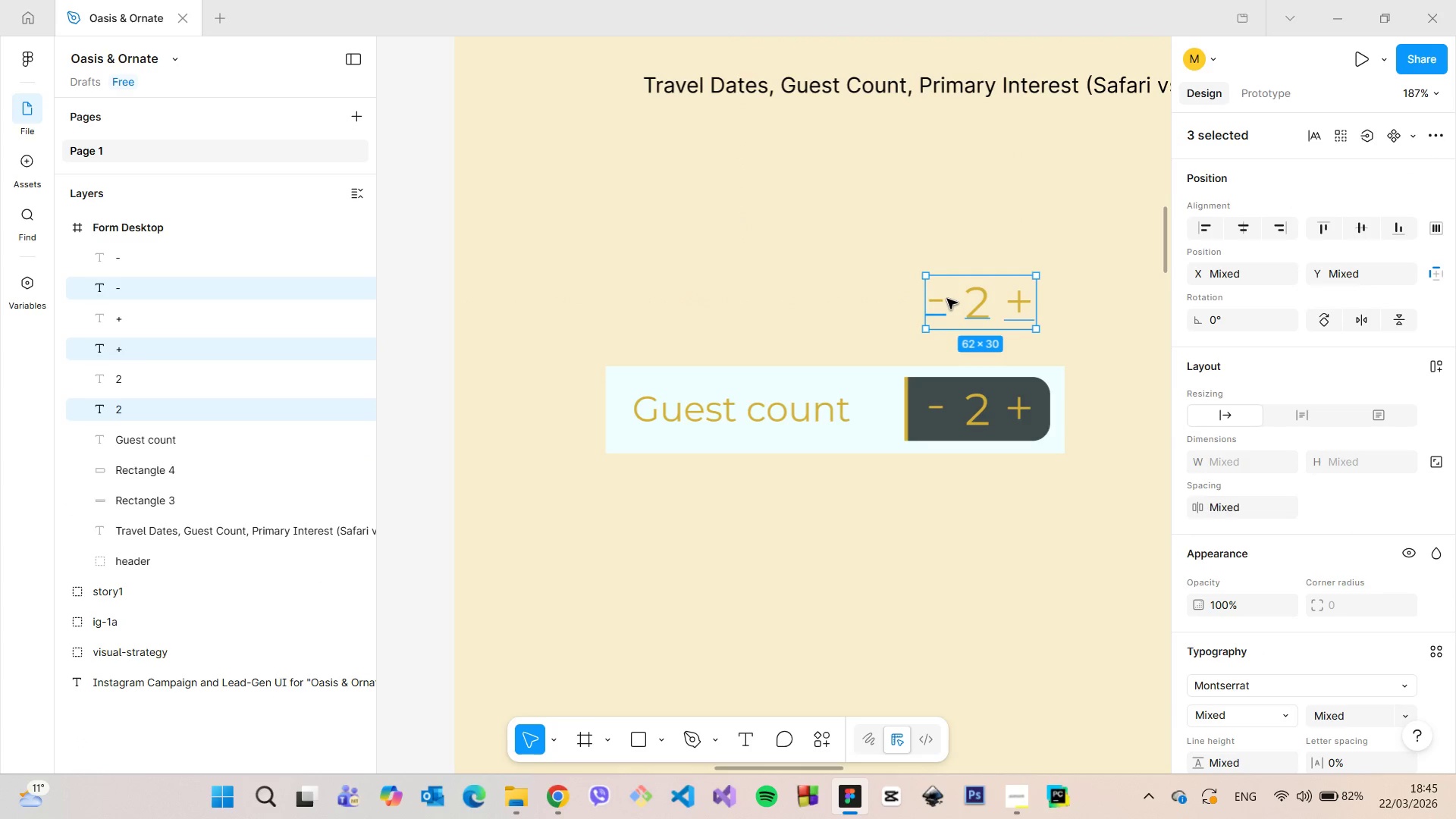 
hold_key(key=ShiftLeft, duration=20.69)
 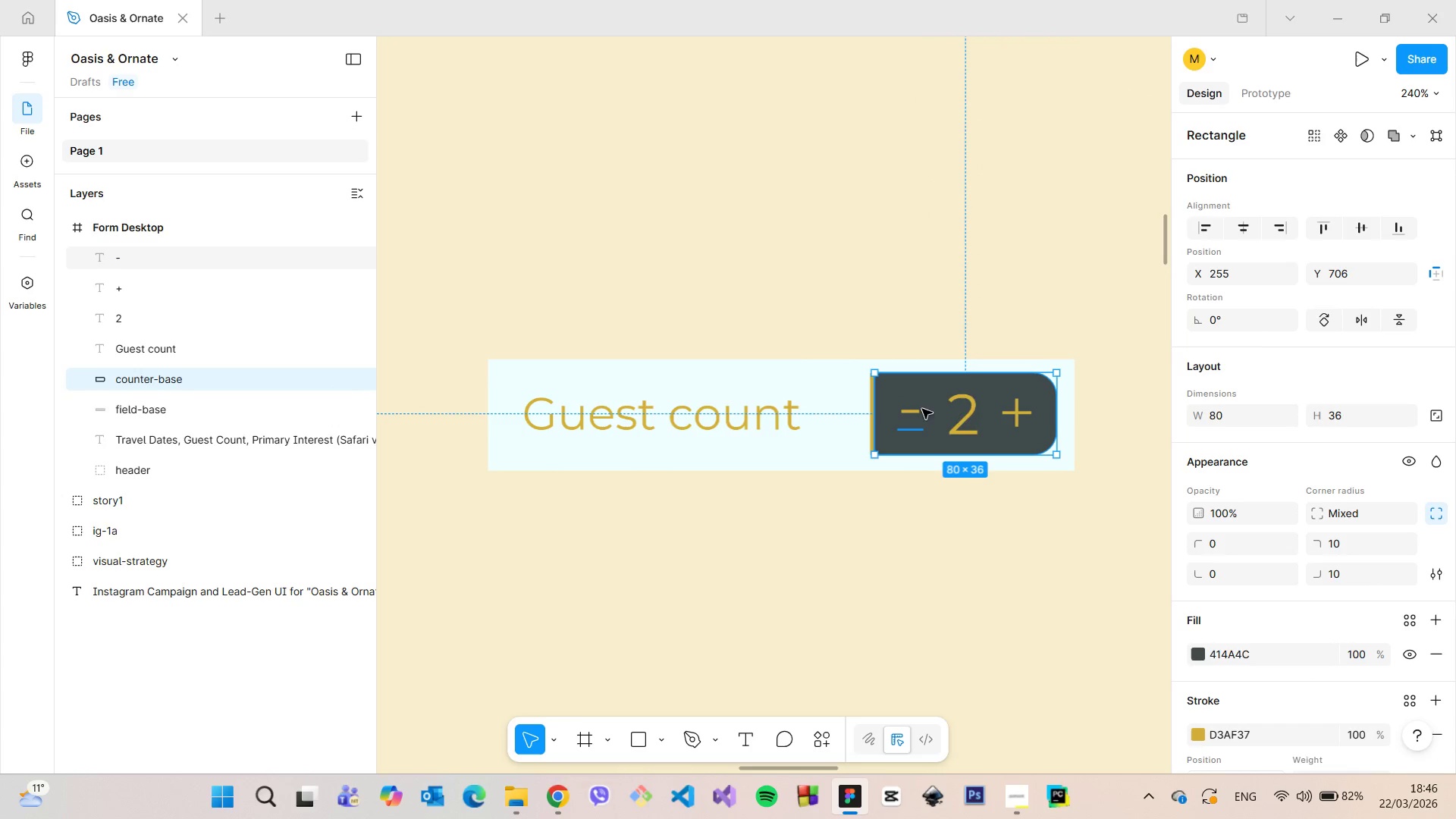 
key(Backspace)
 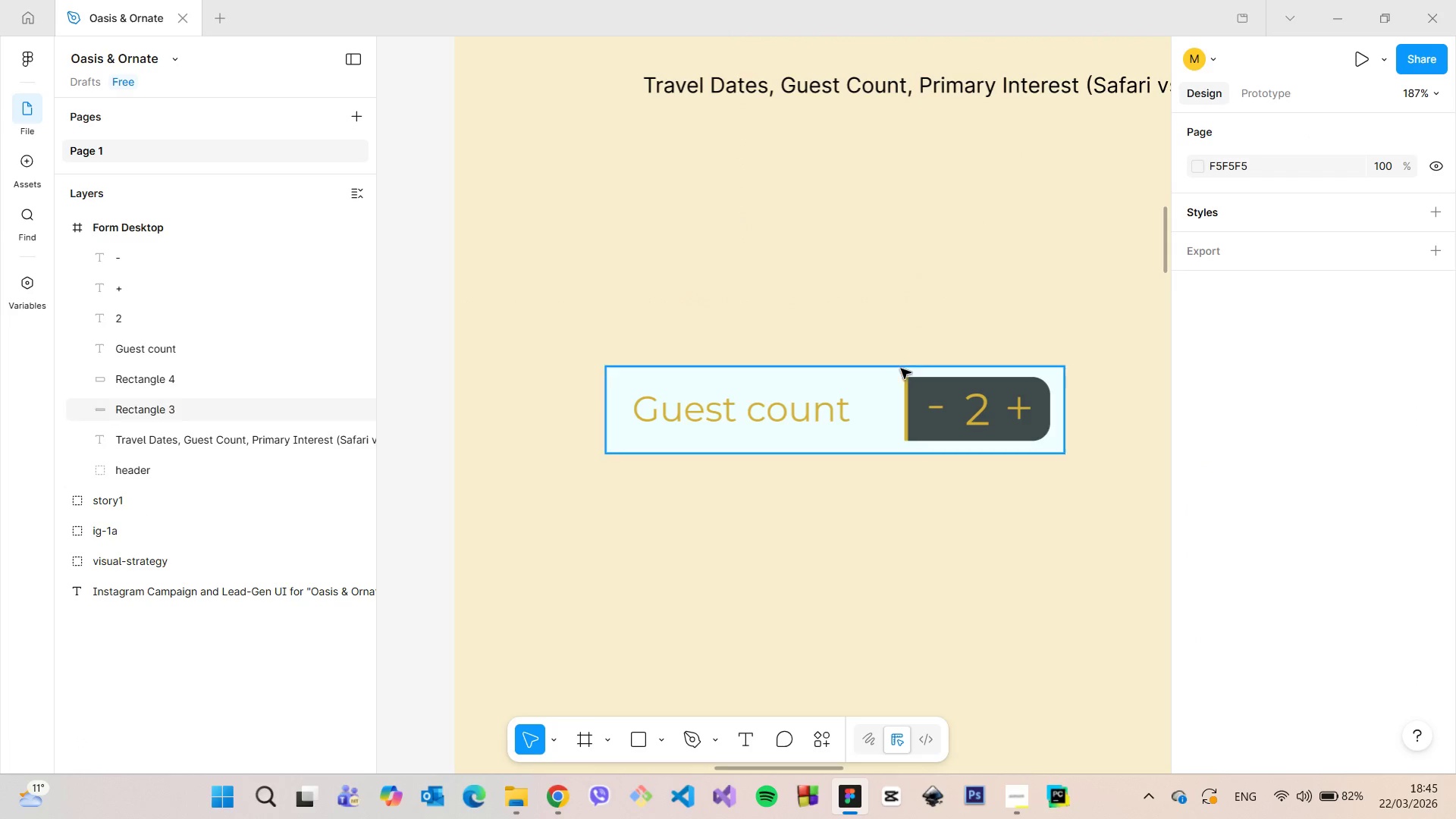 
left_click([881, 380])
 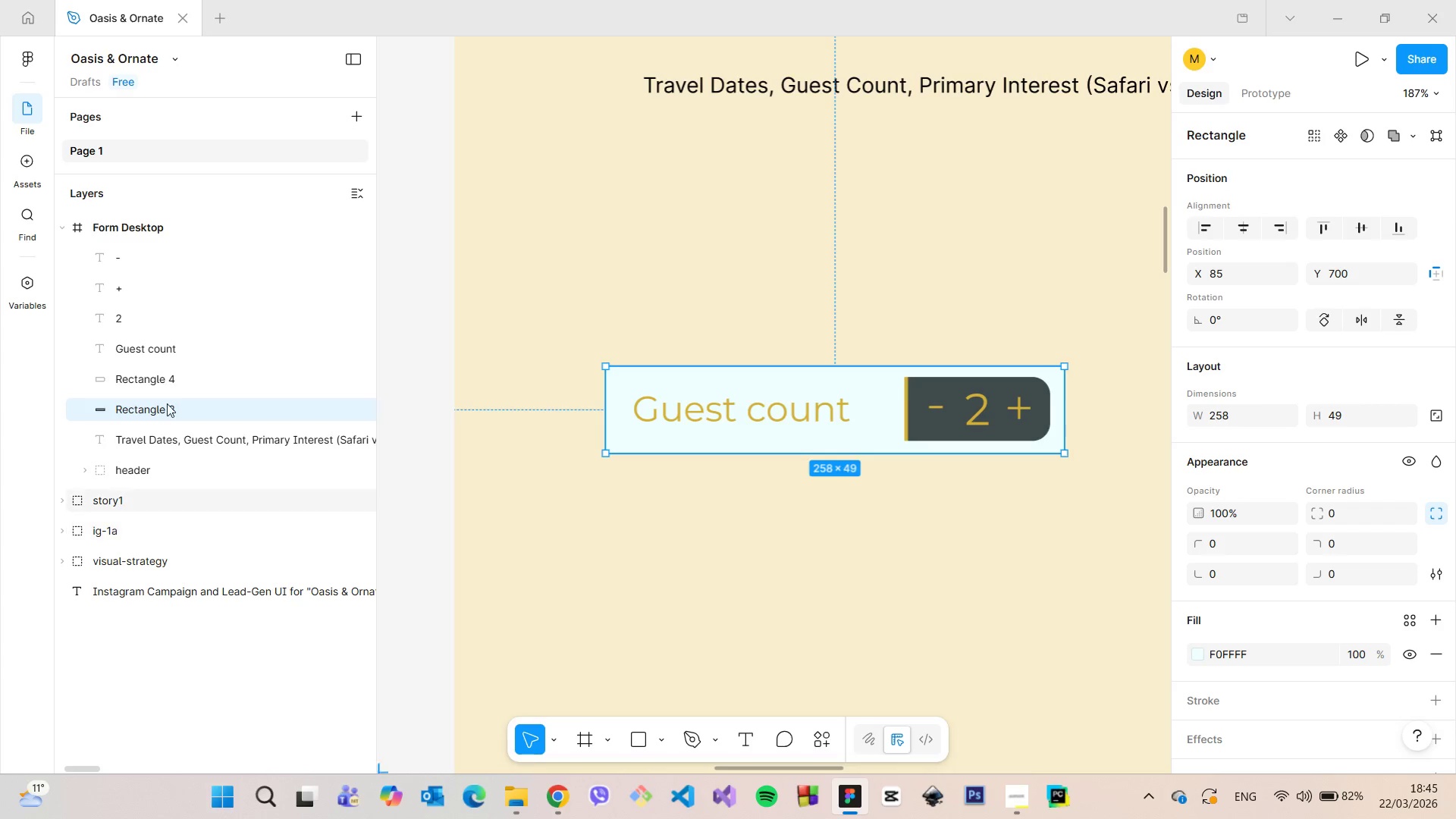 
double_click([168, 406])
 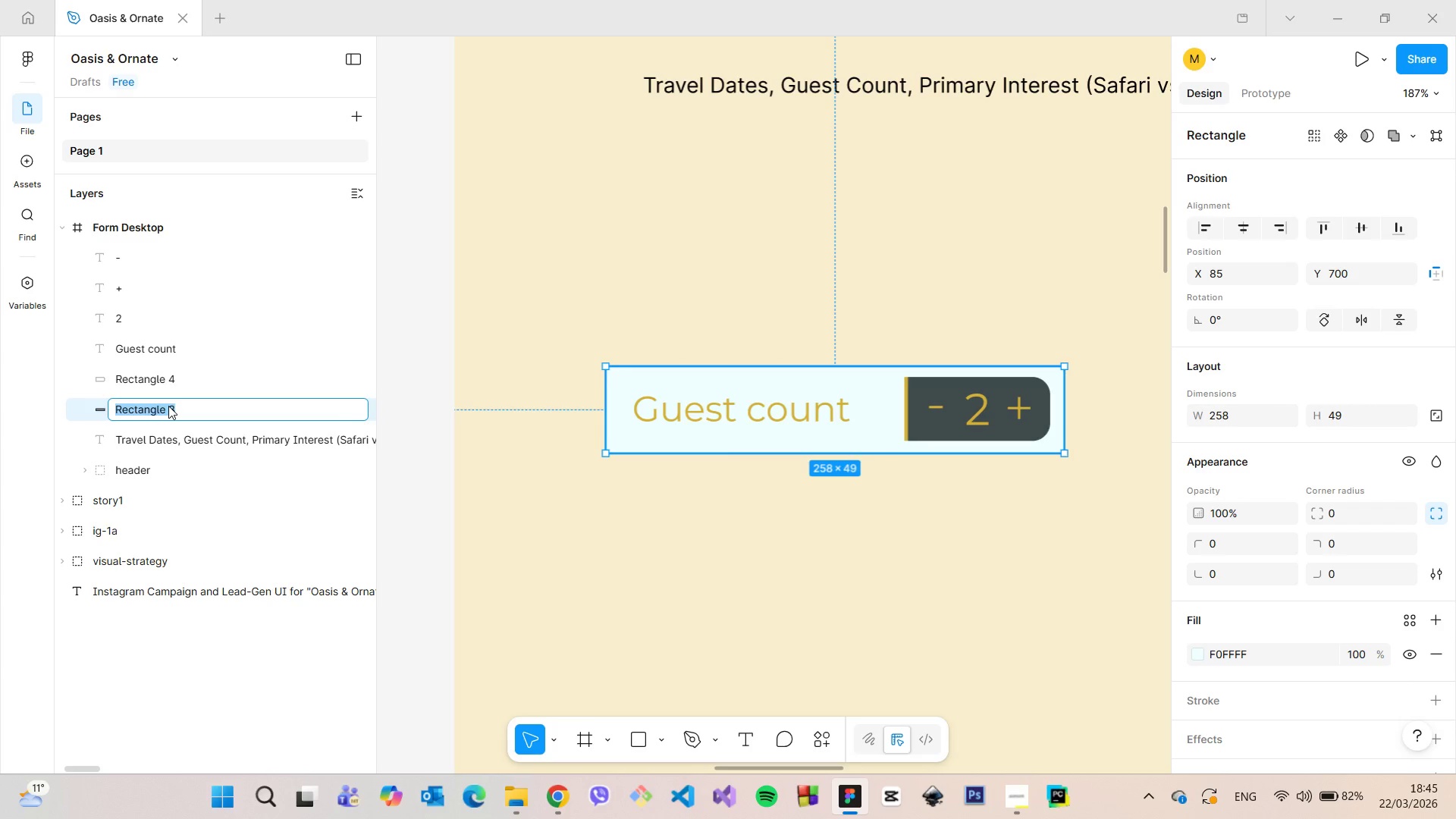 
type(form0)
key(Backspace)
type(-base)
key(Backspace)
key(Backspace)
key(Backspace)
key(Backspace)
key(Backspace)
key(Backspace)
key(Backspace)
type(i)
key(Backspace)
key(Backspace)
type(ield-base)
 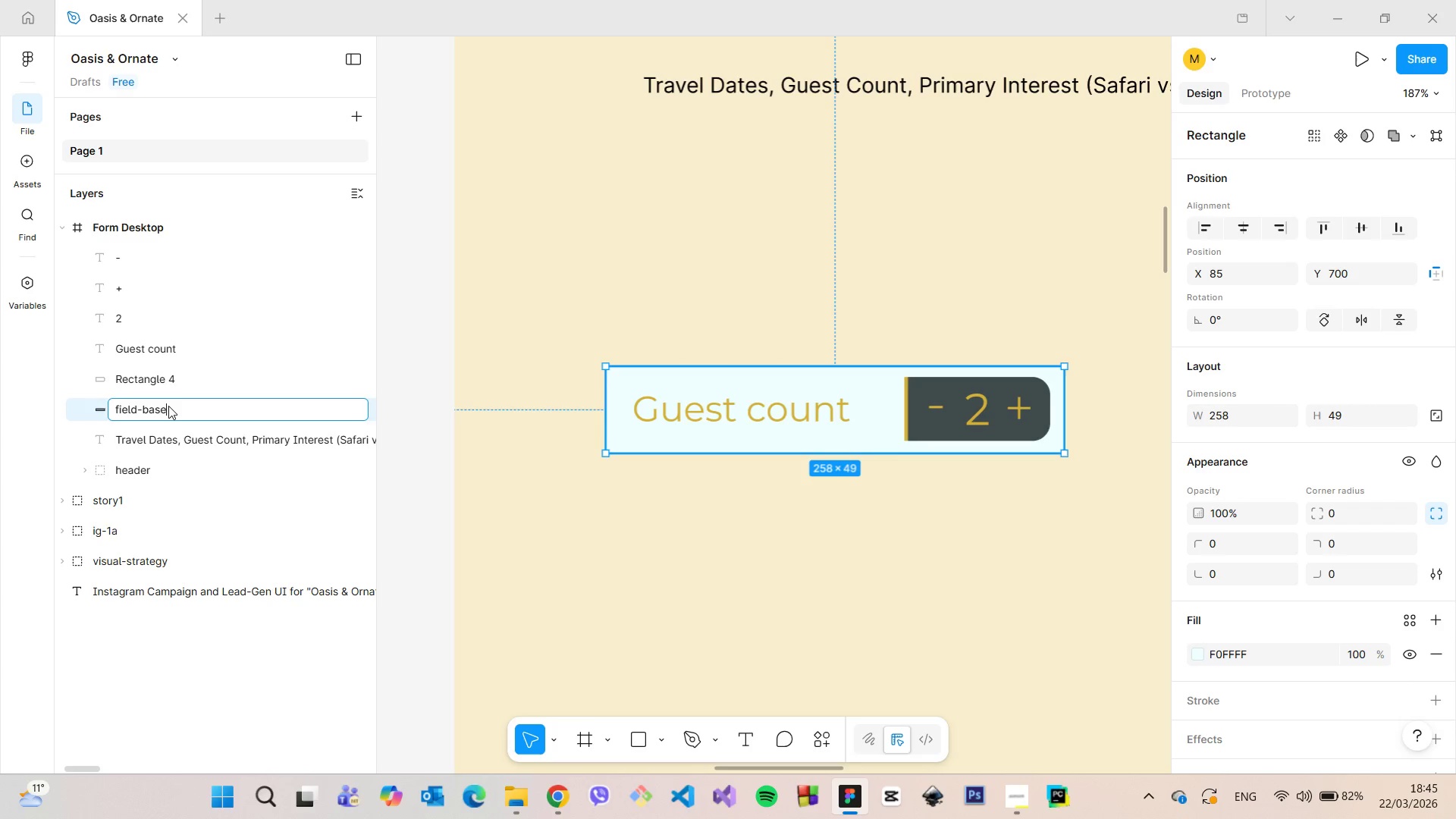 
key(Enter)
 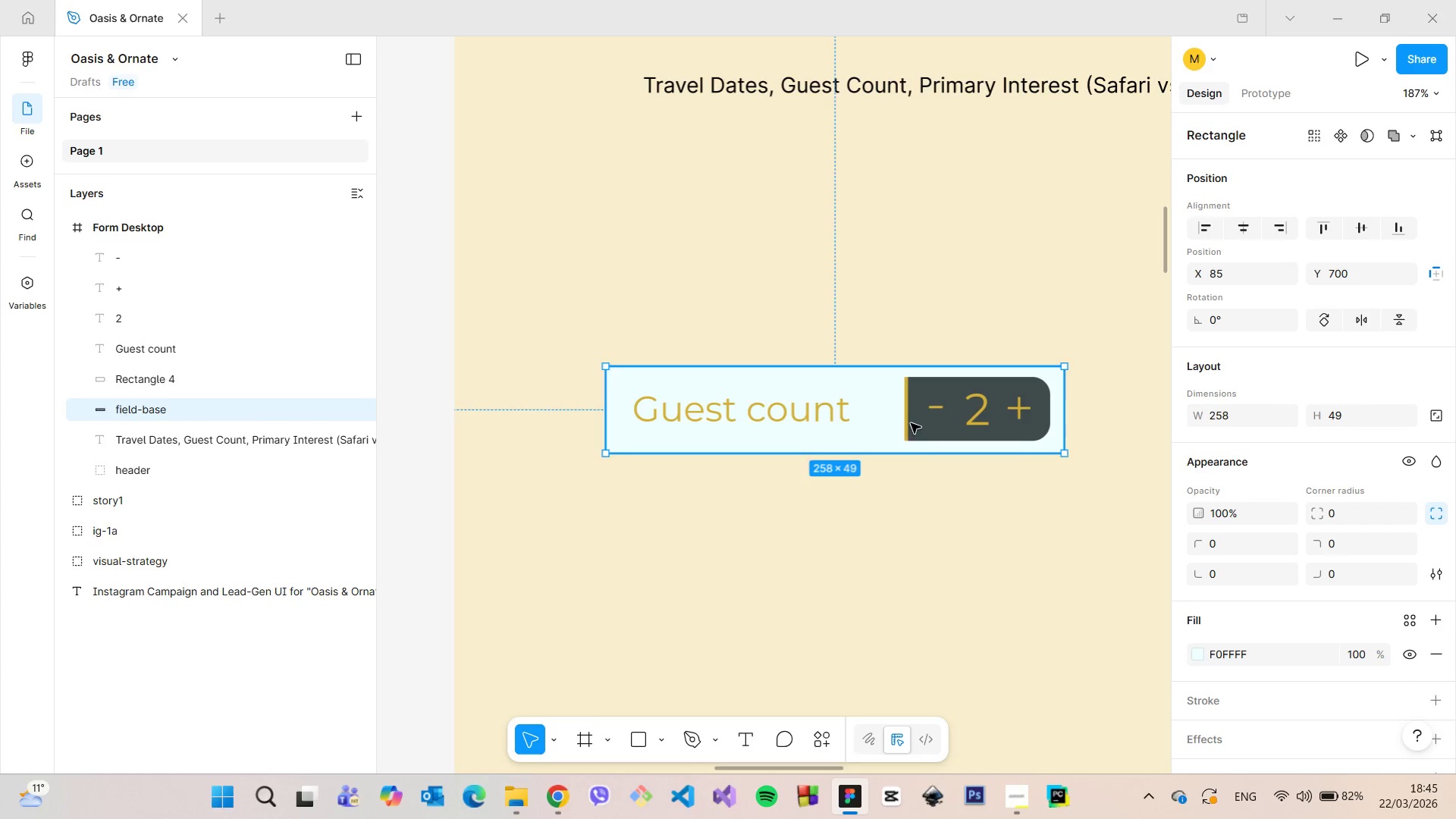 
left_click([922, 423])
 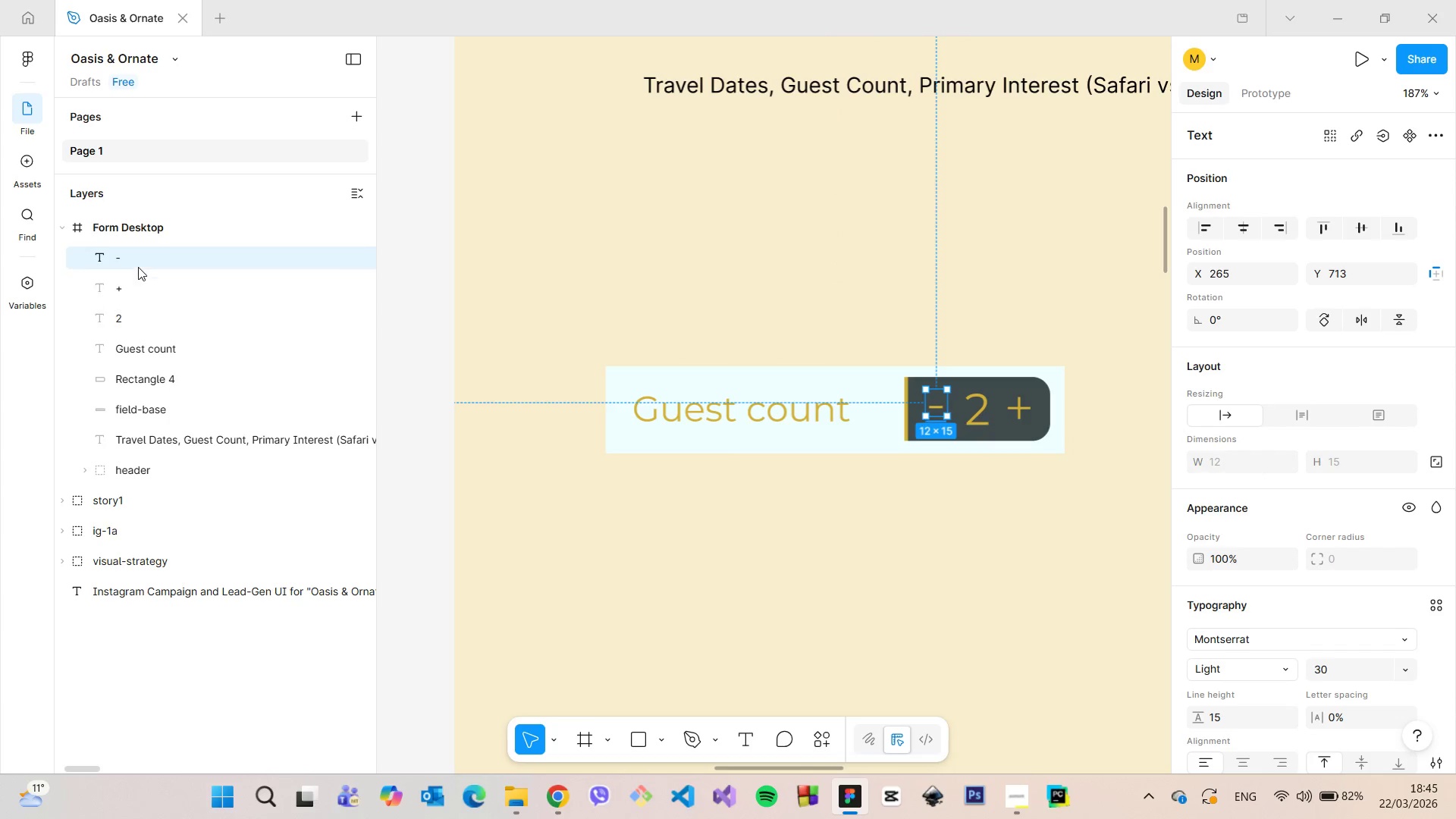 
scroll: coordinate [143, 281], scroll_direction: up, amount: 2.0
 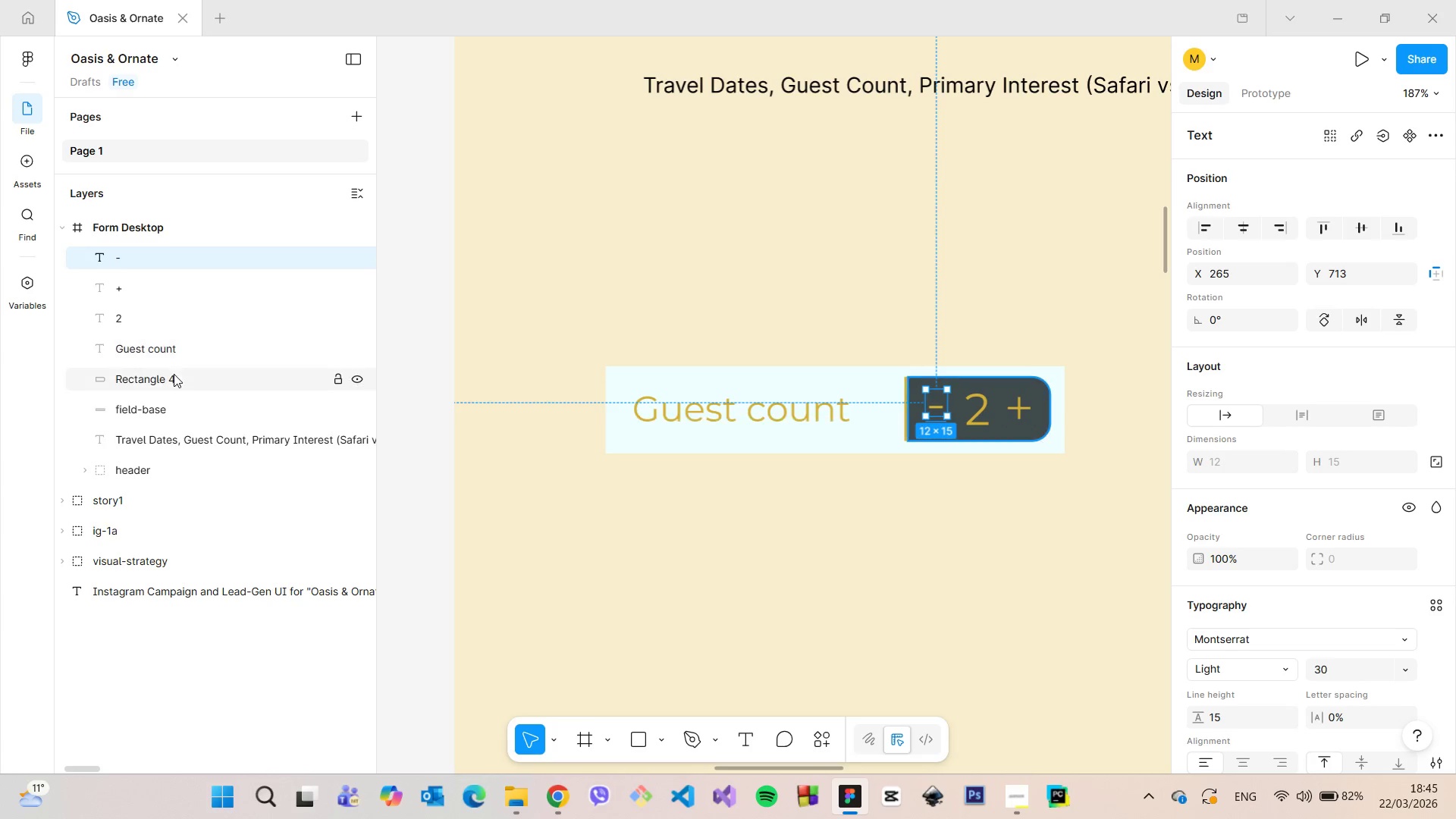 
double_click([174, 374])
 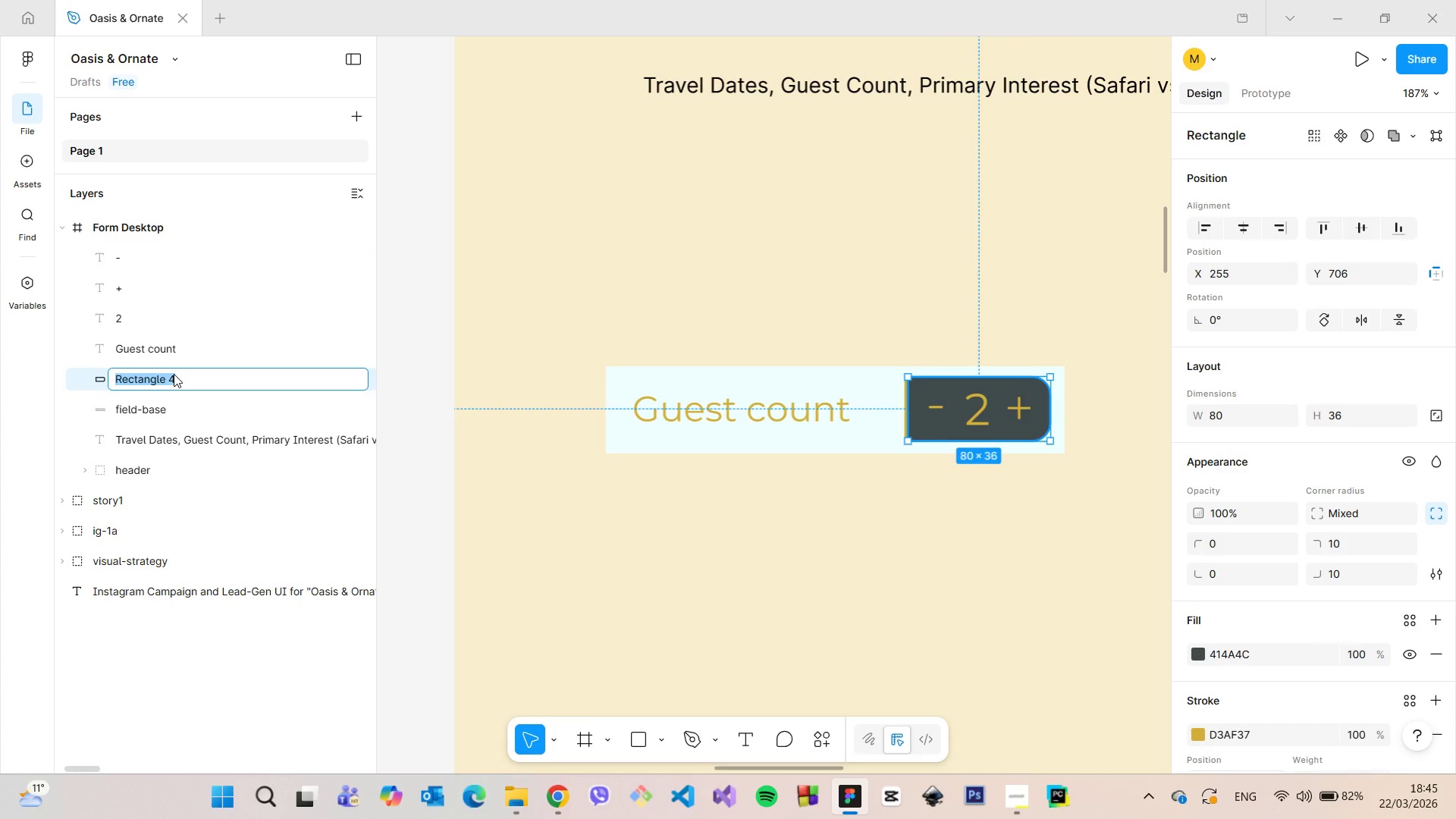 
type(counter-base)
 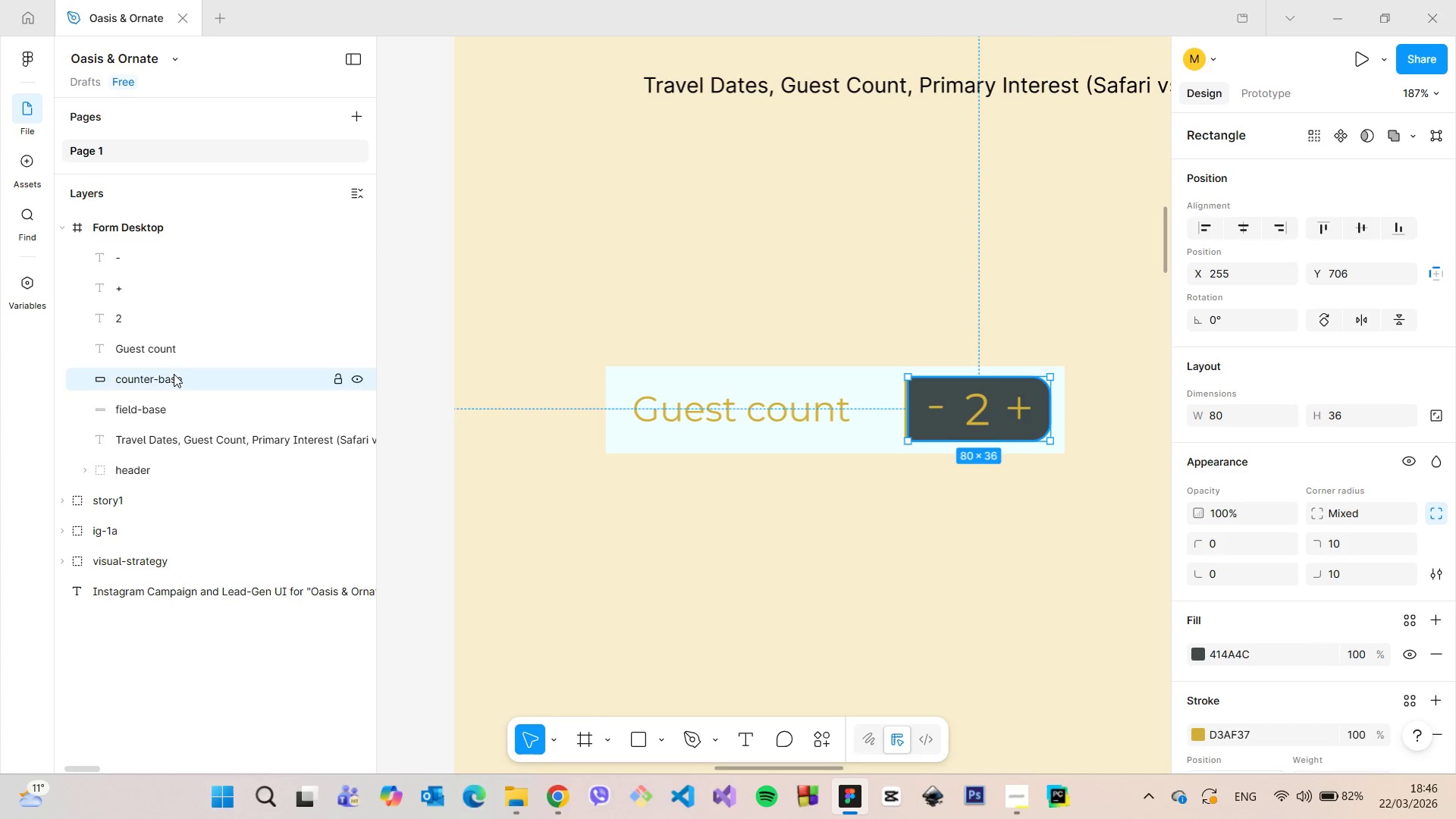 
key(Enter)
 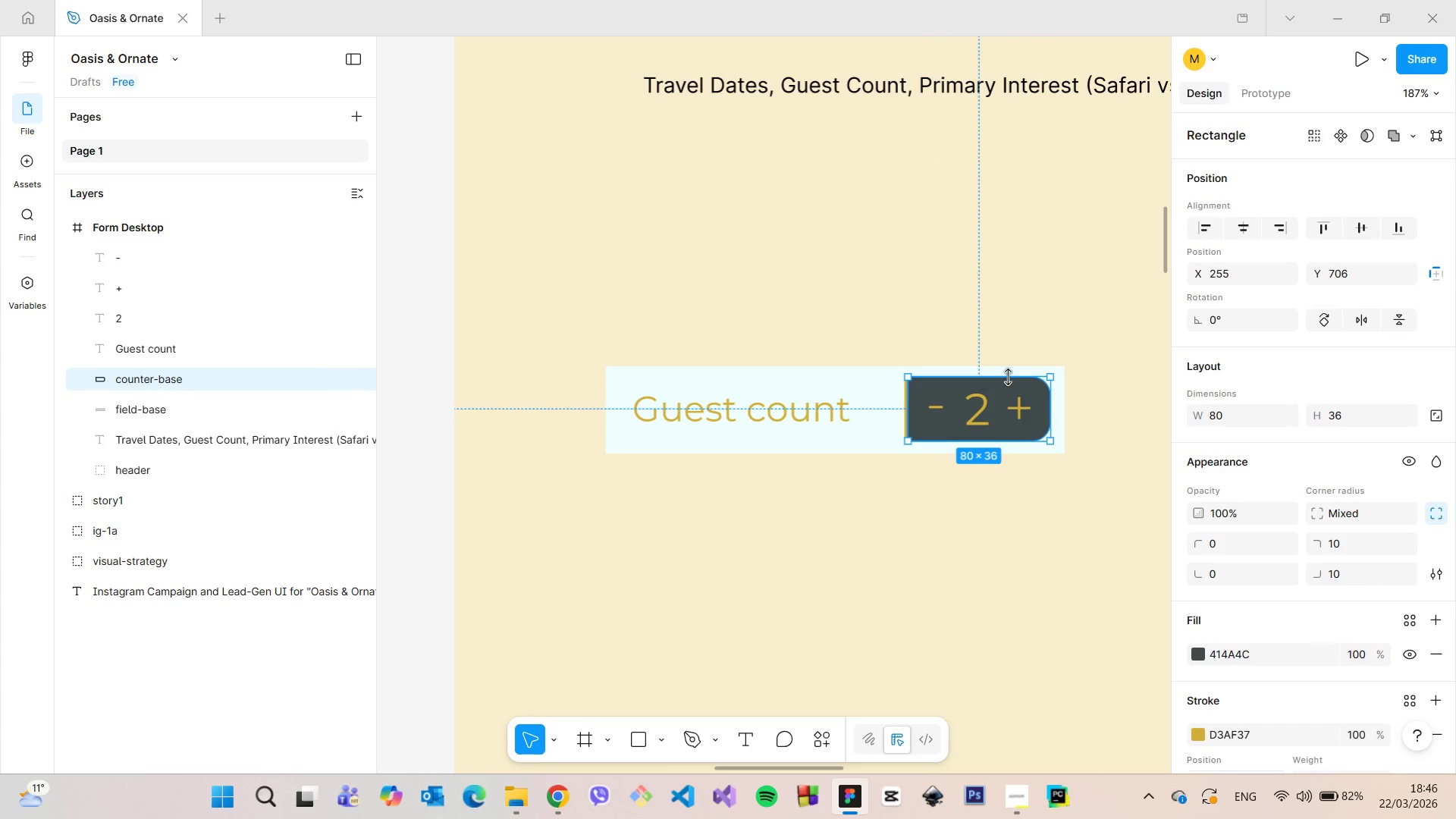 
hold_key(key=ShiftLeft, duration=1.51)
 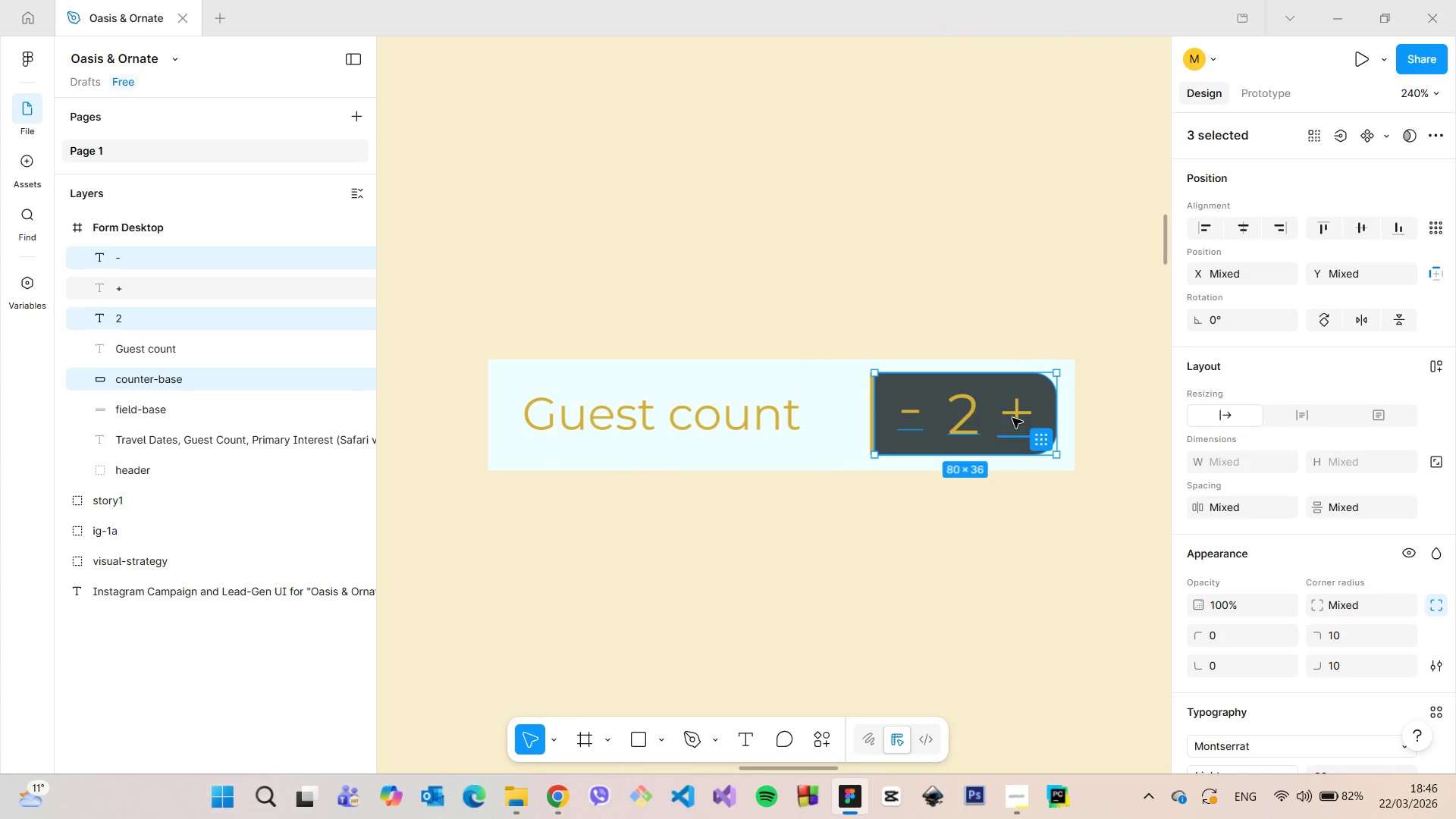 
scroll: coordinate [1026, 391], scroll_direction: up, amount: 4.0
 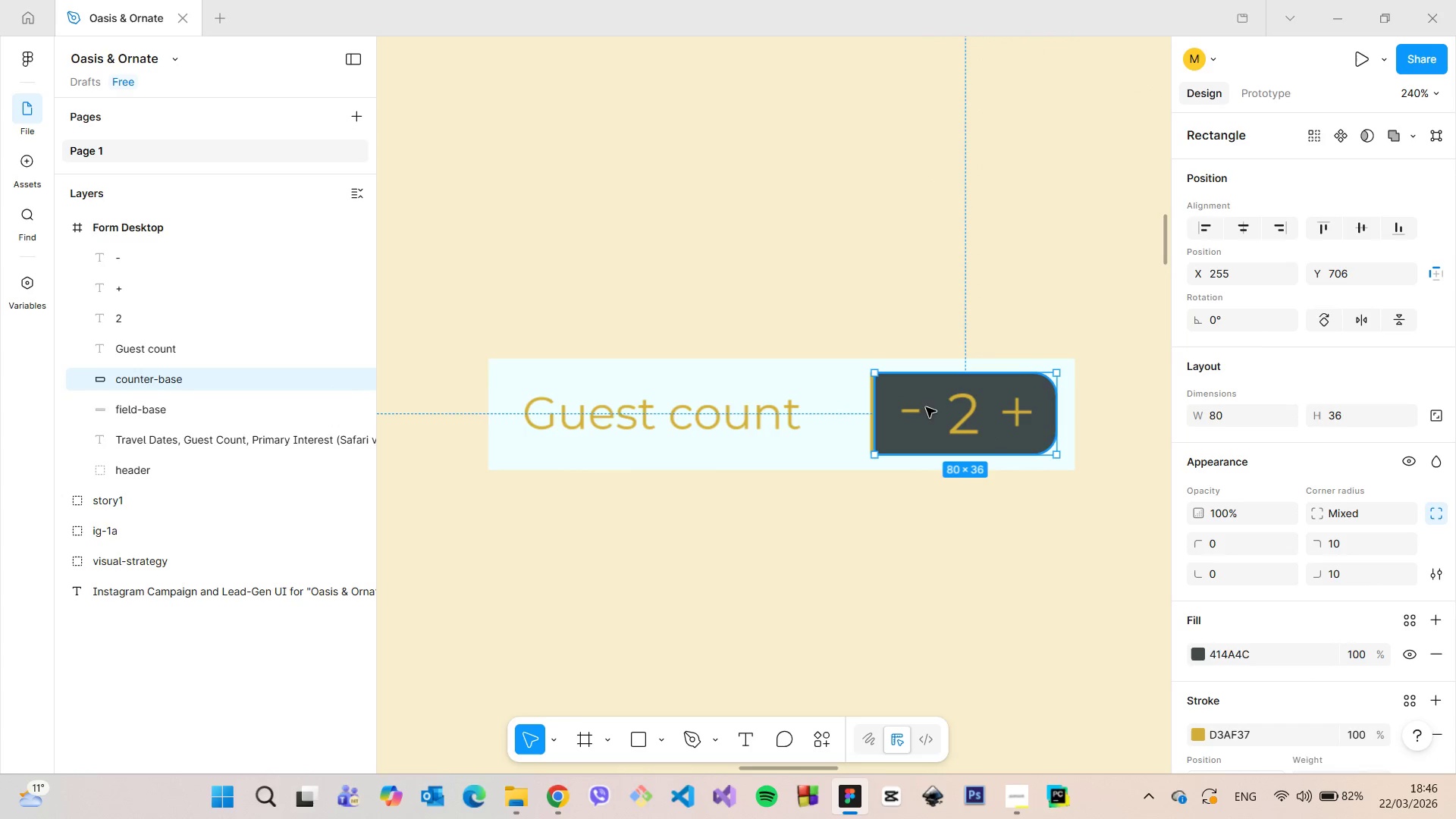 
left_click([913, 407])
 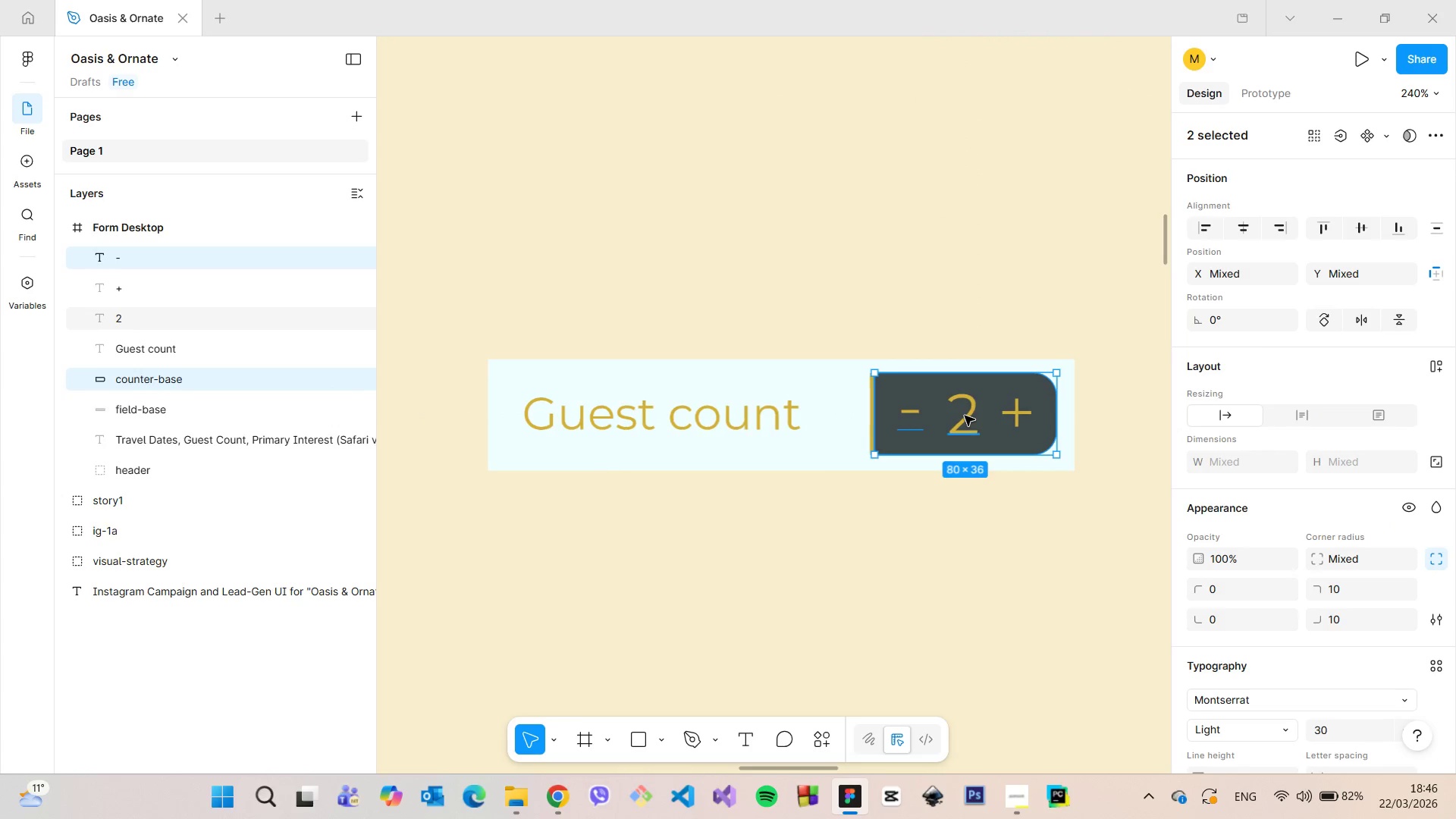 
left_click([965, 416])
 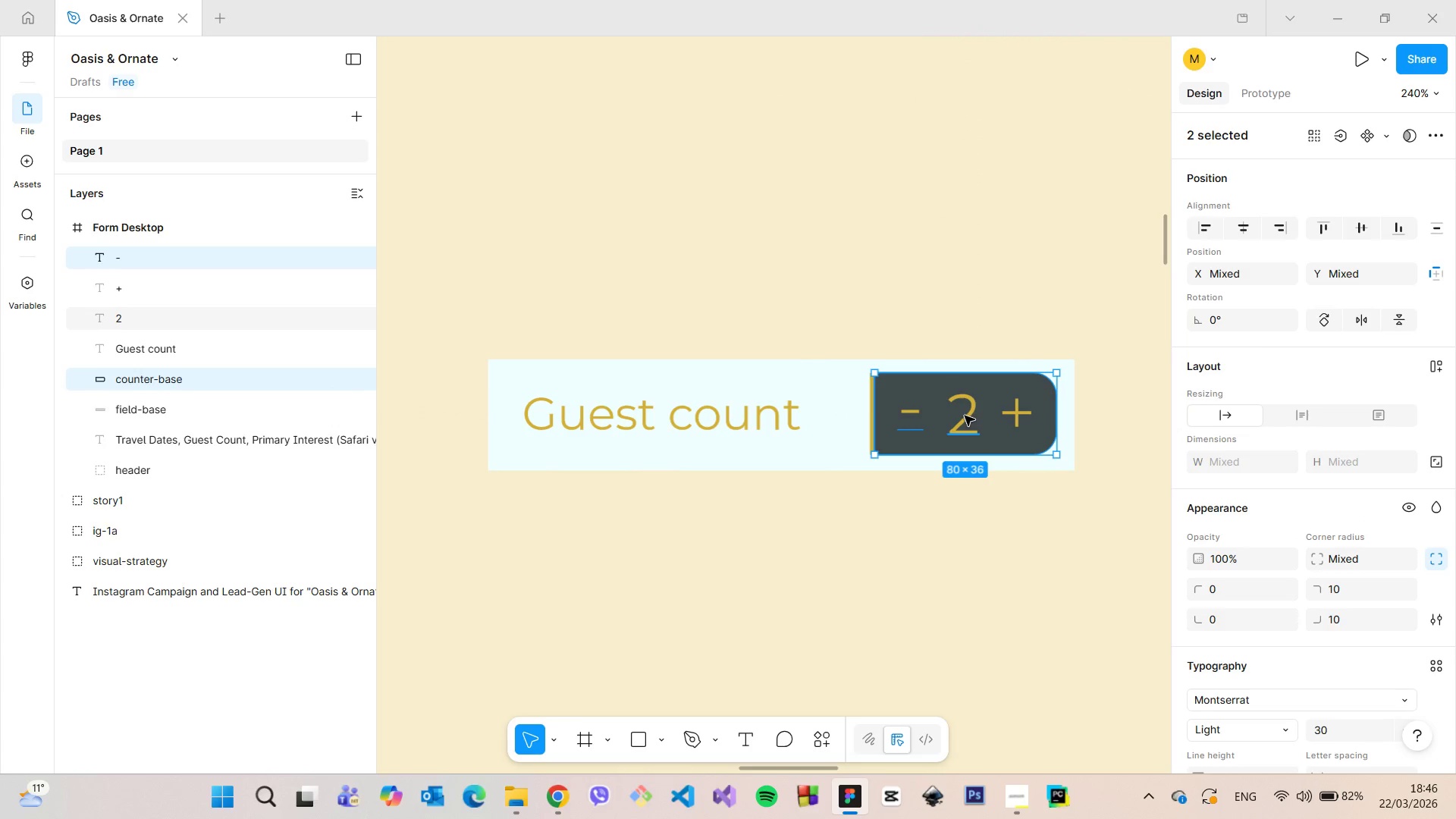 
hold_key(key=ShiftLeft, duration=1.24)
left_click([1012, 418])
 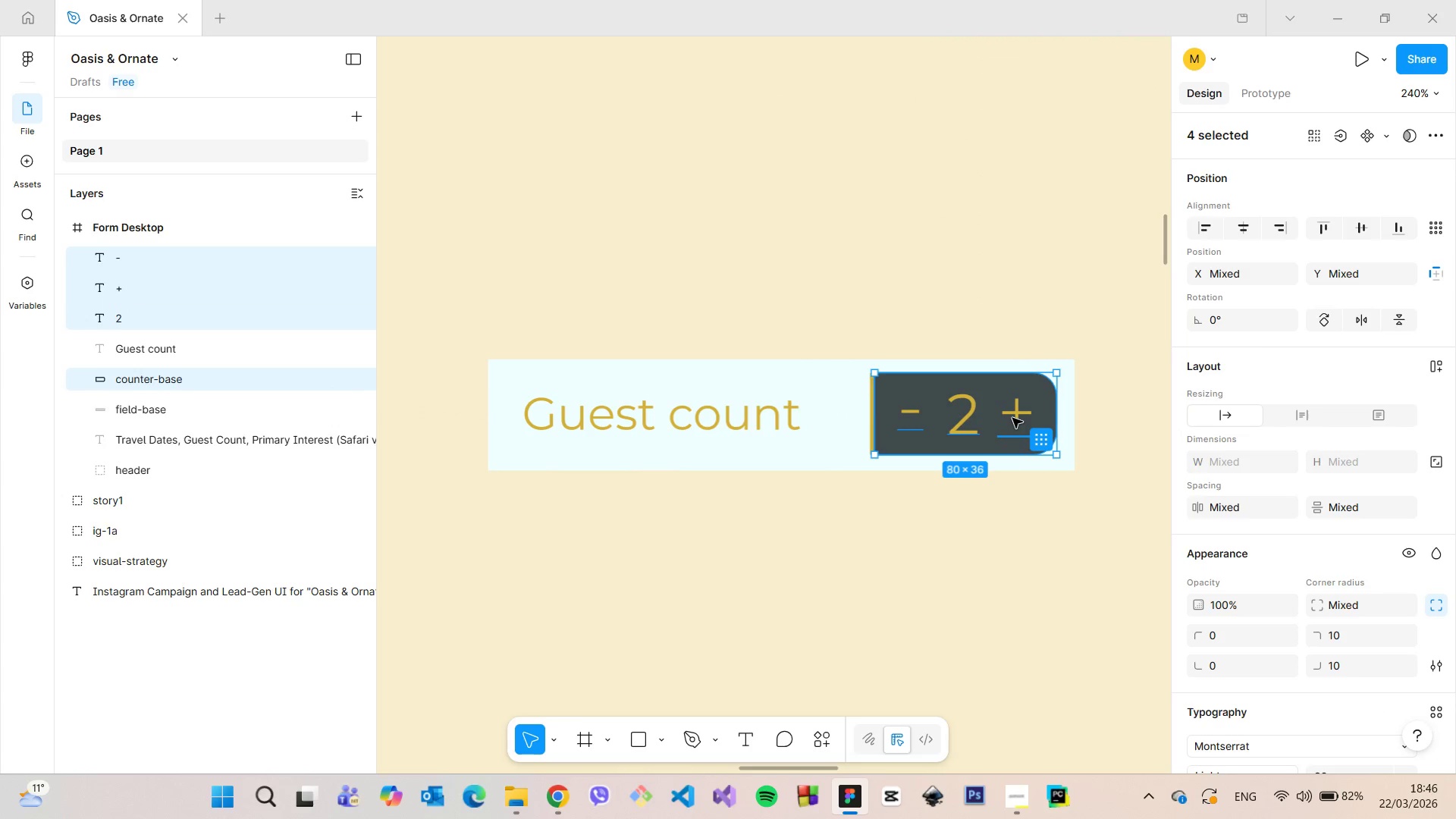 
right_click([1012, 418])
 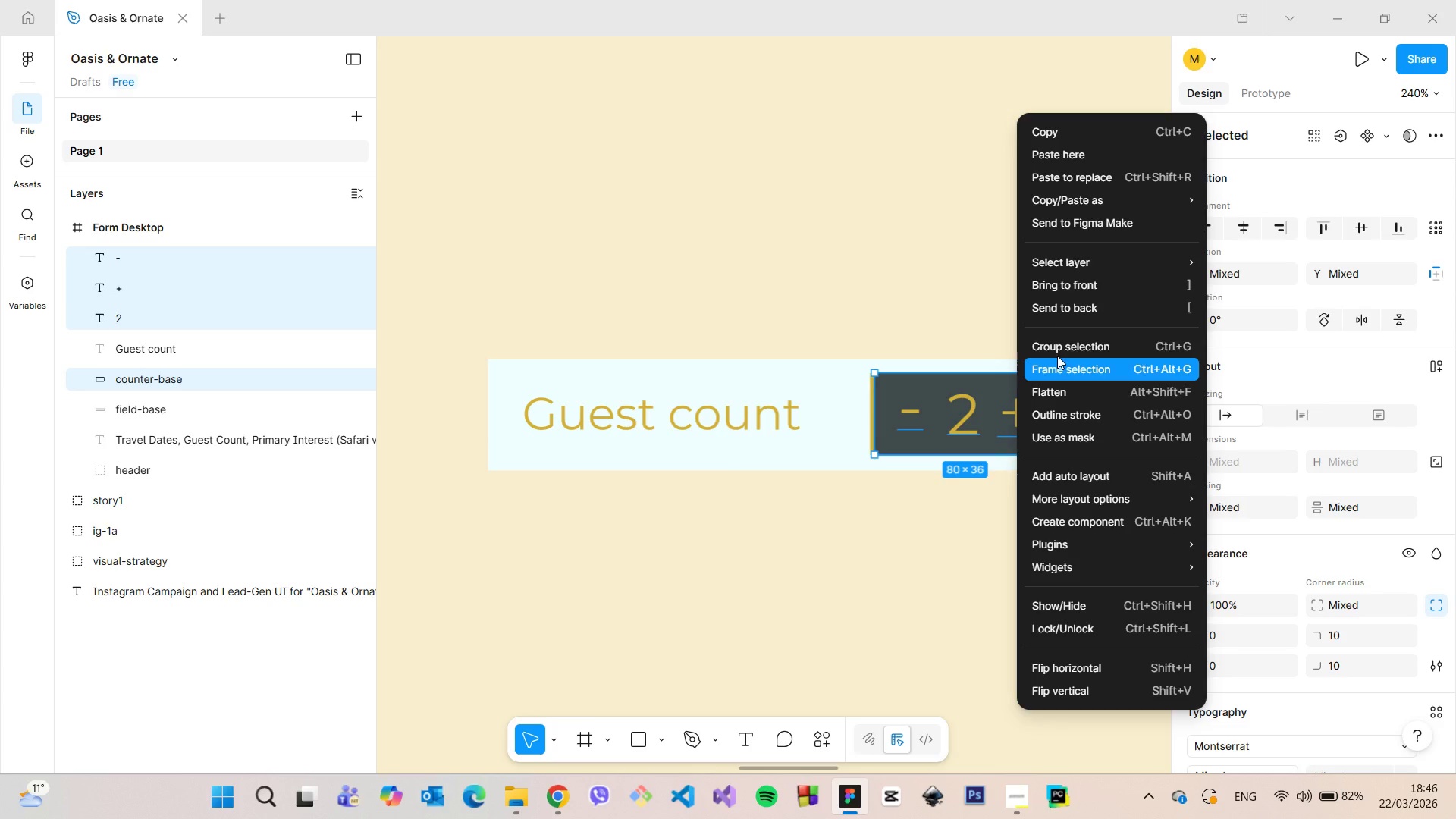 
left_click([1057, 354])
 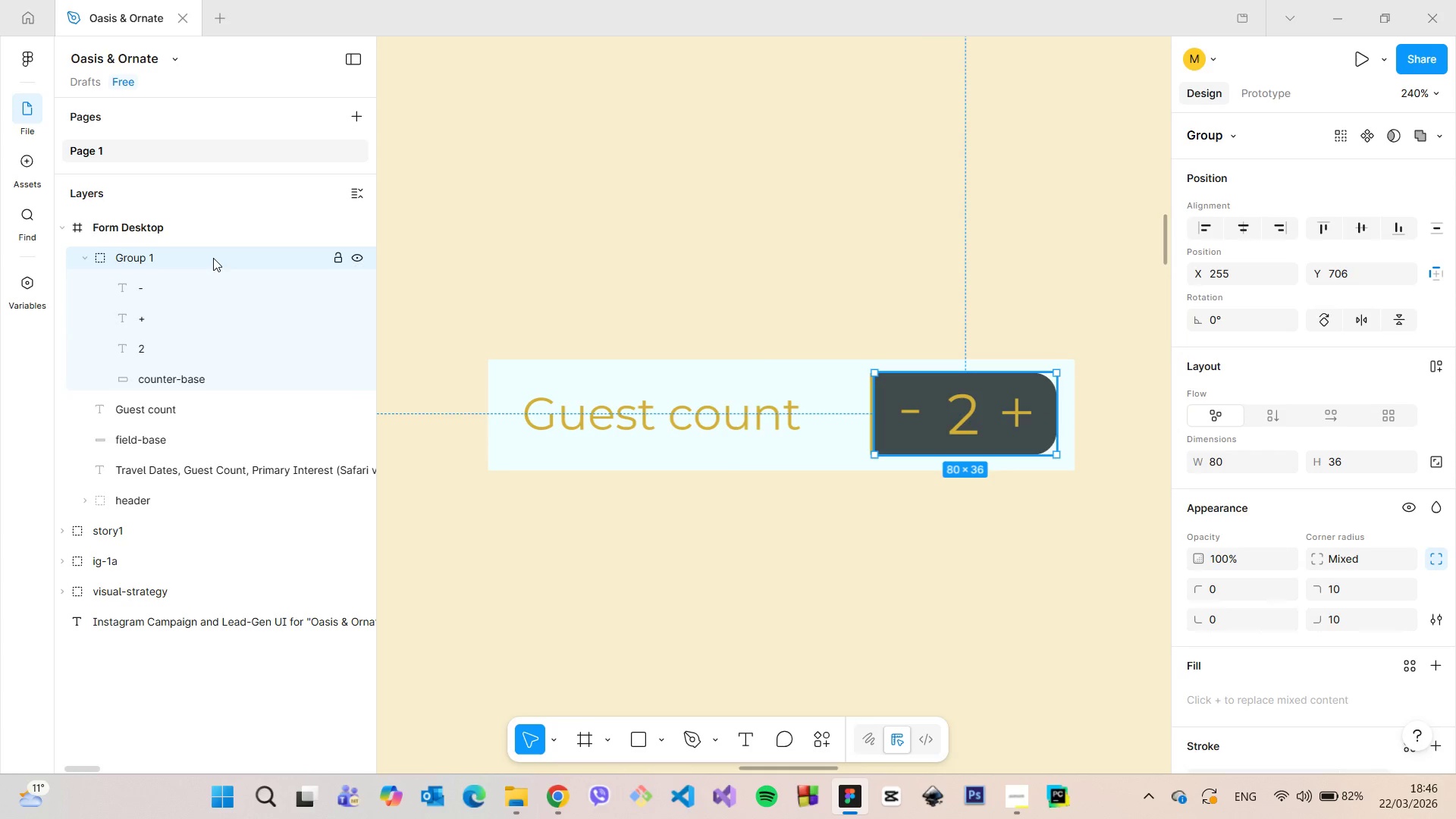 
double_click([212, 256])
 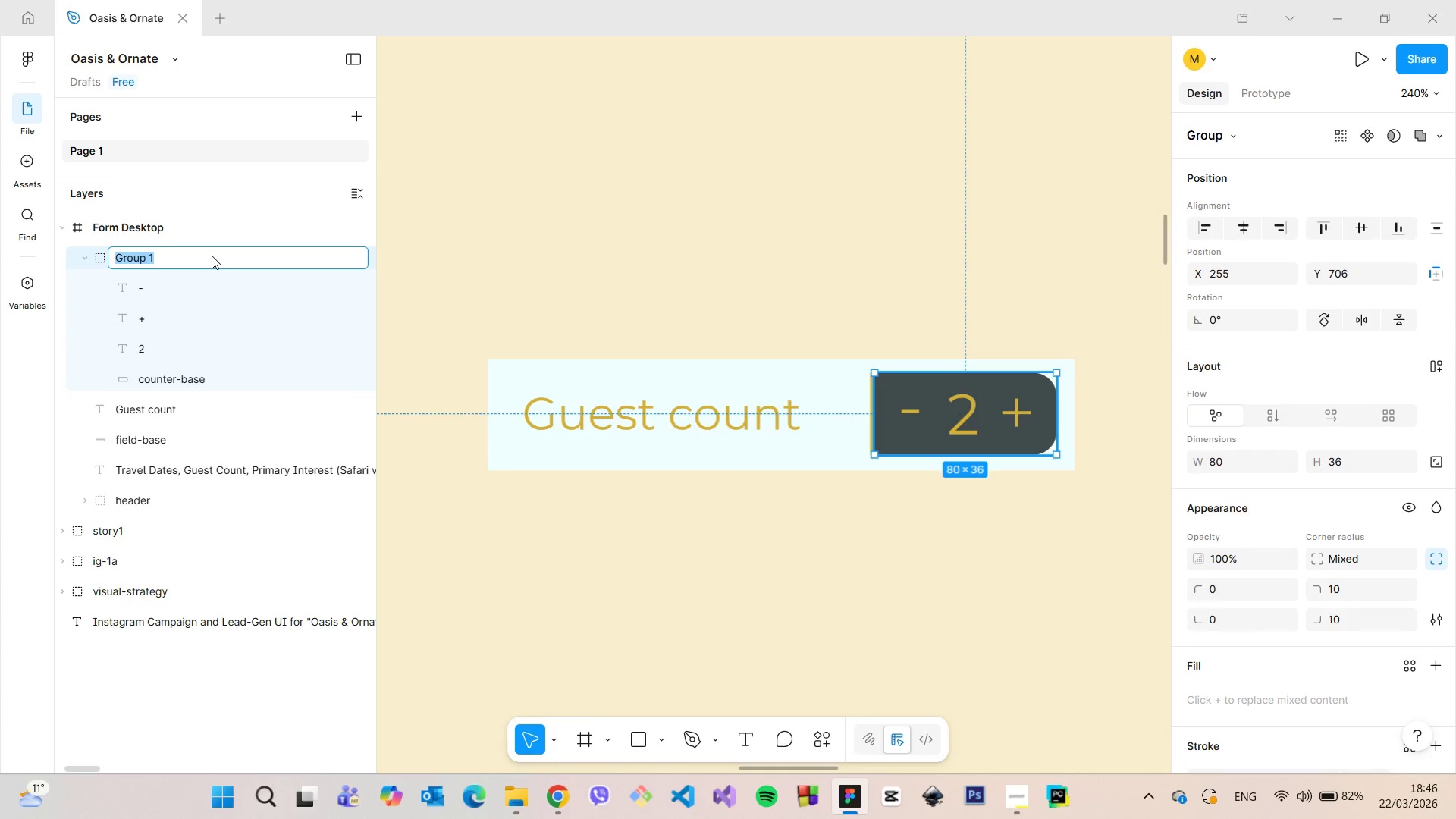 
type(counter)
 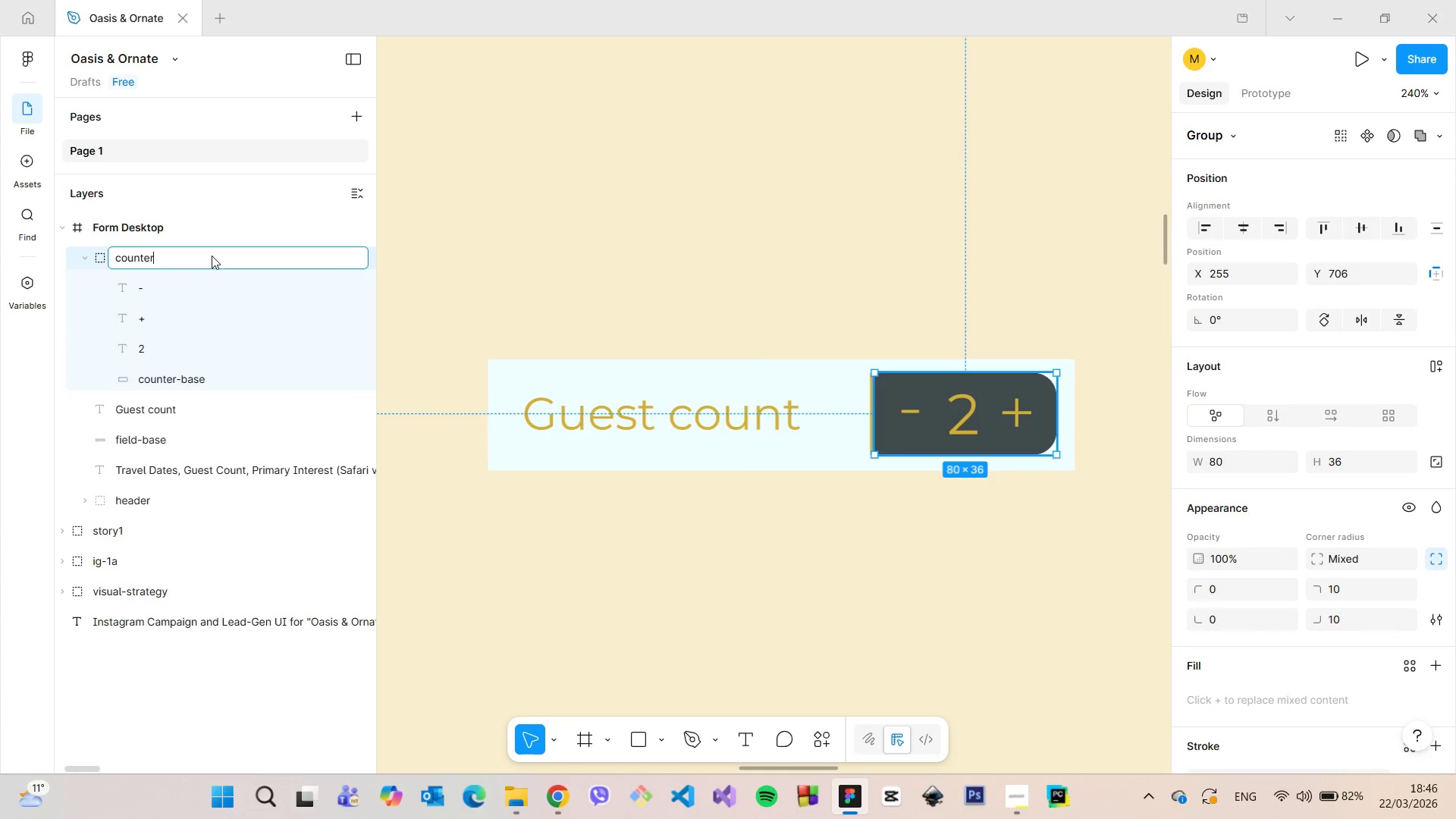 
key(Enter)
 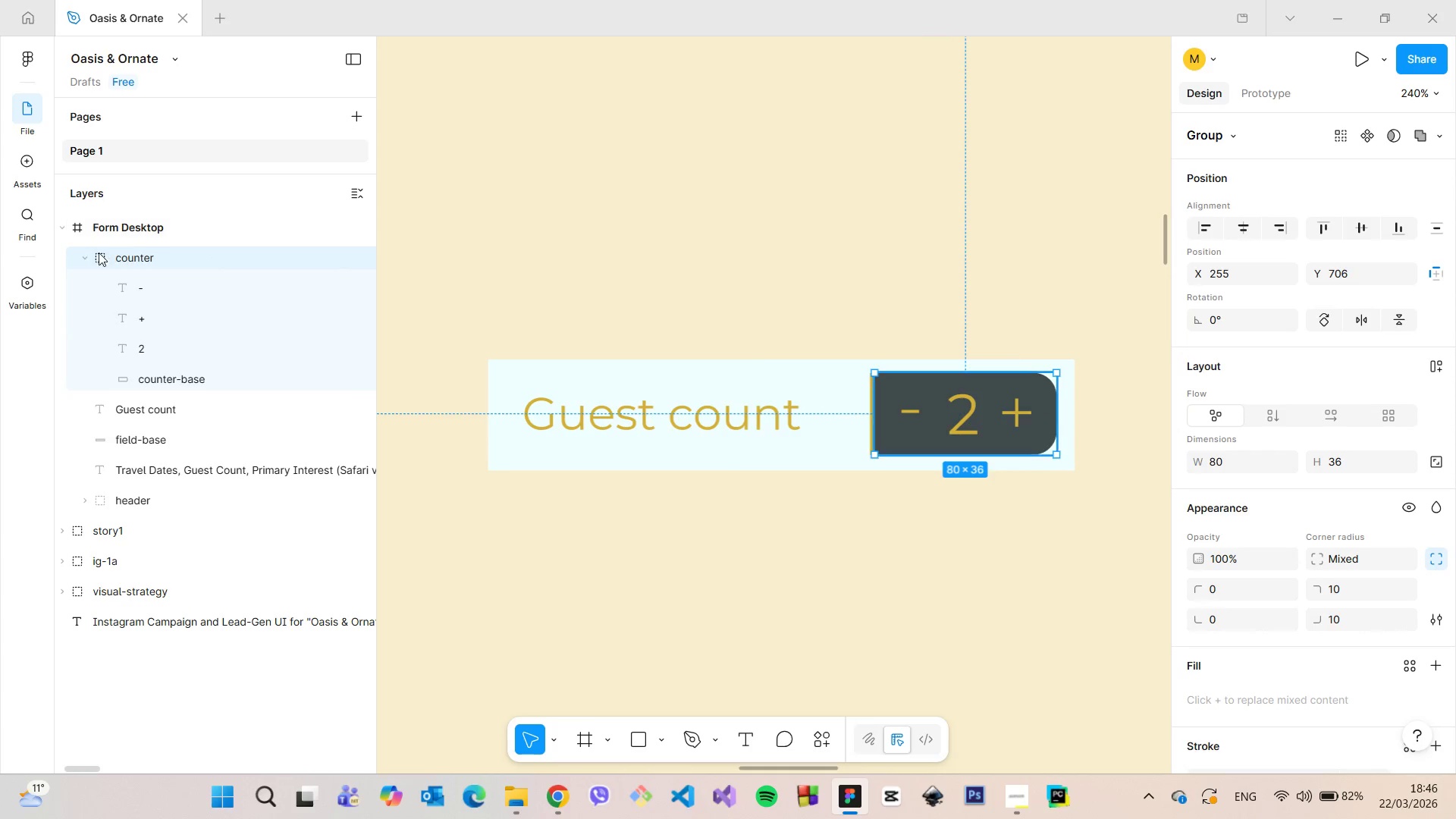 
left_click([83, 259])
 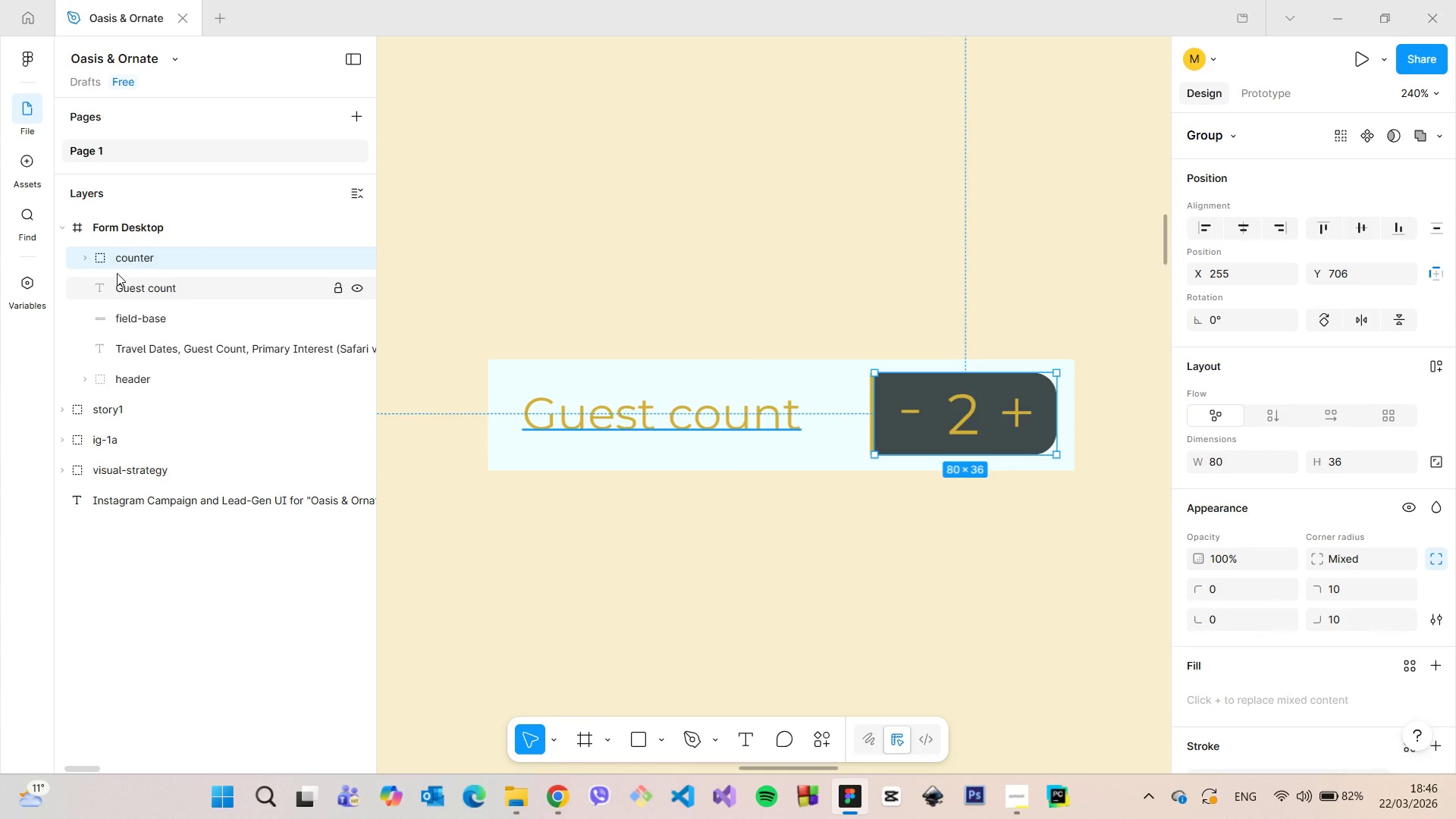 
left_click([117, 273])
 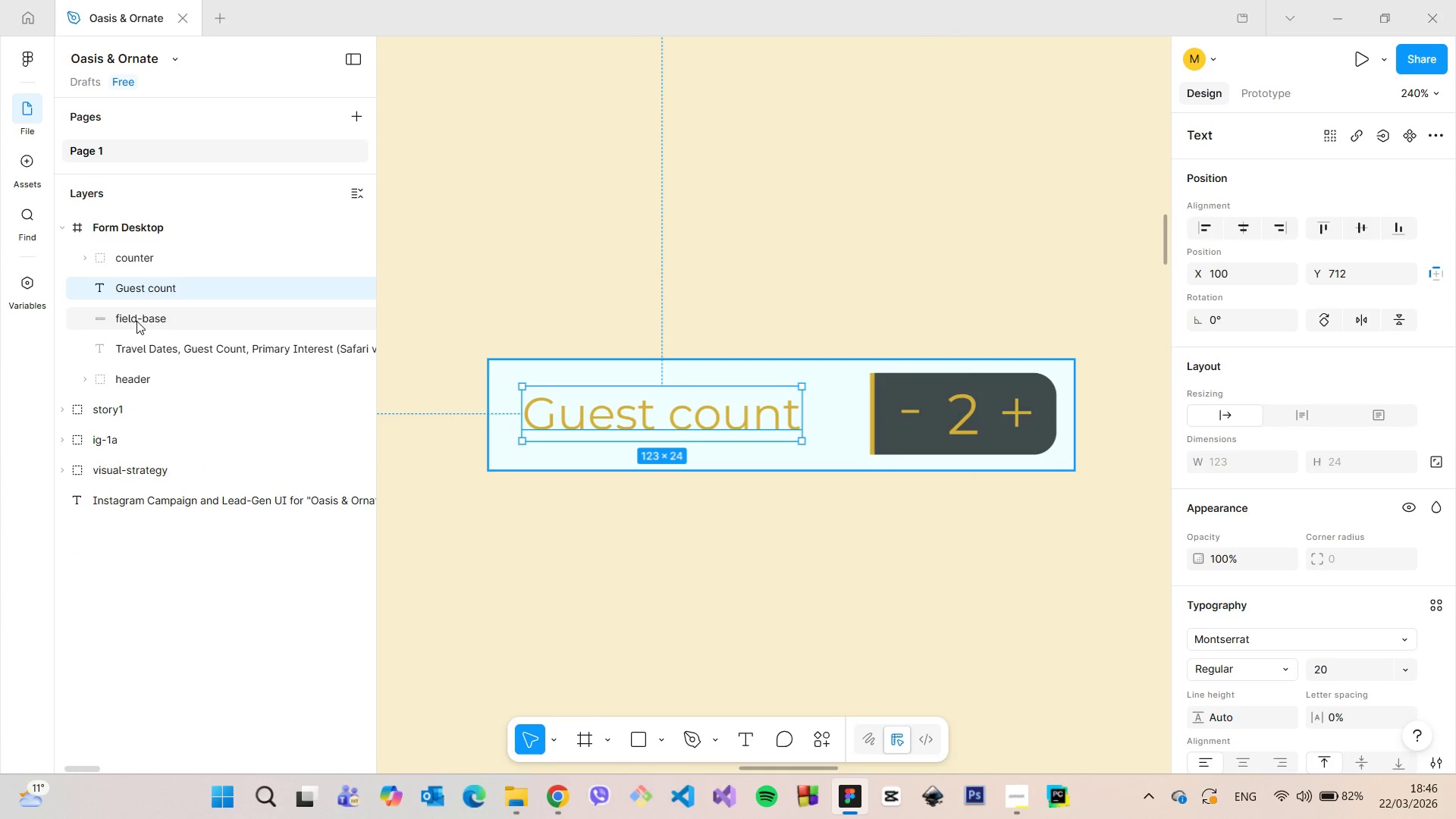 
left_click([136, 321])
 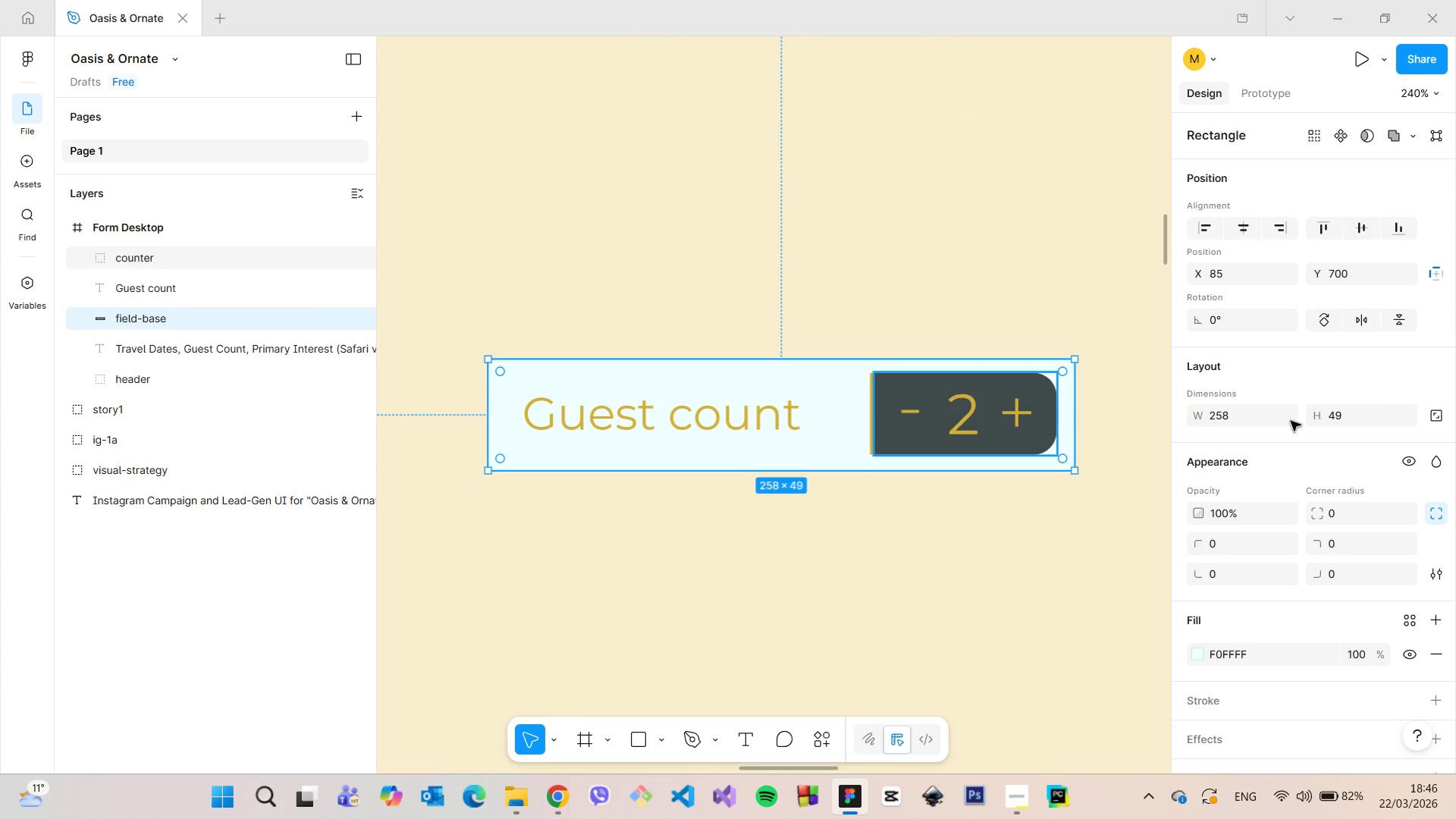 
left_click([1336, 419])
 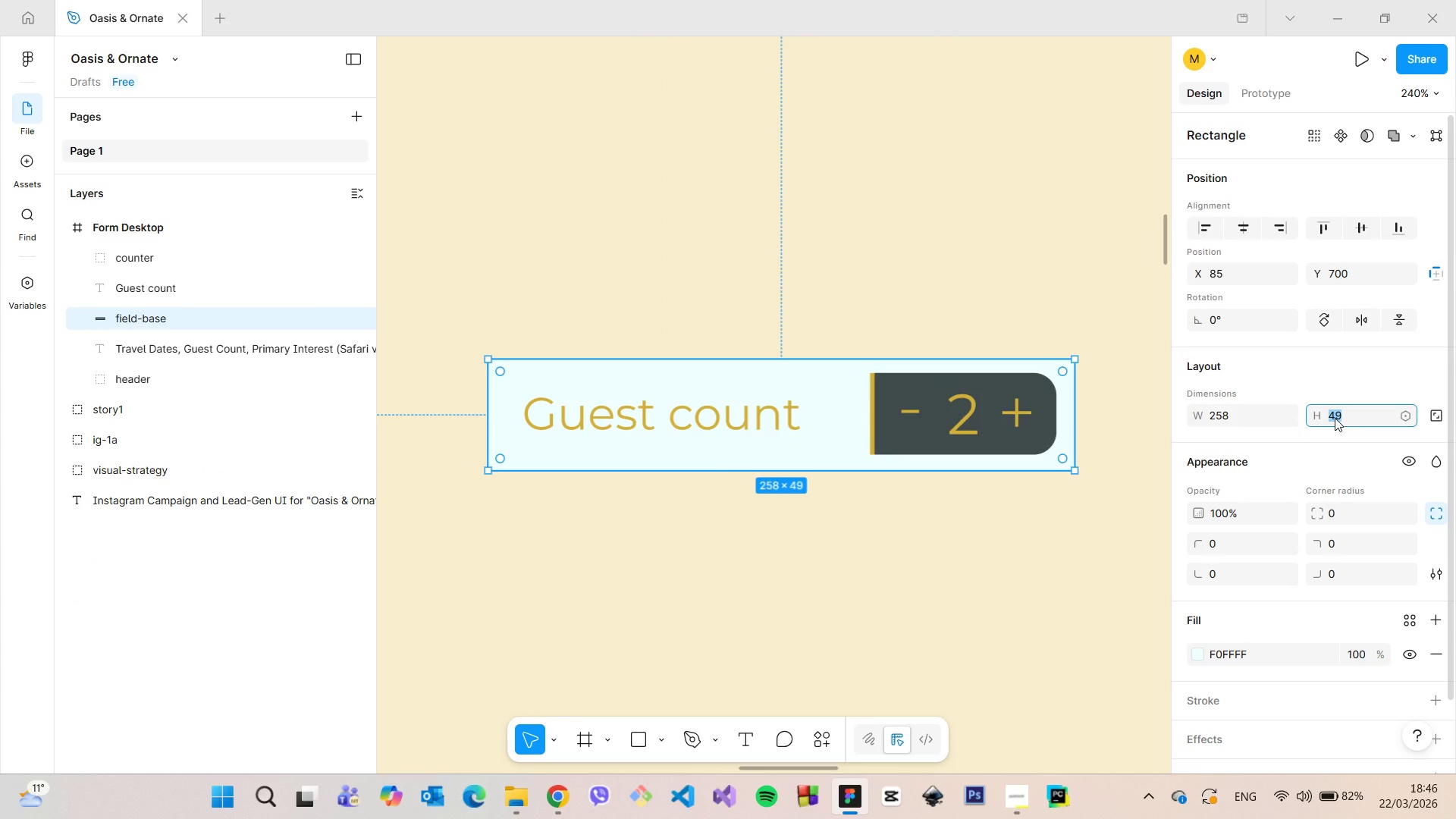 
type(50)
 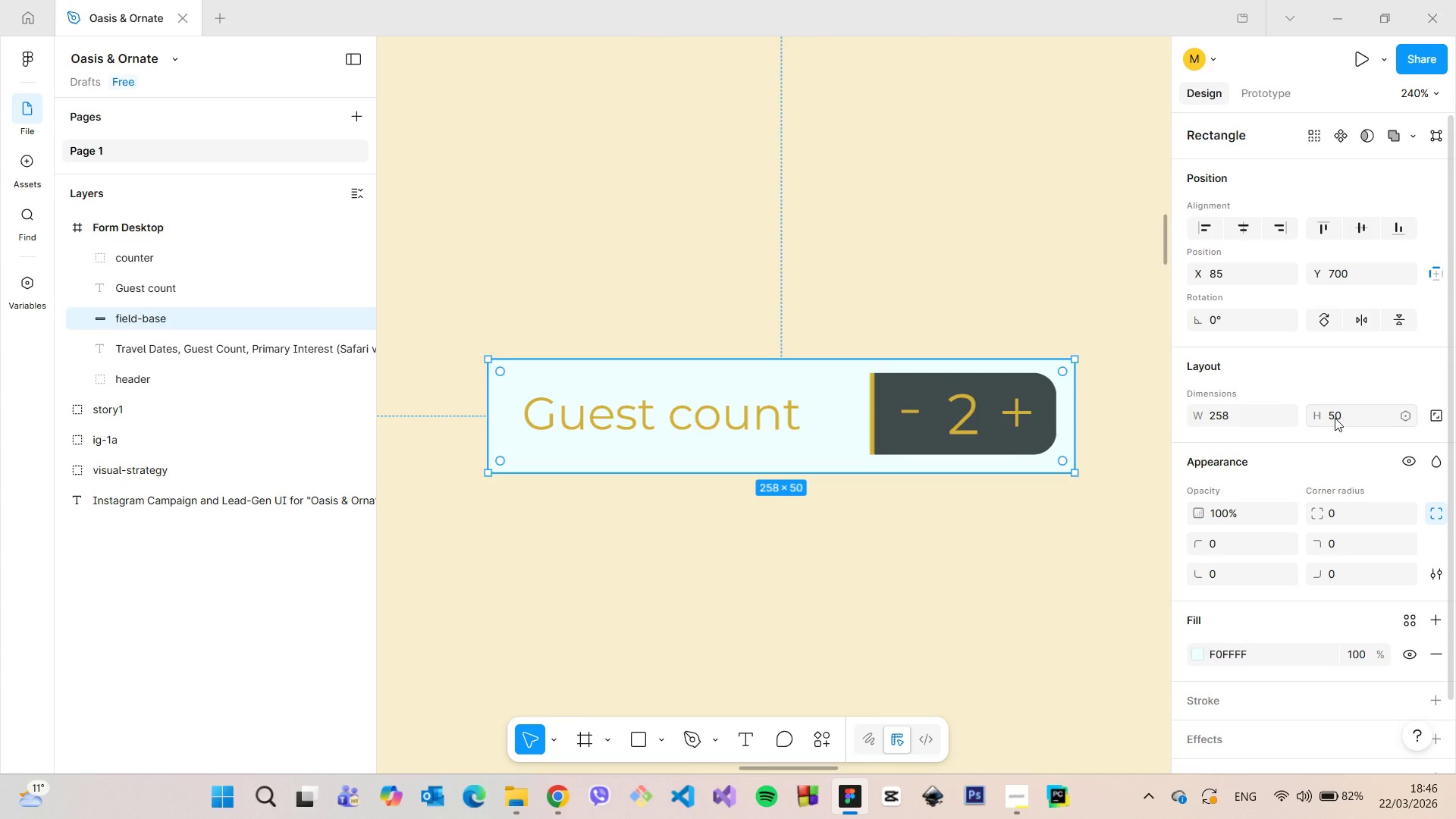 
key(Enter)
 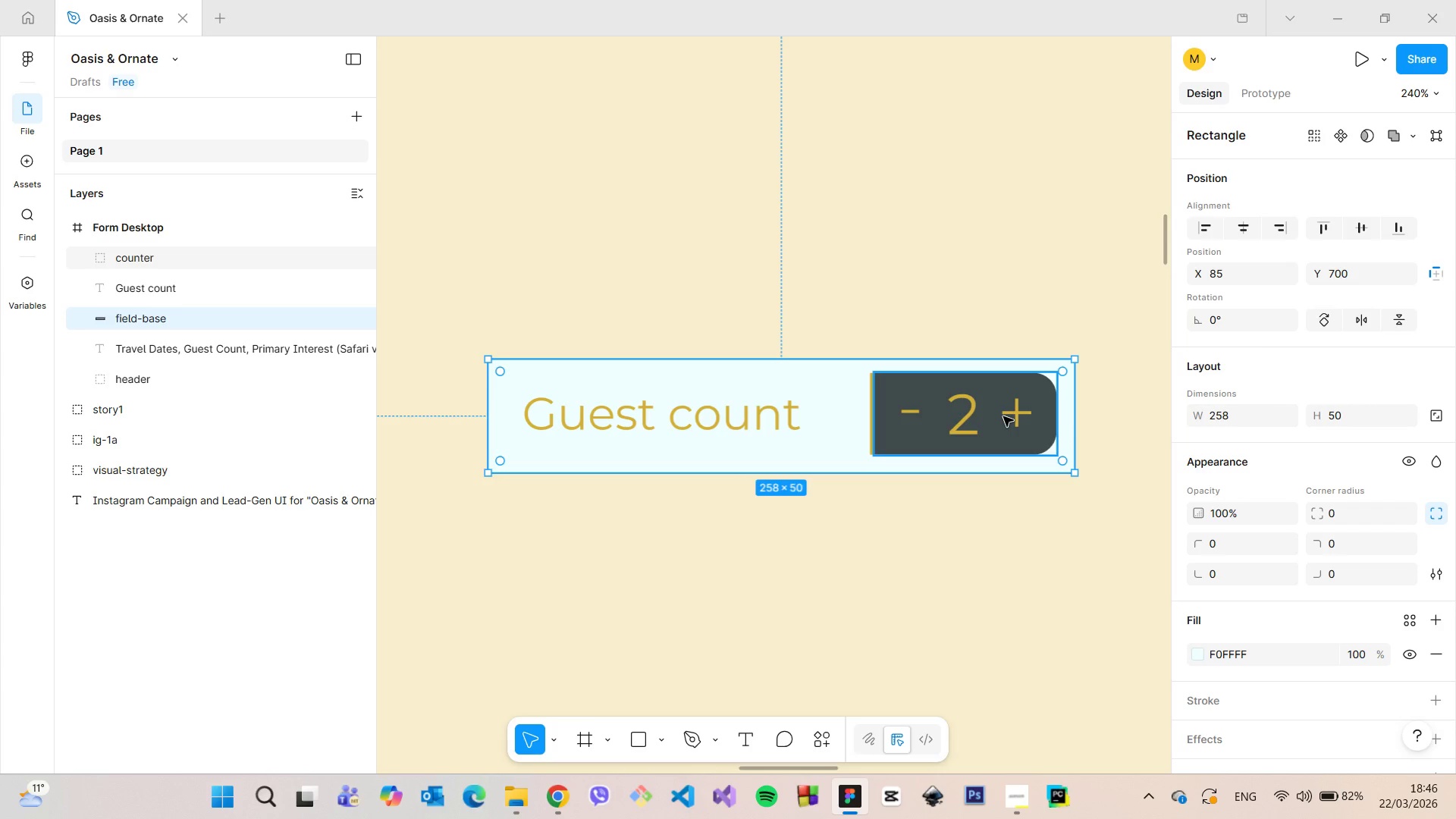 
left_click([1003, 416])
 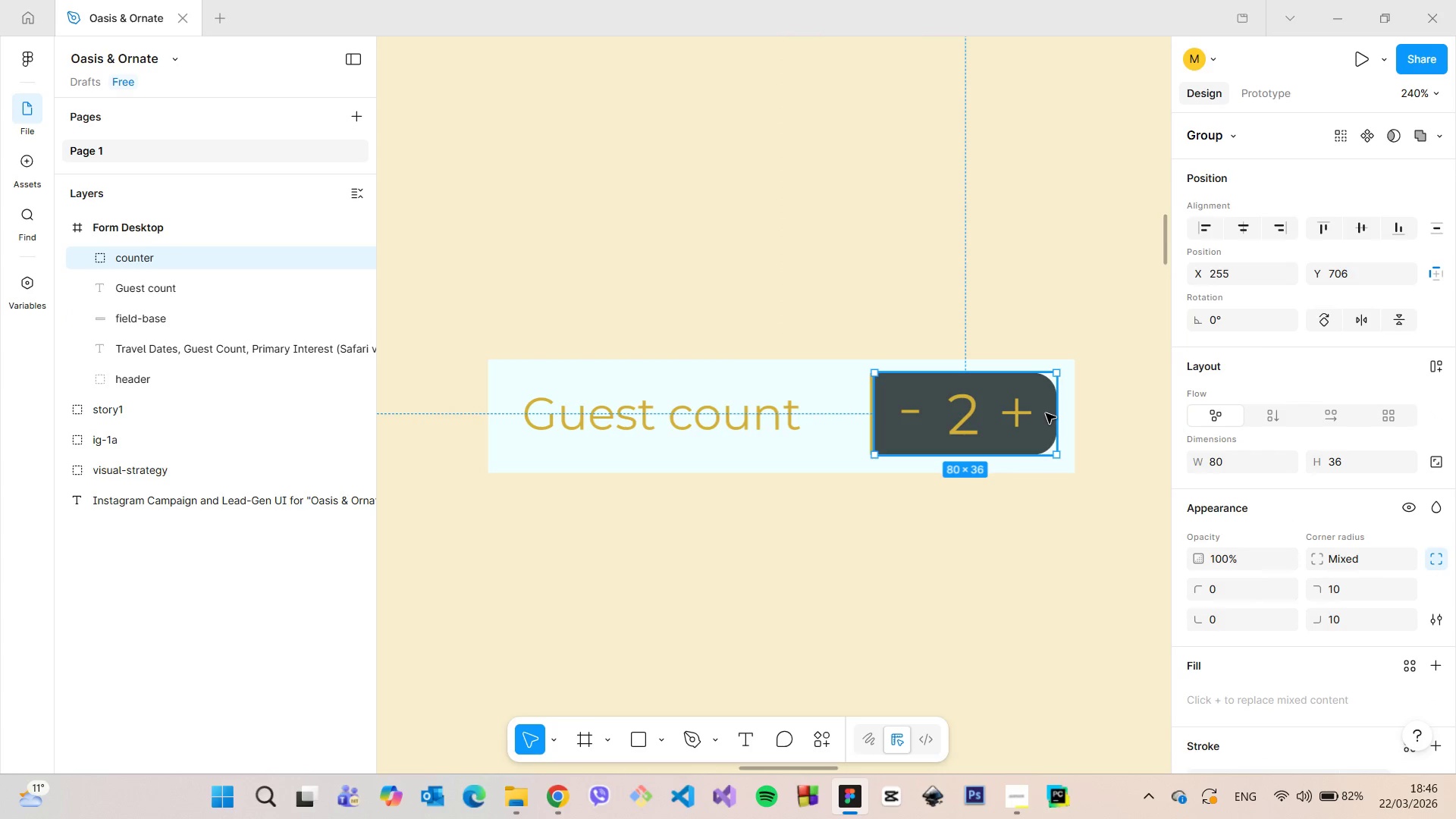 
hold_key(key=AltLeft, duration=0.72)
 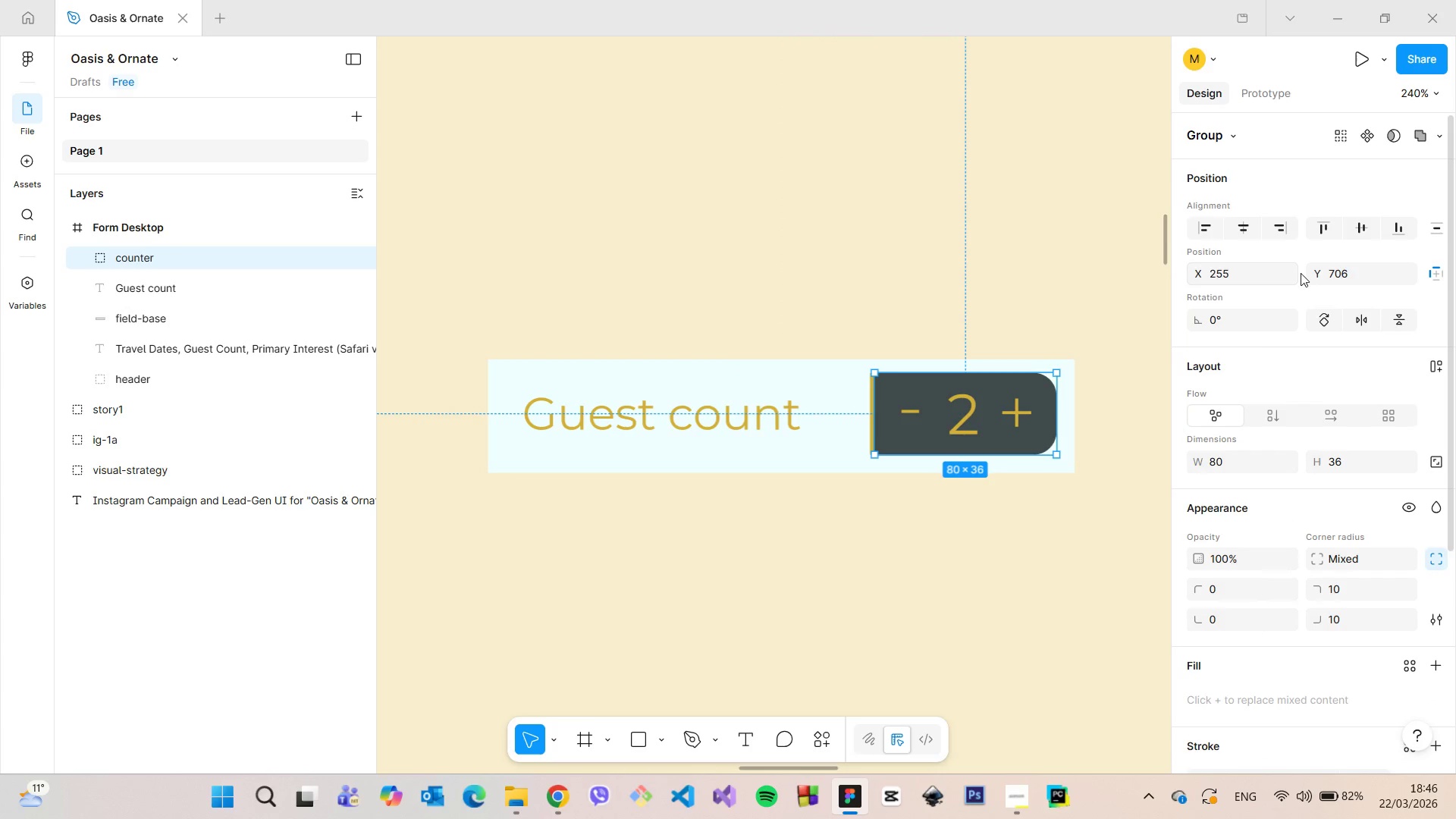 
left_click([1269, 273])
 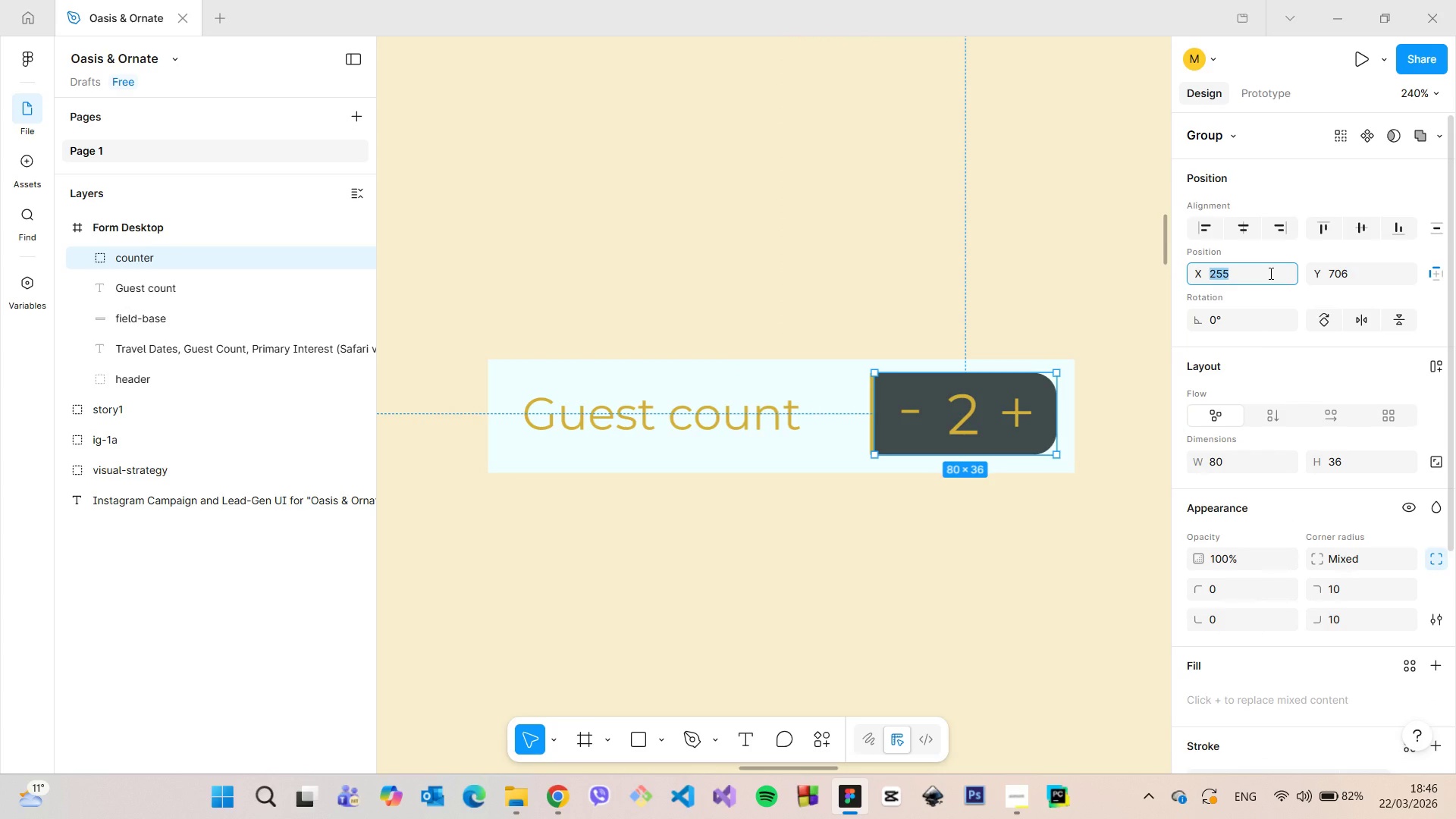 
key(ArrowDown)
 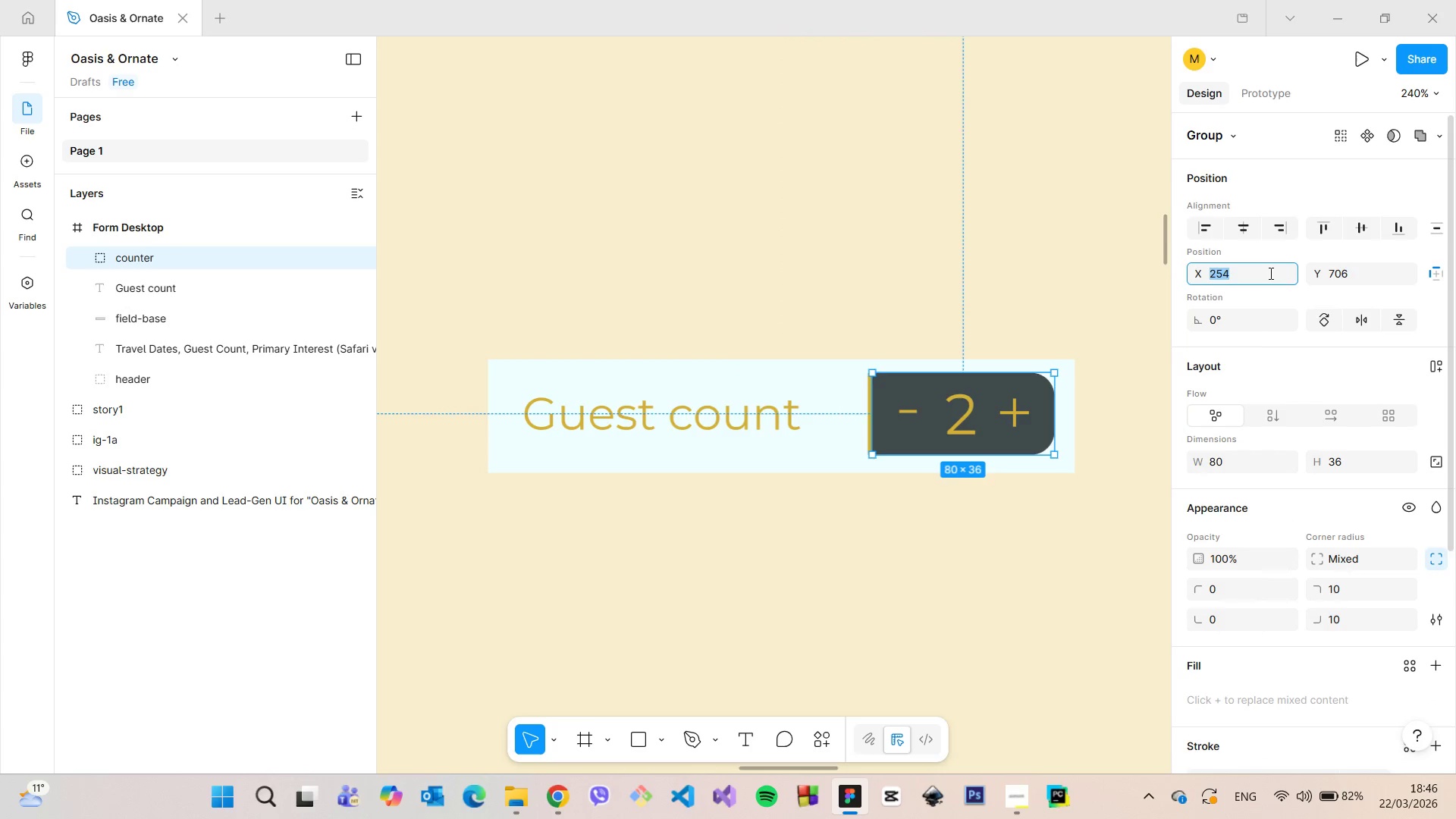 
key(ArrowDown)
 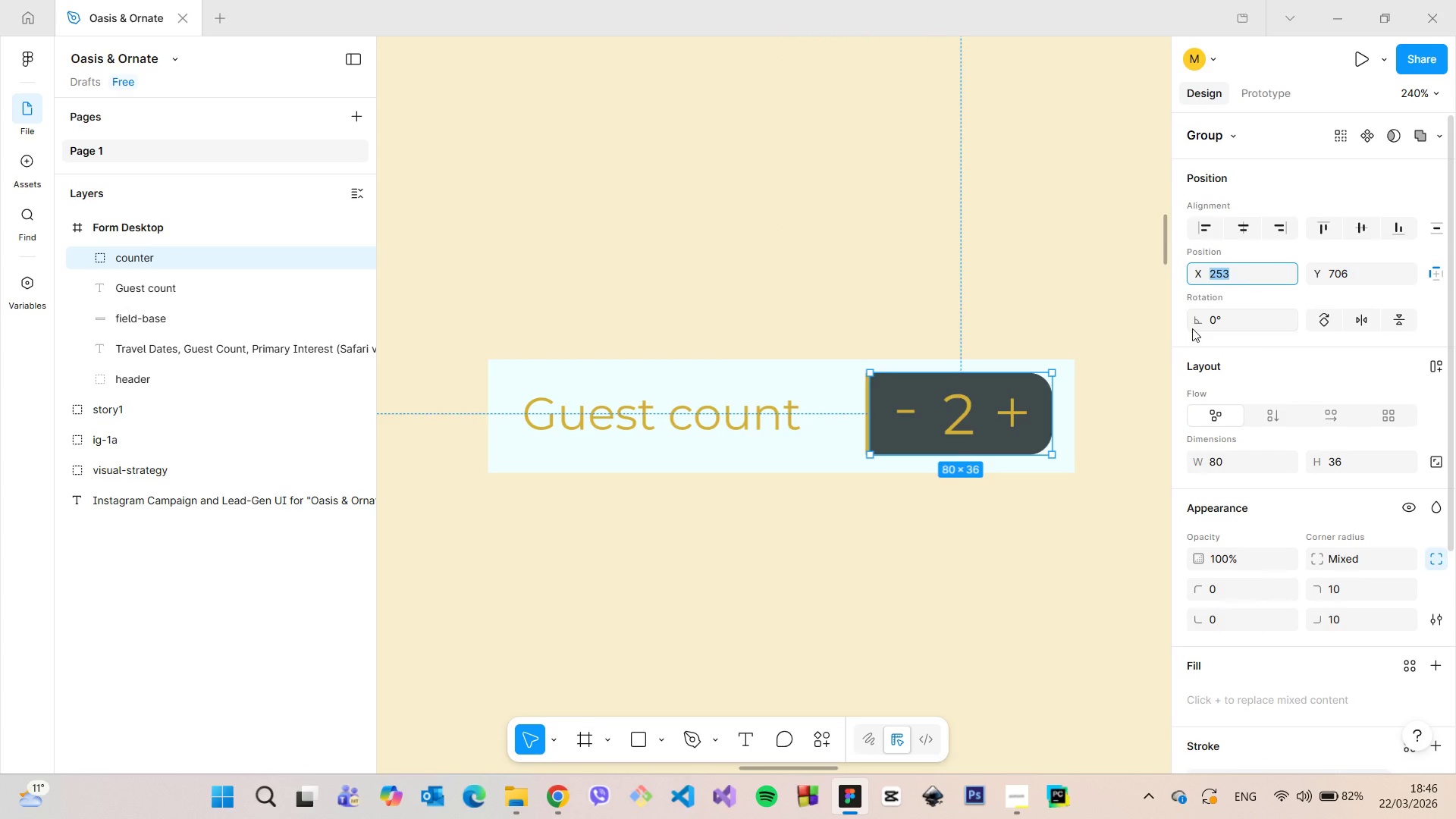 
hold_key(key=AltLeft, duration=1.52)
 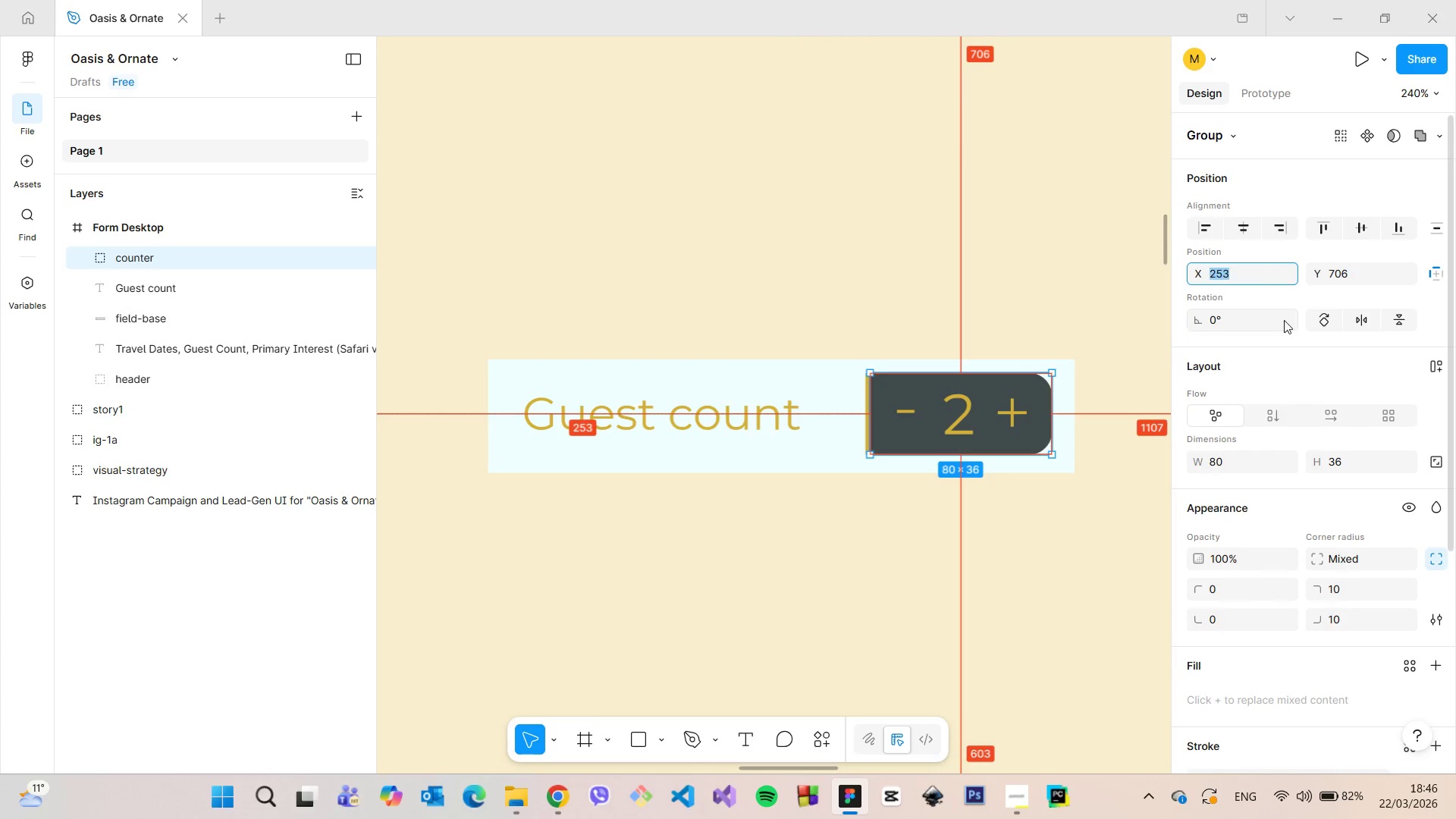 
hold_key(key=AltLeft, duration=0.36)
 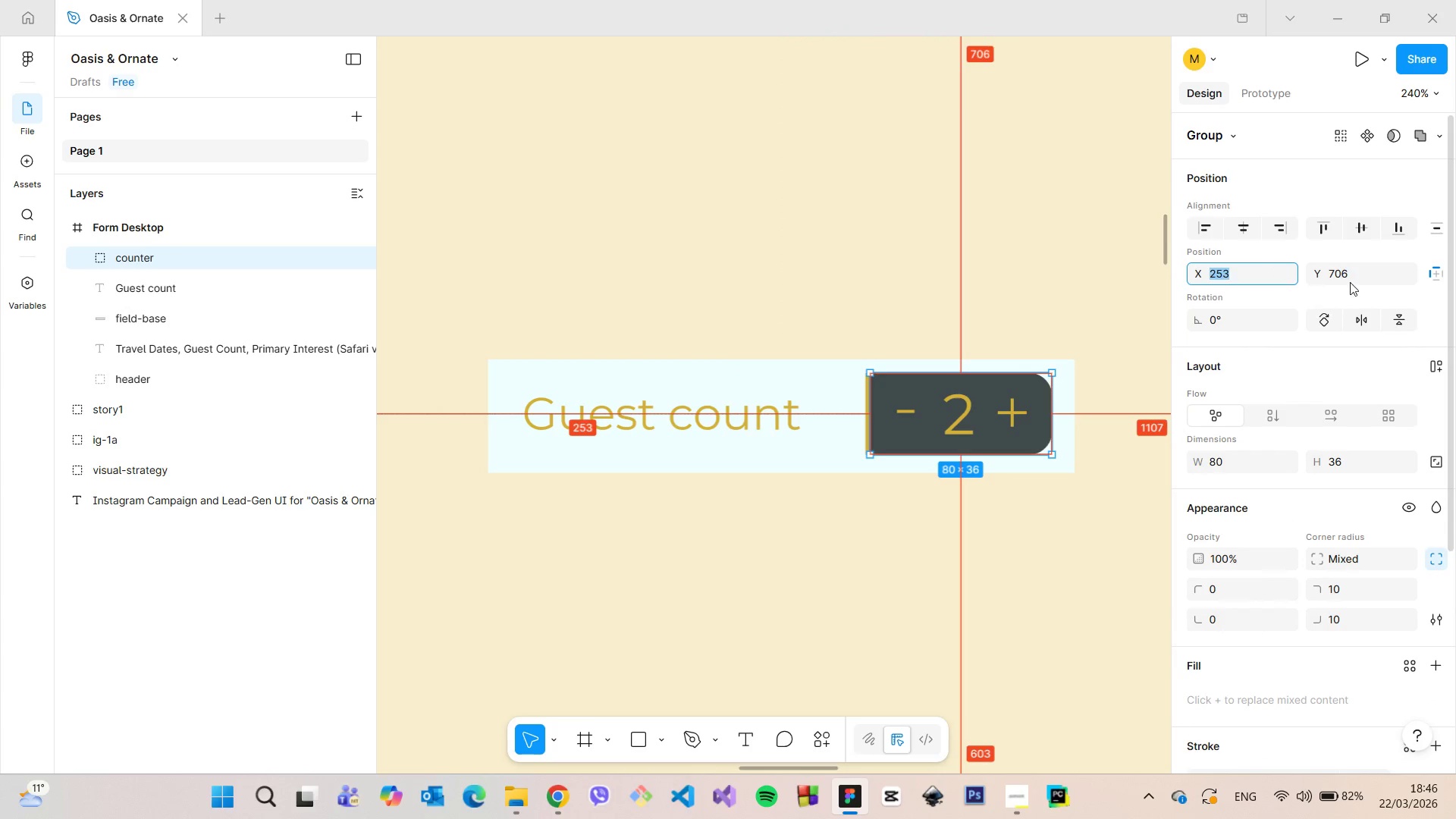 
left_click([1357, 277])
 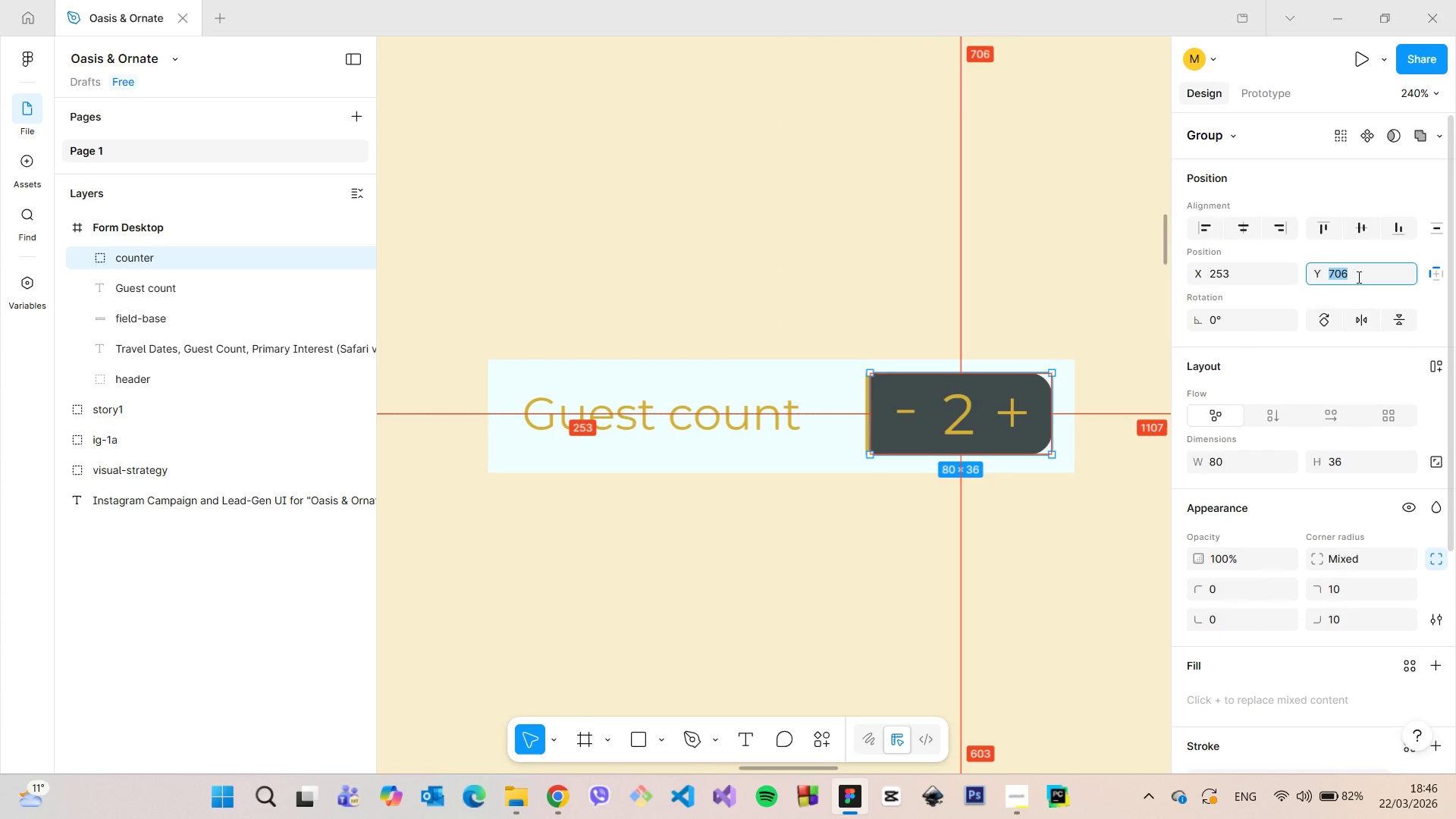 
key(ArrowUp)
 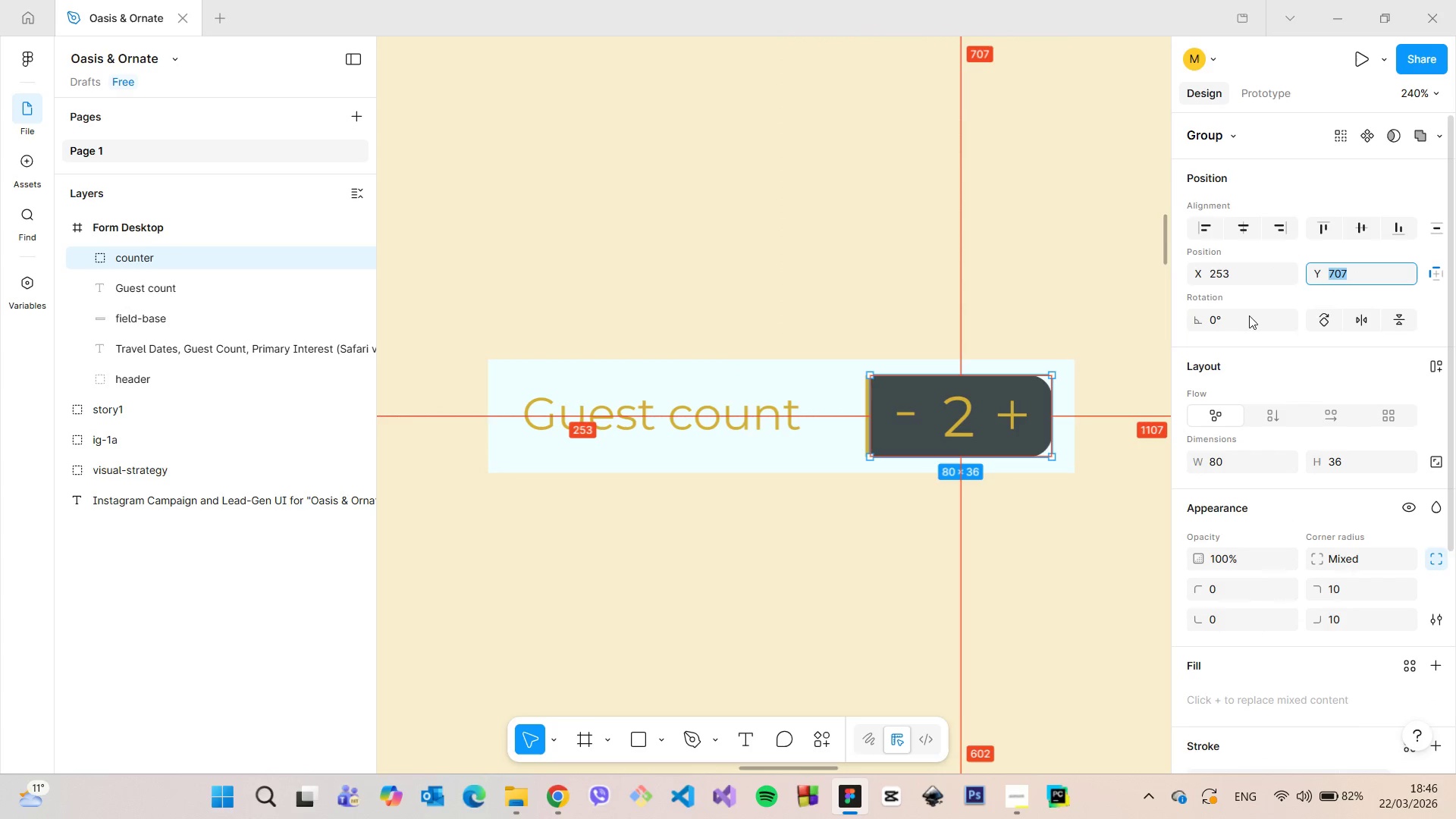 
hold_key(key=AltLeft, duration=1.45)
 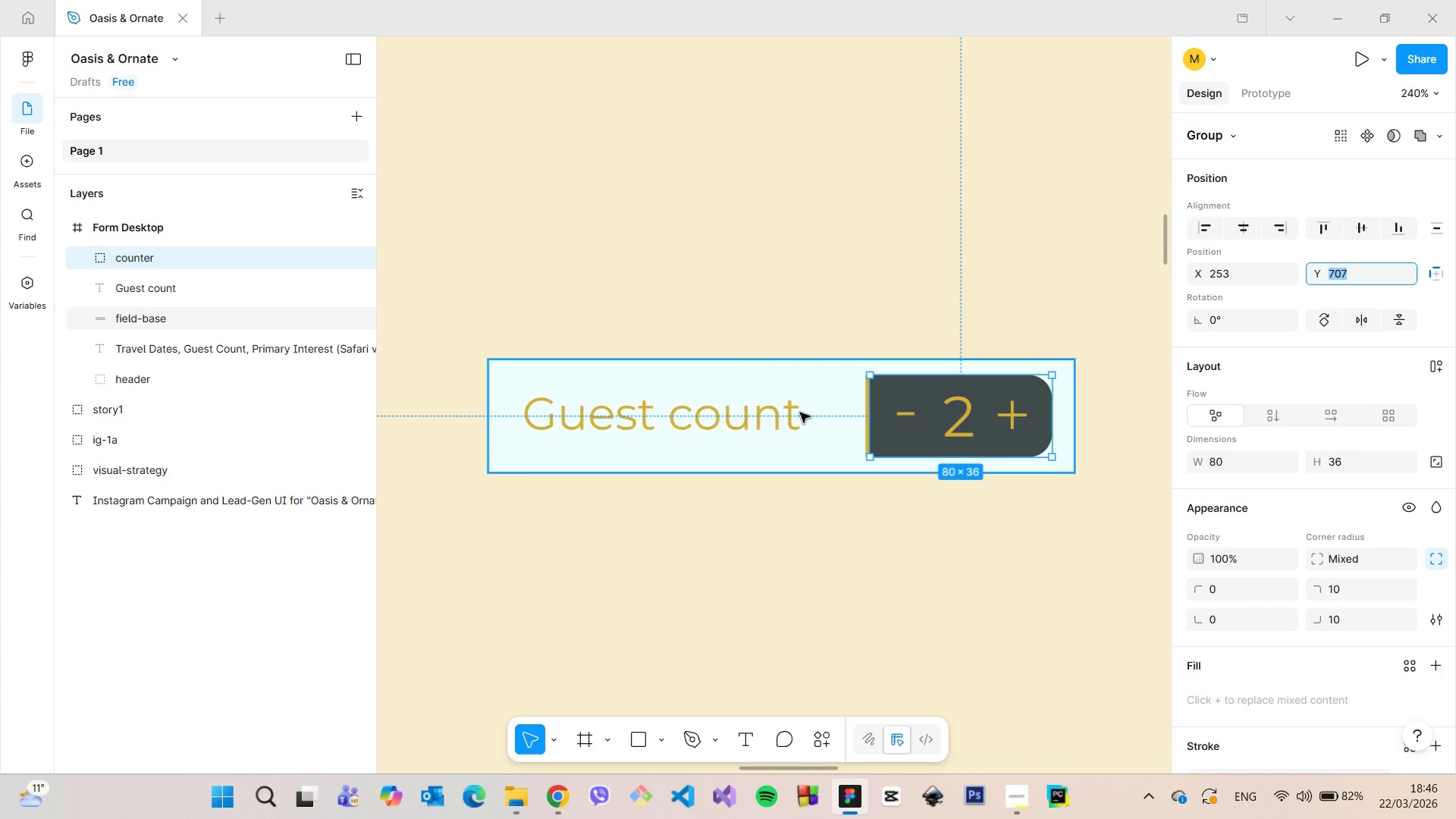 
left_click([774, 409])
 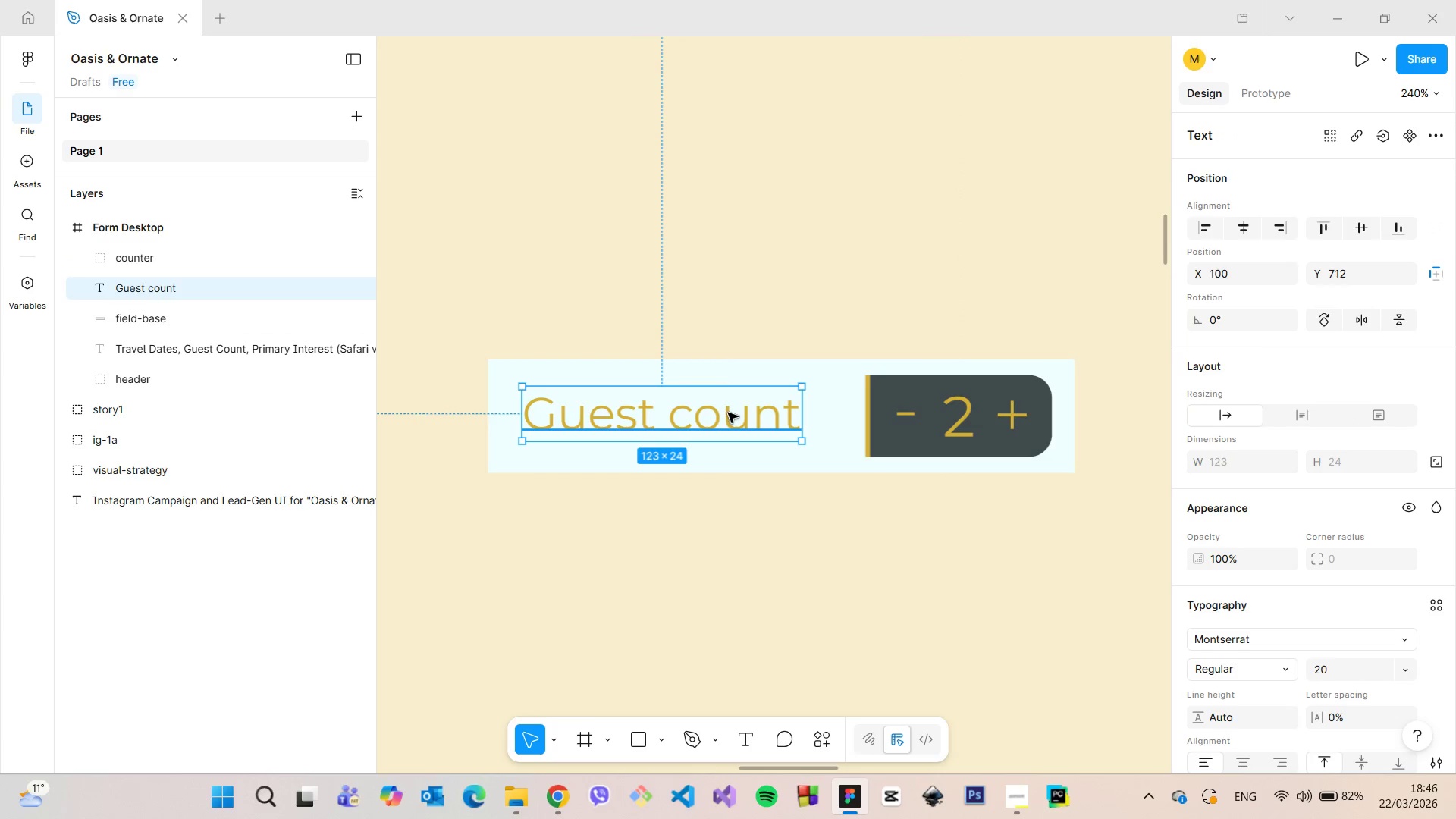 
hold_key(key=AltLeft, duration=0.95)
 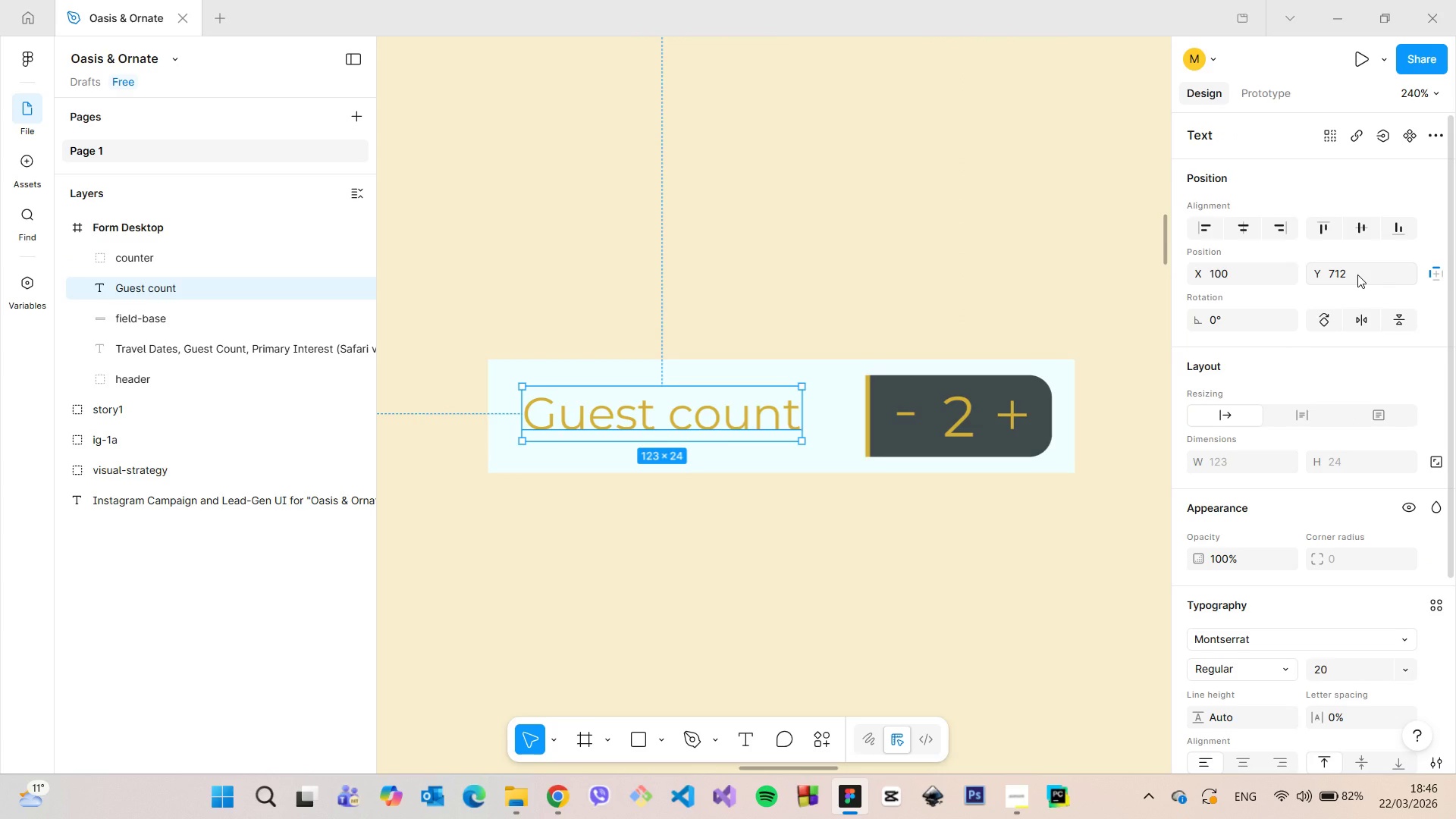 
left_click([1357, 275])
 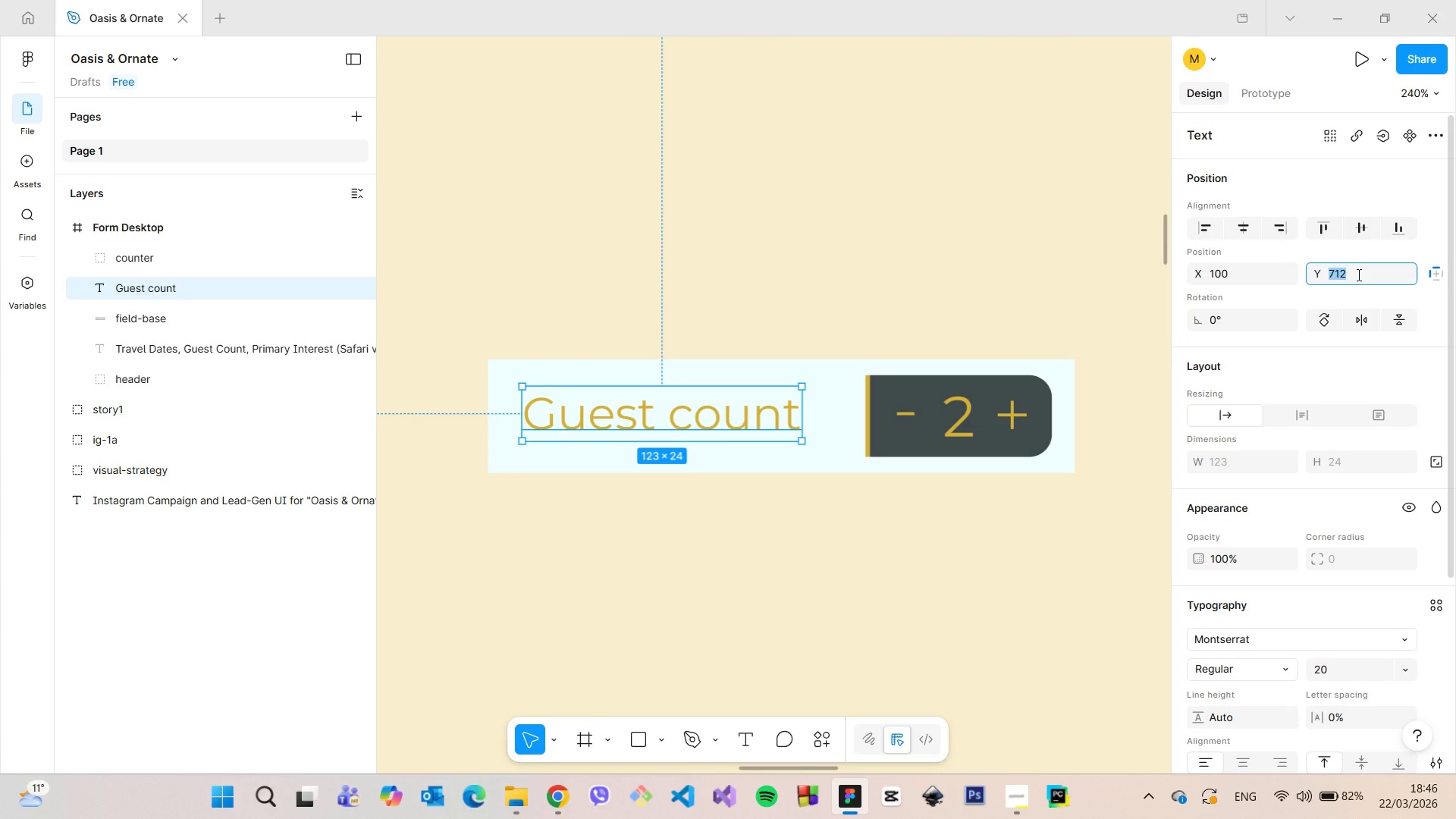 
key(ArrowUp)
 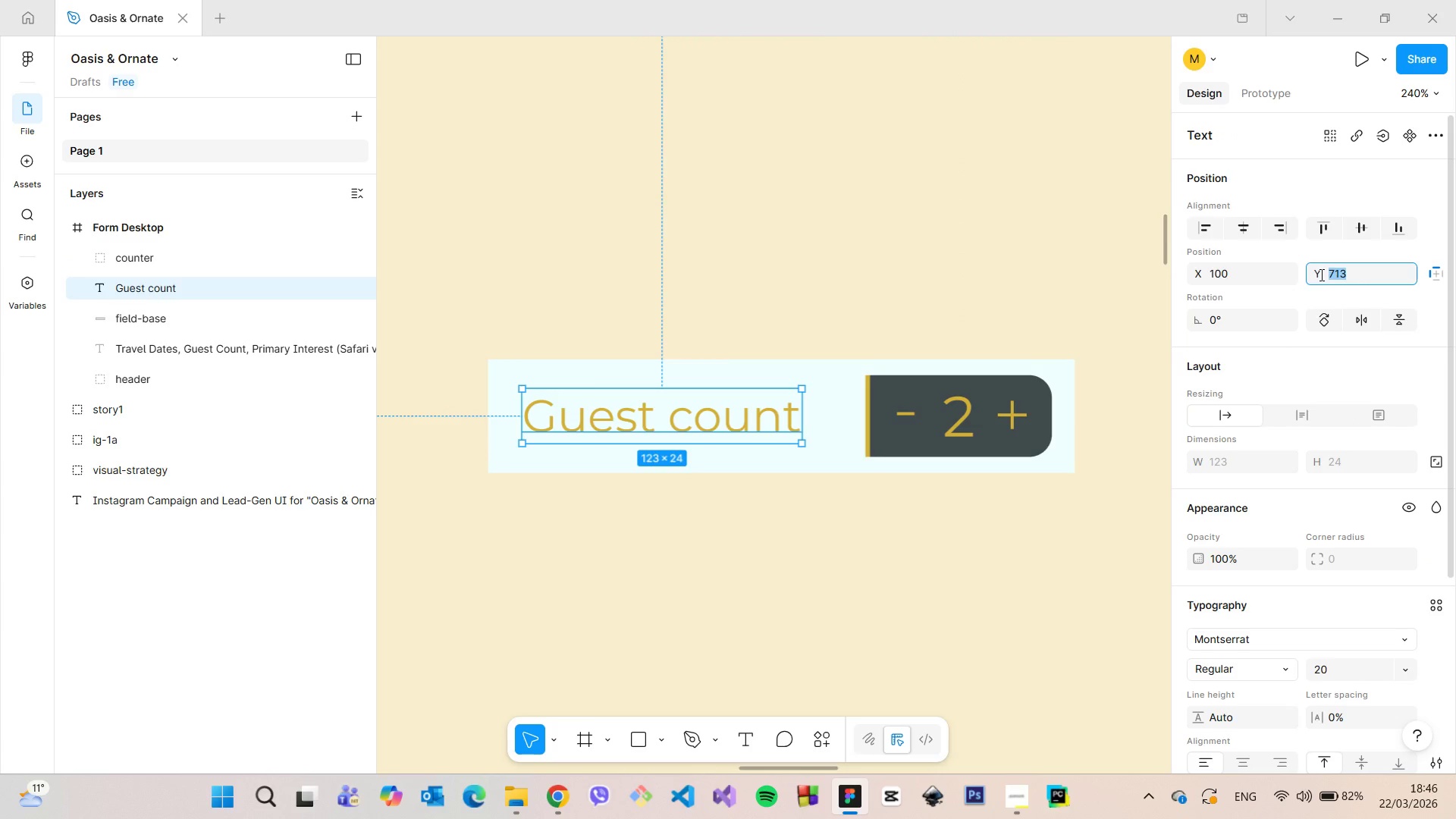 
hold_key(key=AltLeft, duration=1.52)
 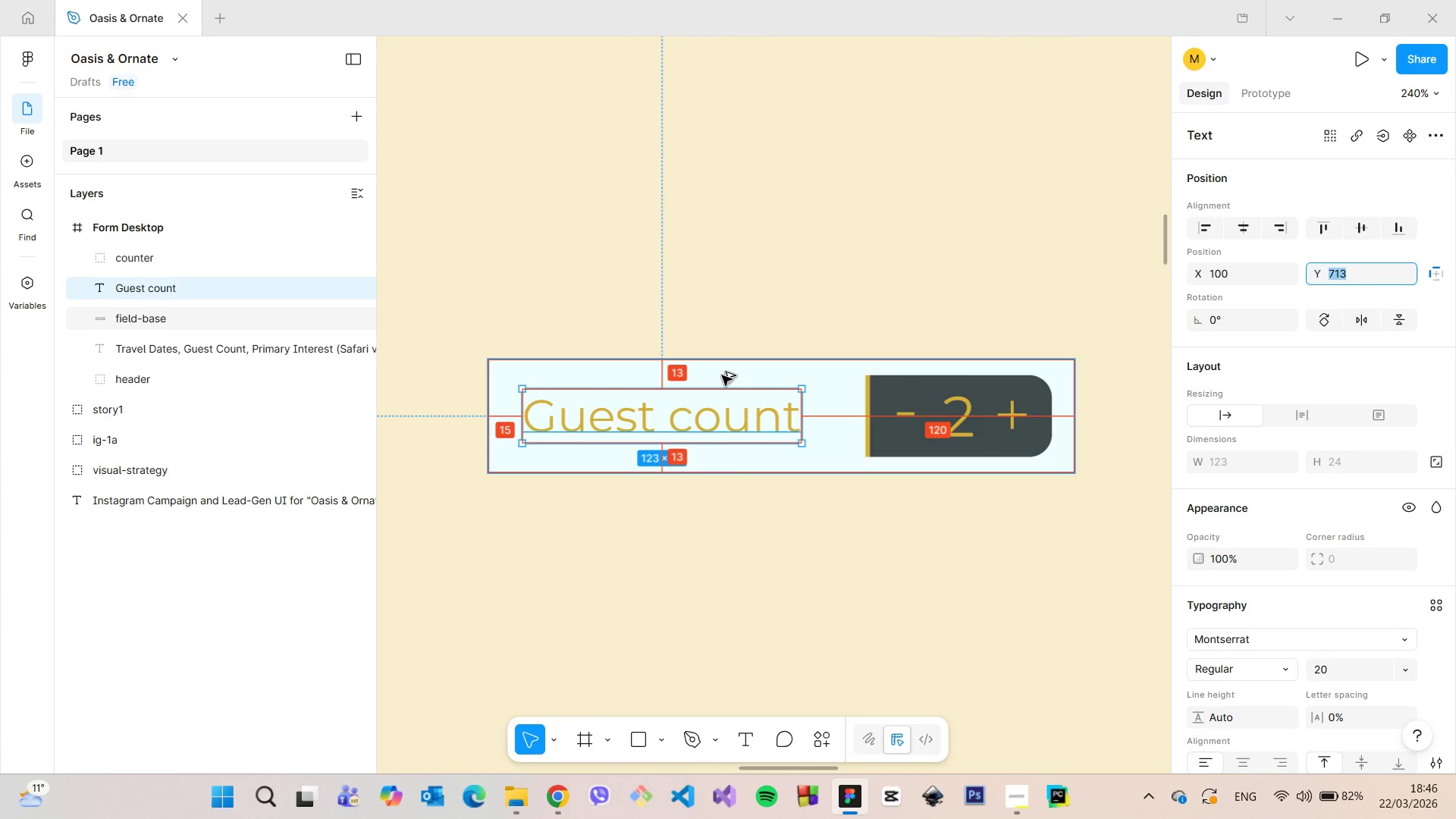 
key(Alt+AltLeft)
 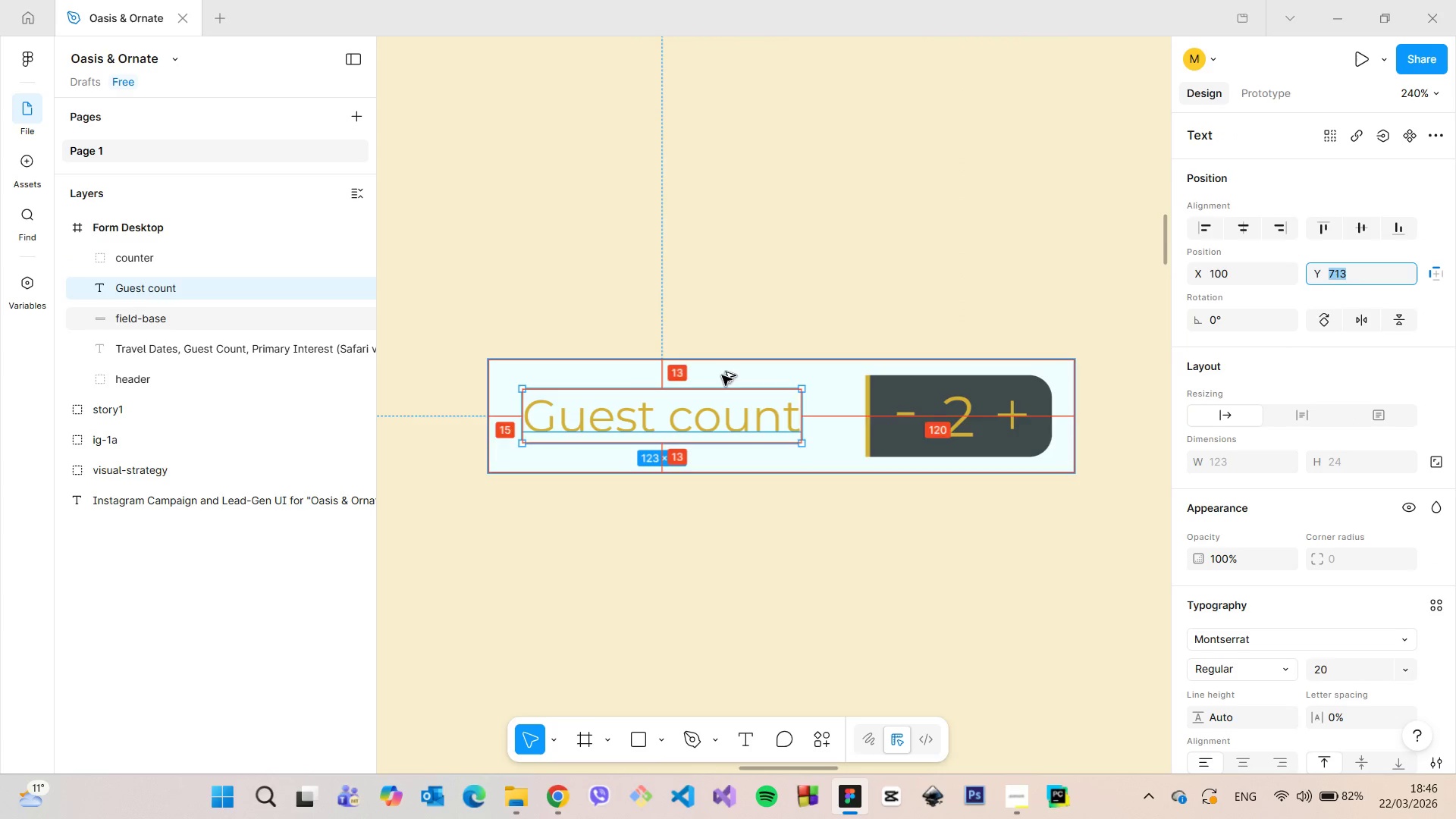 
key(Alt+AltLeft)
 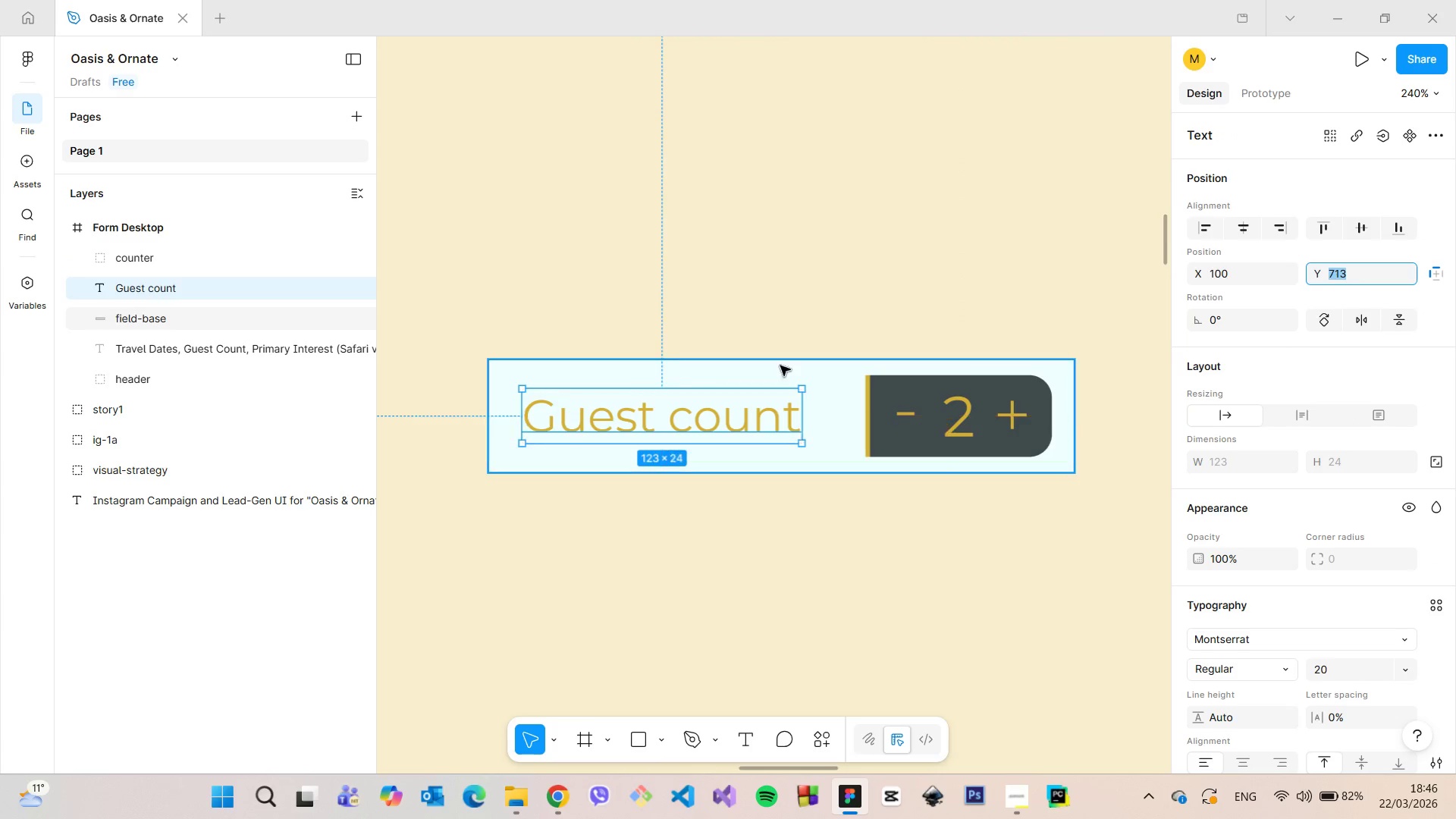 
key(Alt+AltLeft)
 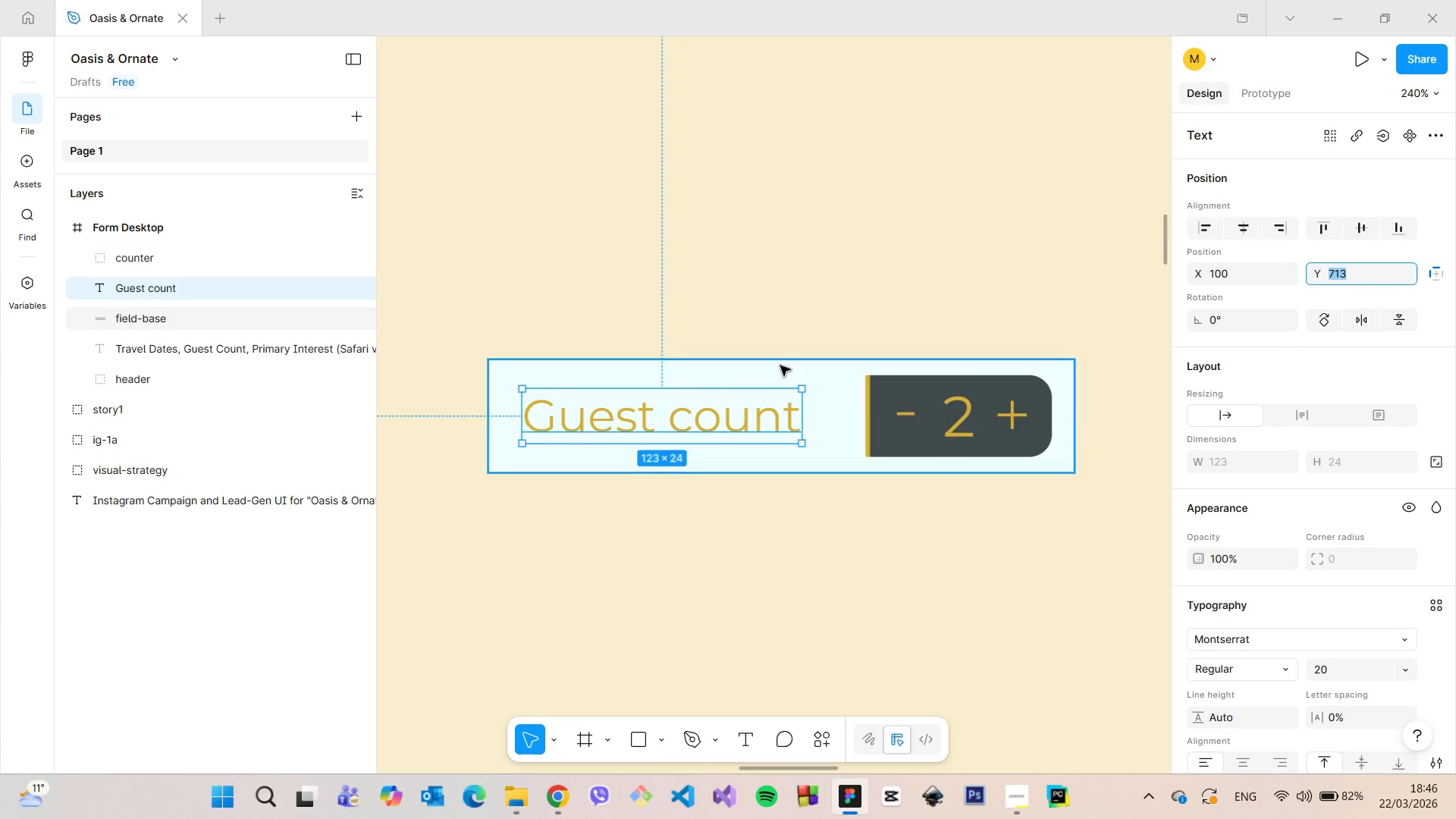 
key(Alt+AltLeft)
 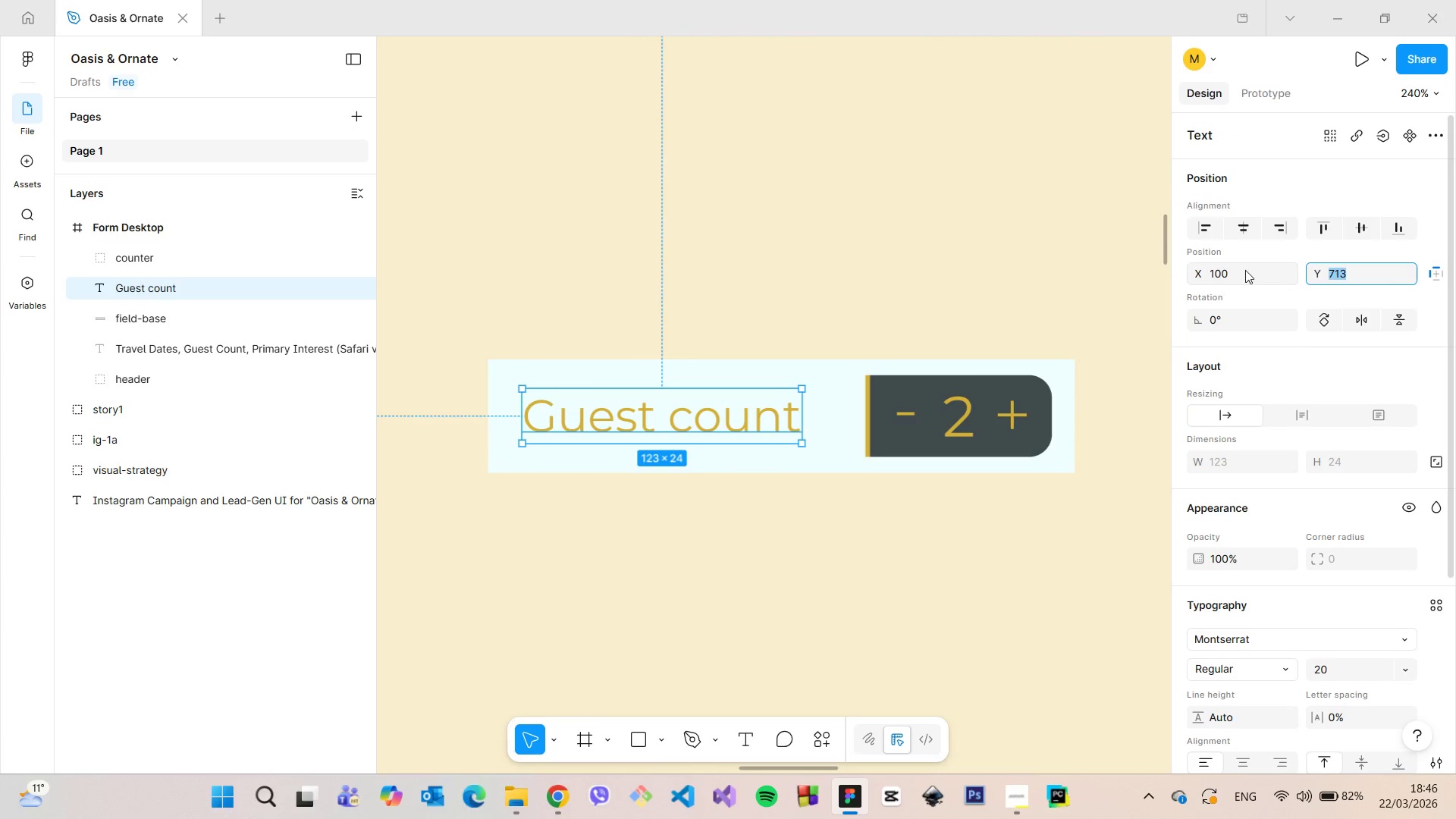 
left_click_drag(start_coordinate=[1245, 271], to_coordinate=[1205, 271])
 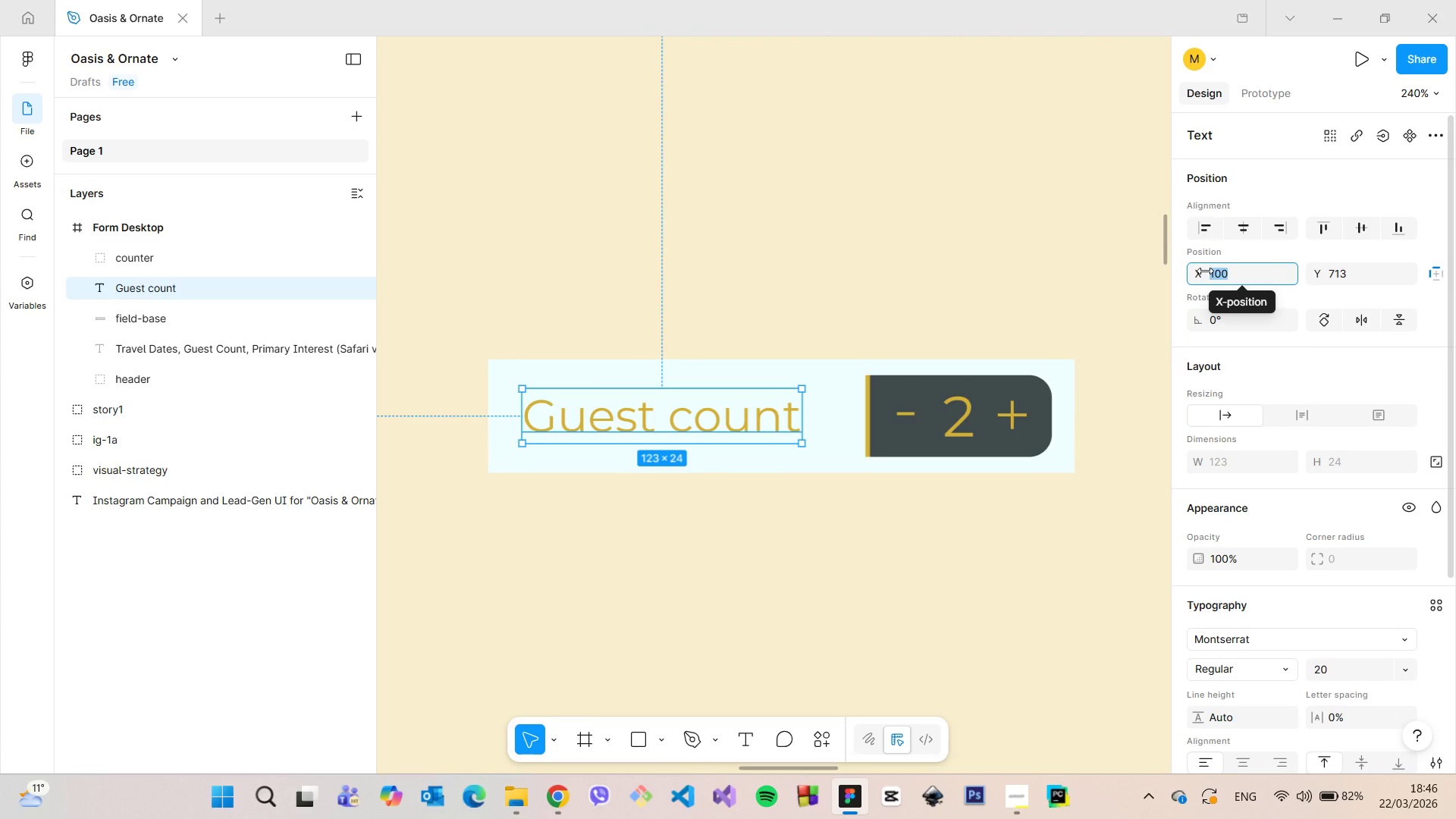 
type(90[PageUp])
 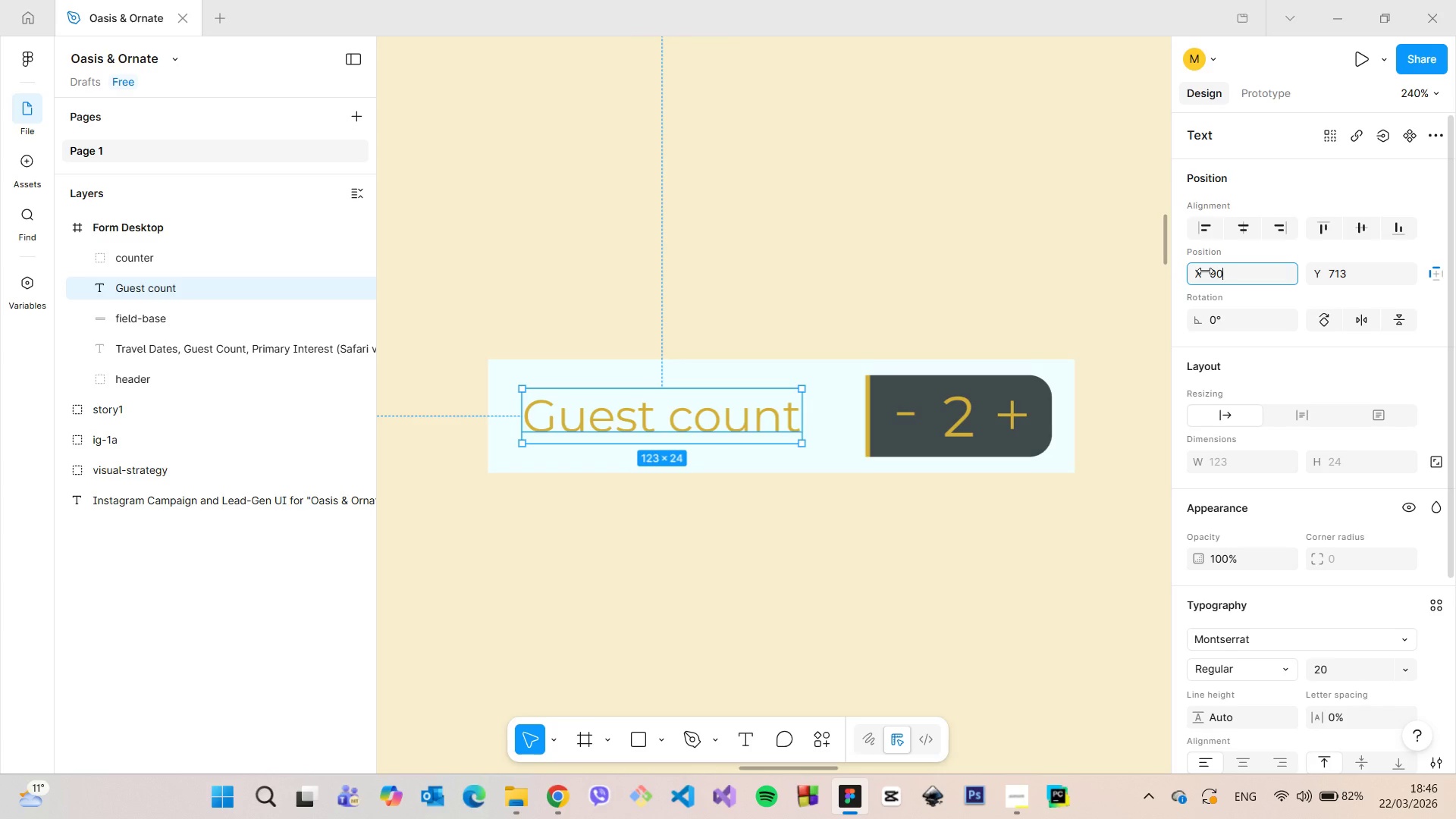 
key(Enter)
 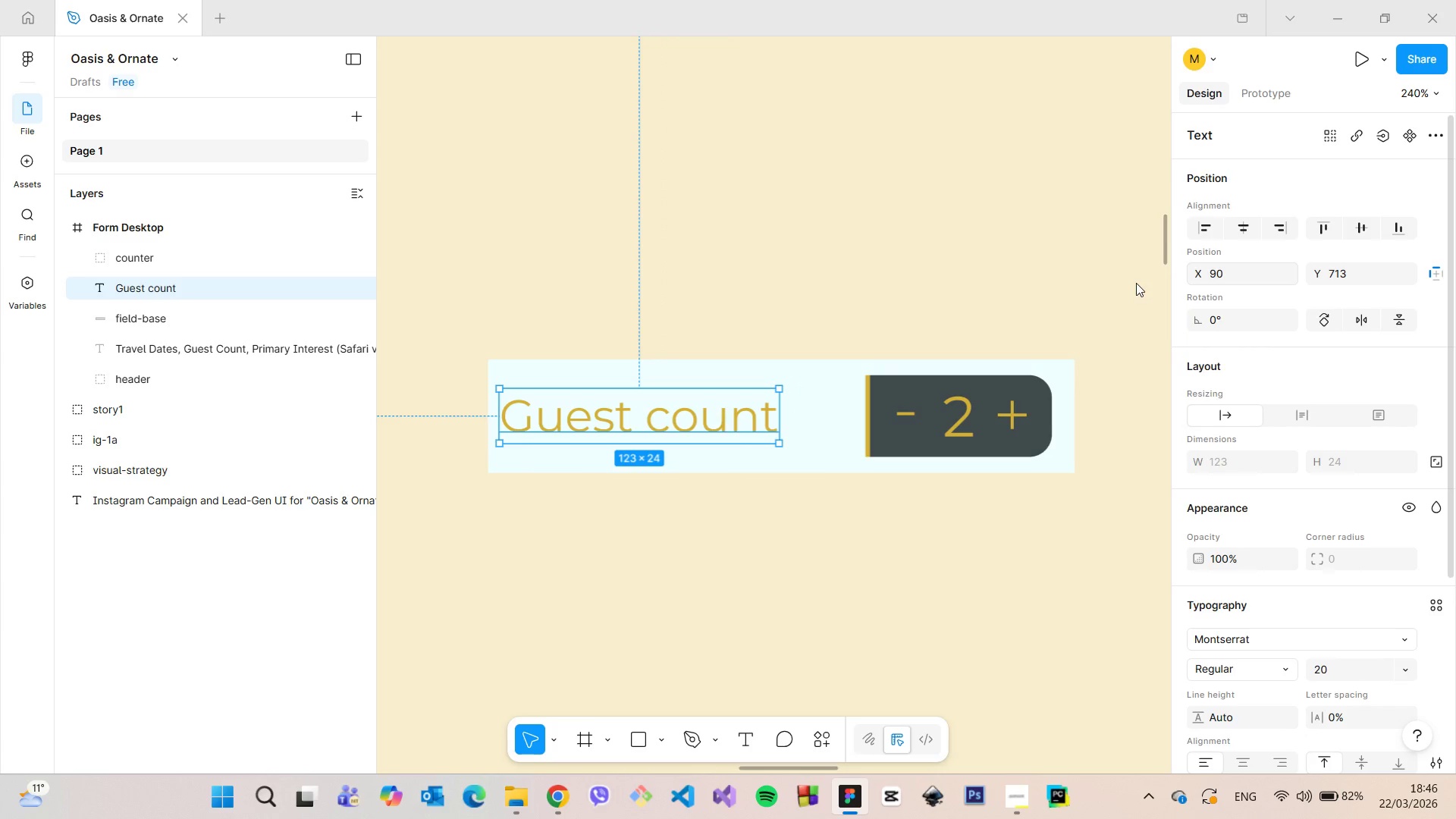 
hold_key(key=AltLeft, duration=0.86)
 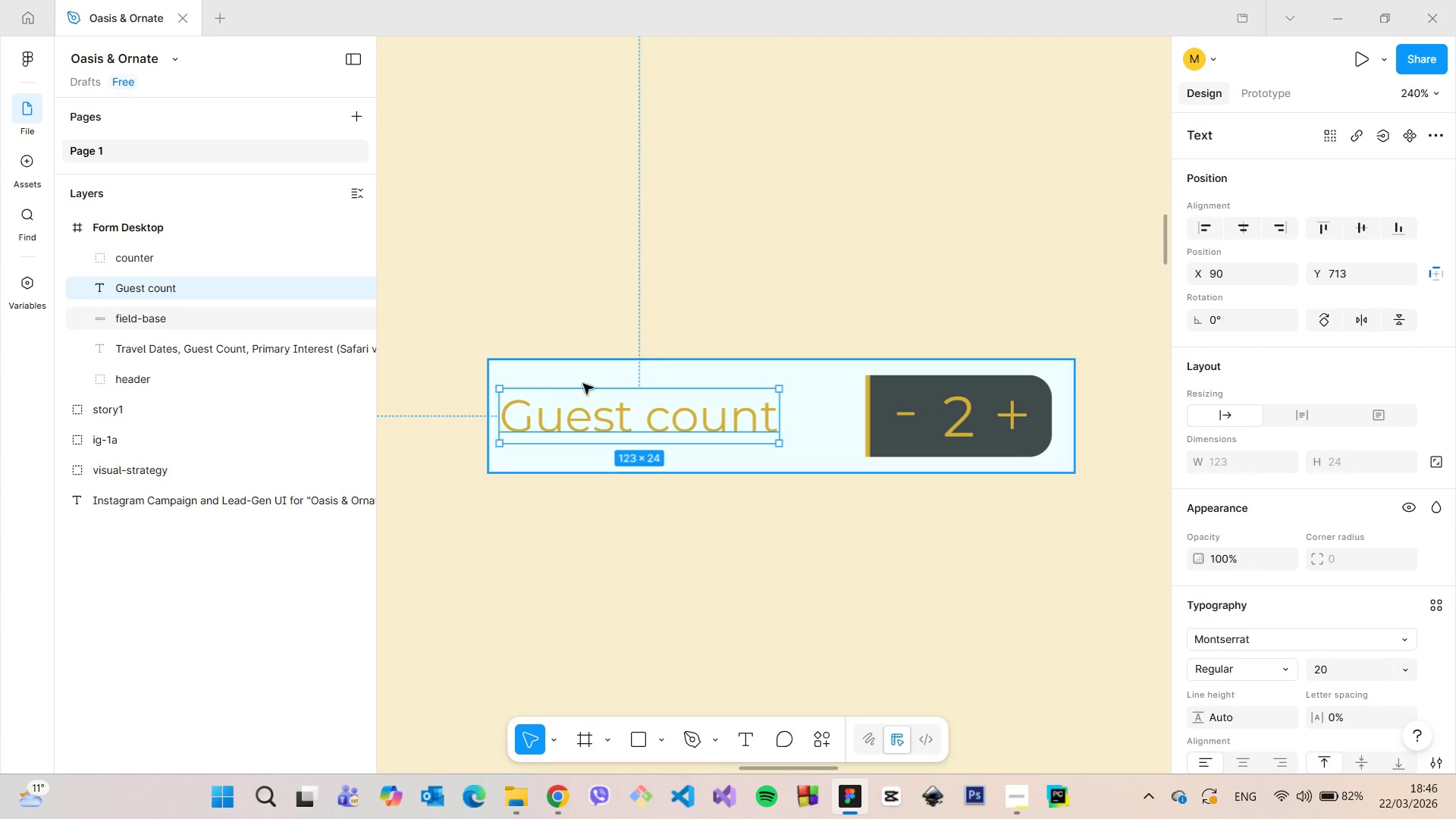 
hold_key(key=AltLeft, duration=0.42)
 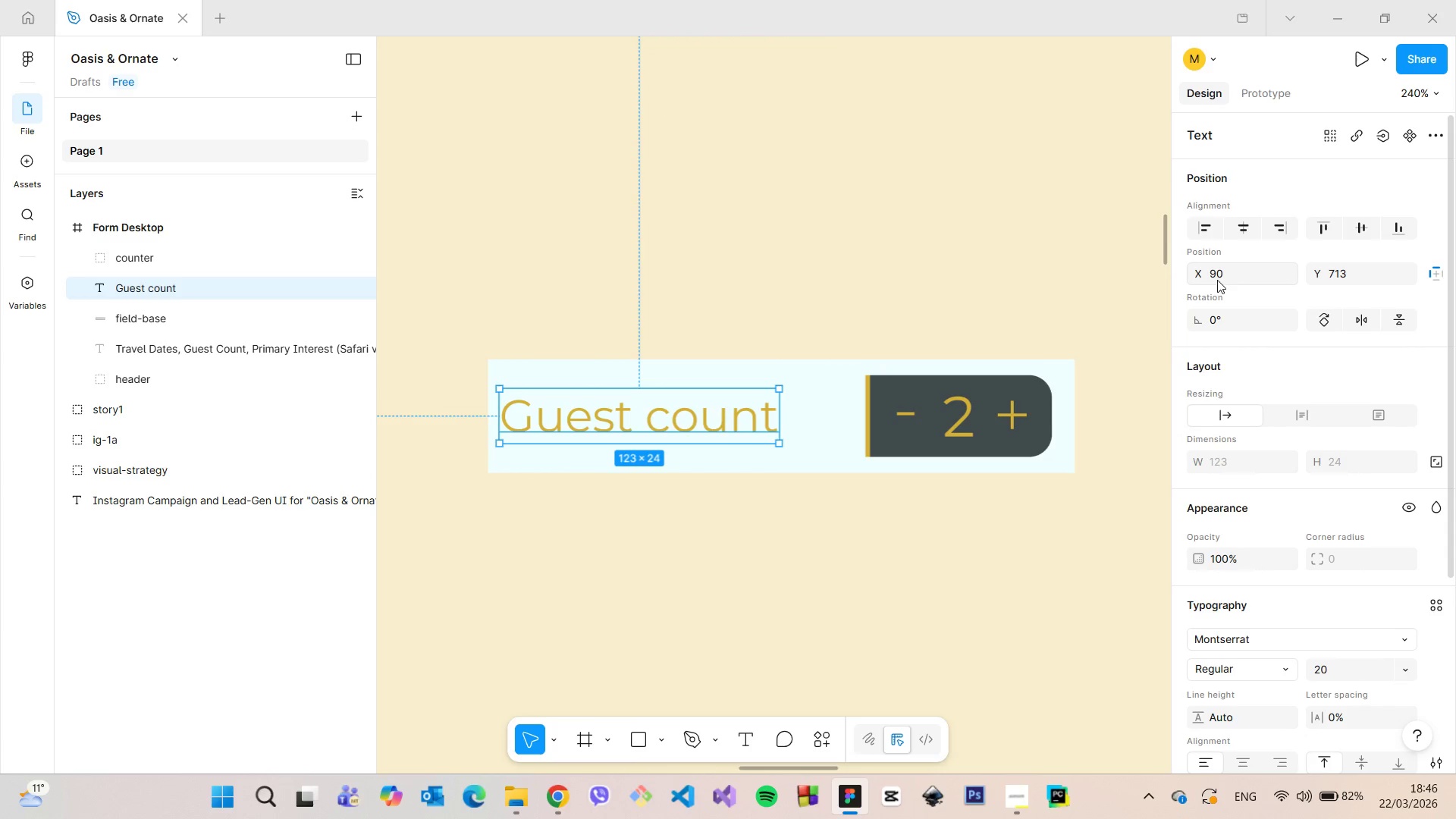 
left_click_drag(start_coordinate=[1229, 274], to_coordinate=[1216, 271])
 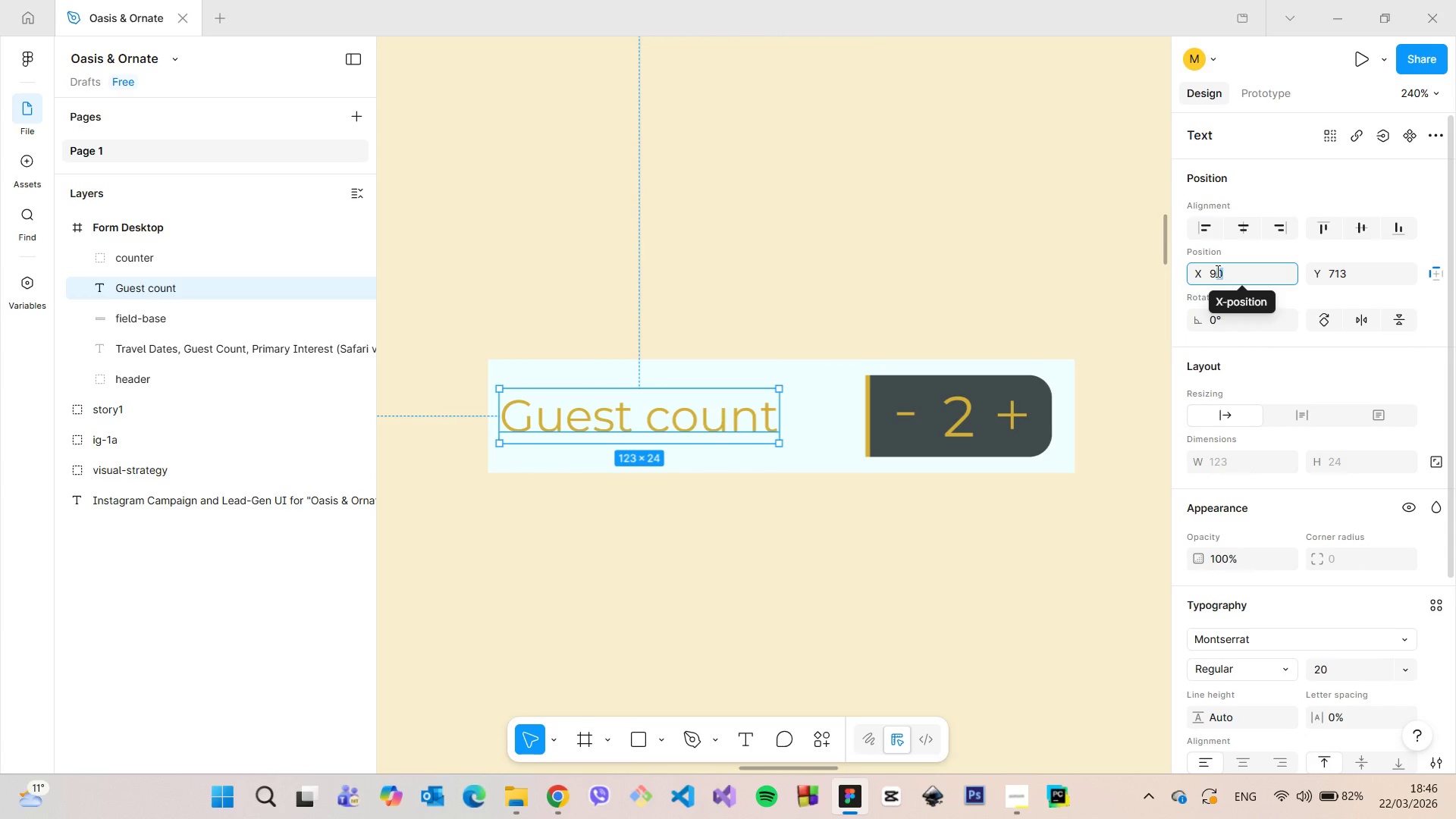 
key(5)
 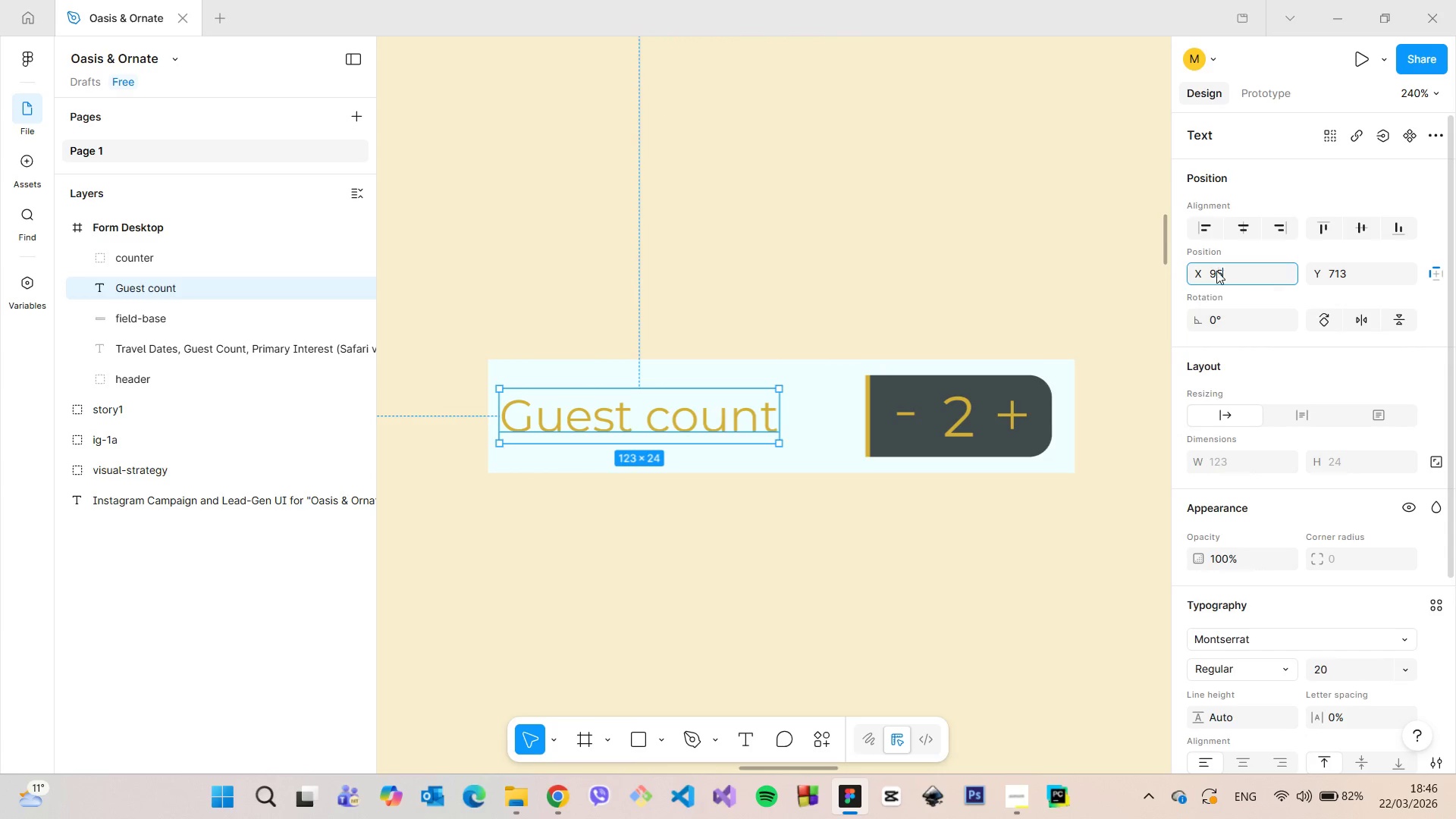 
key(Enter)
 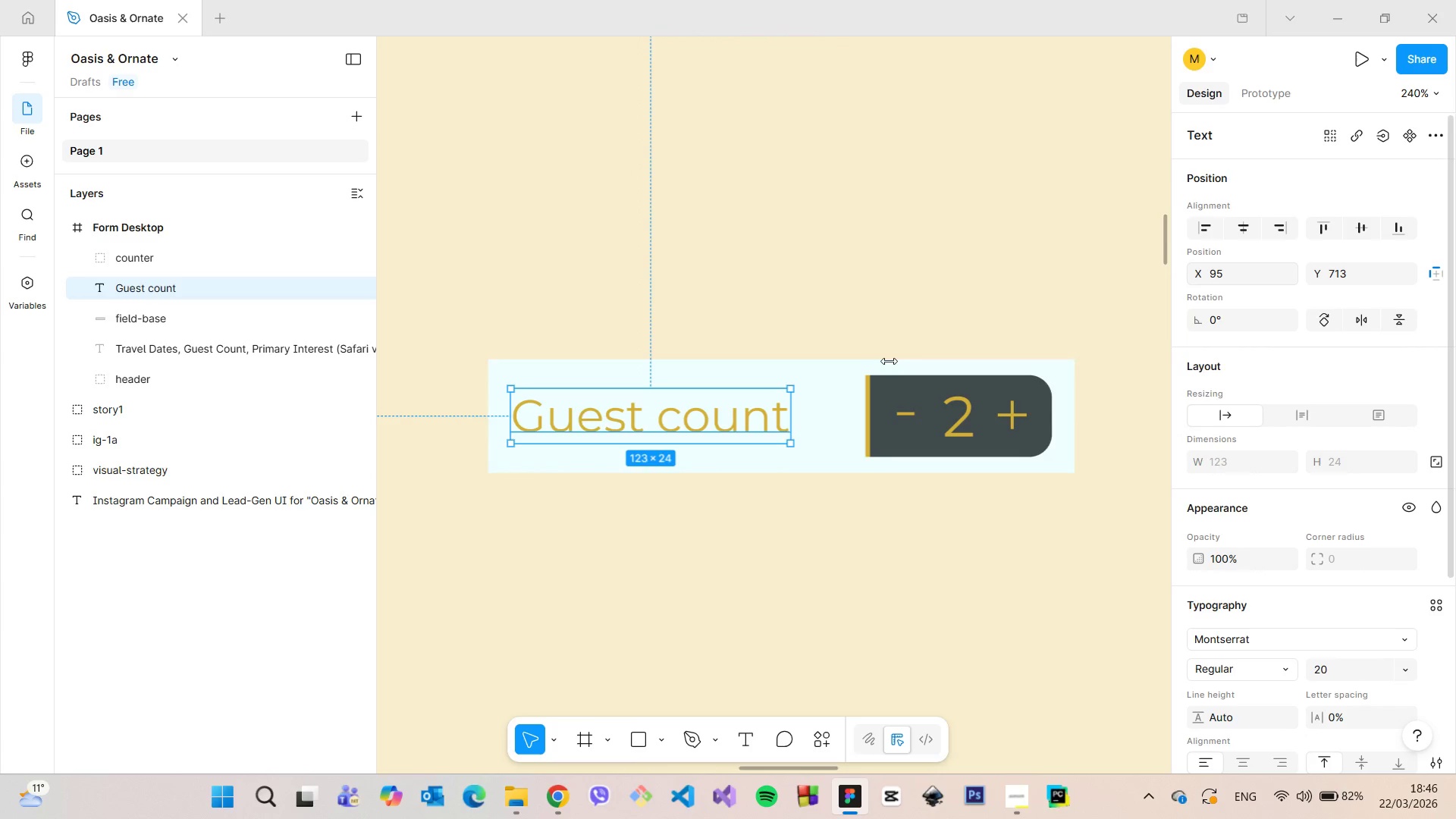 
hold_key(key=AltLeft, duration=1.25)
 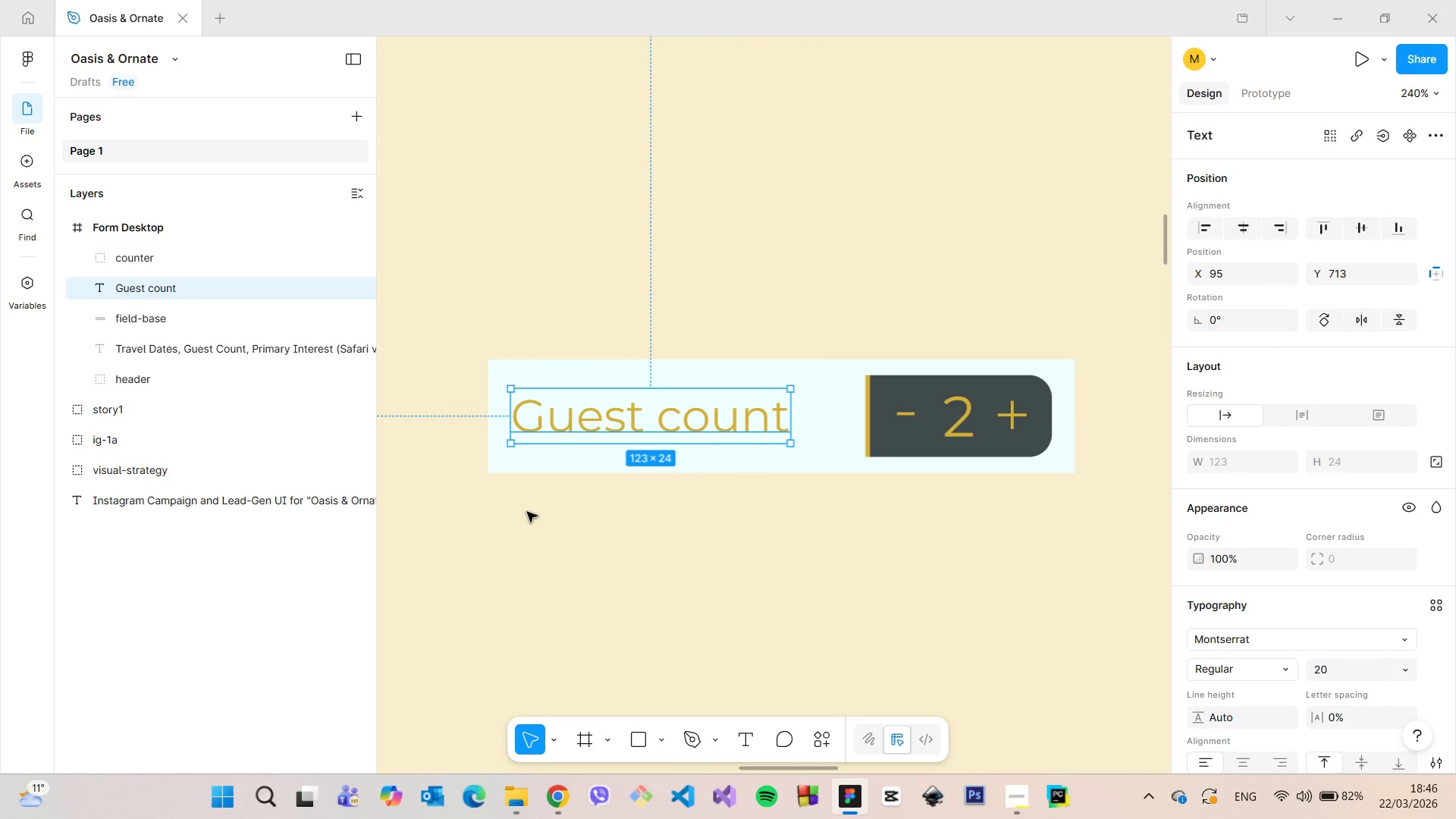 
left_click([527, 512])
 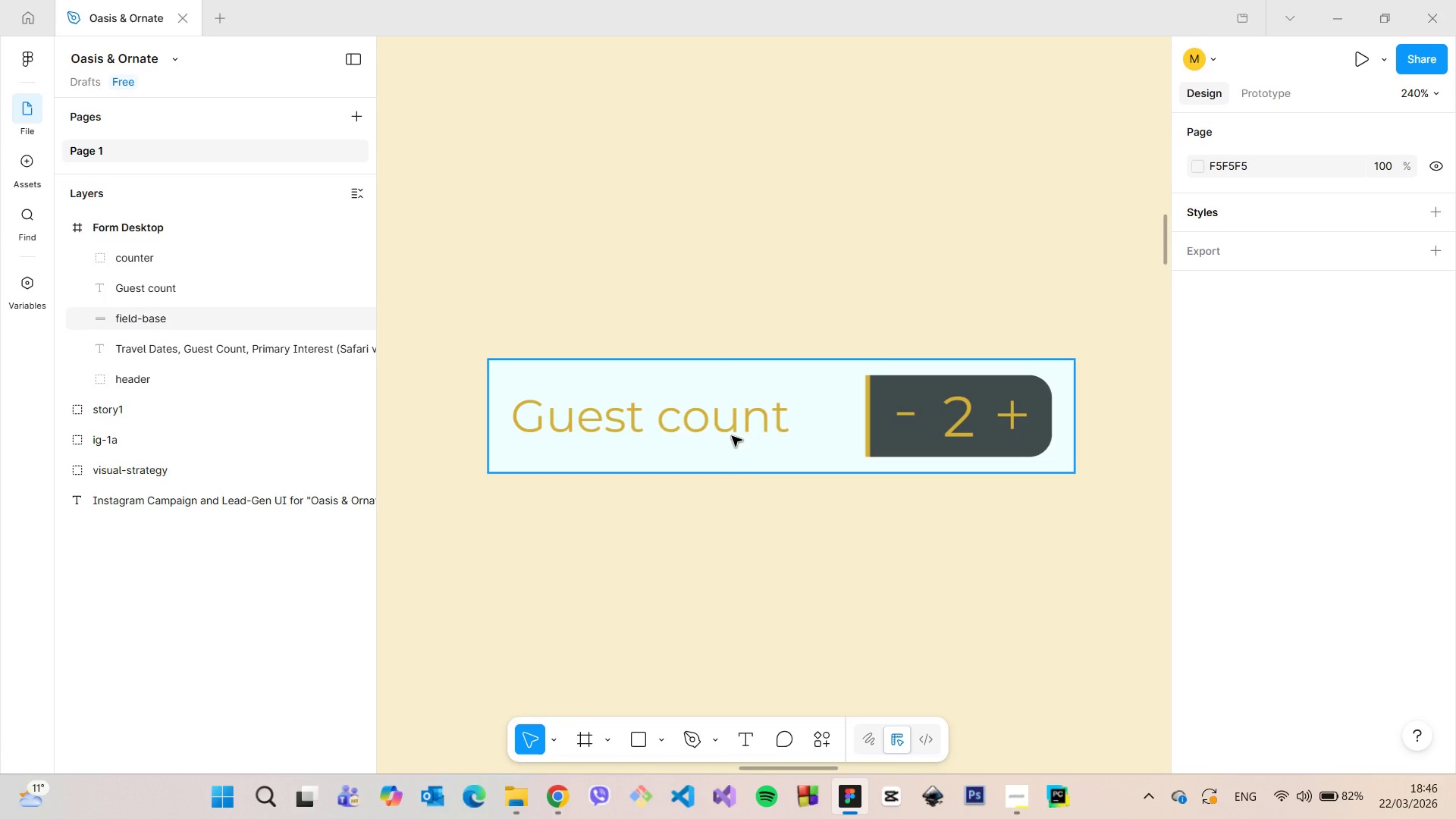 
left_click([732, 429])
 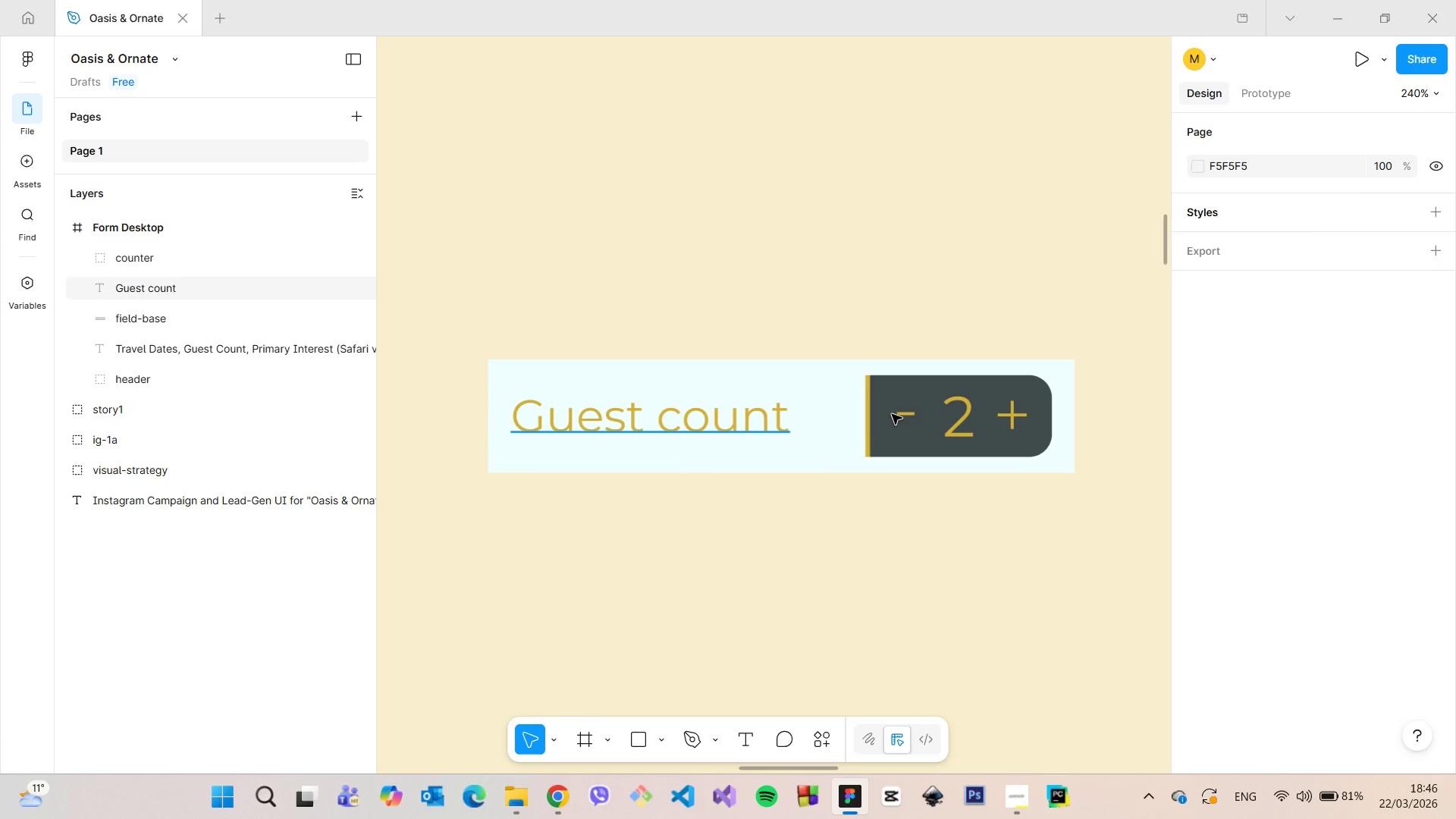 
hold_key(key=AltLeft, duration=1.19)
 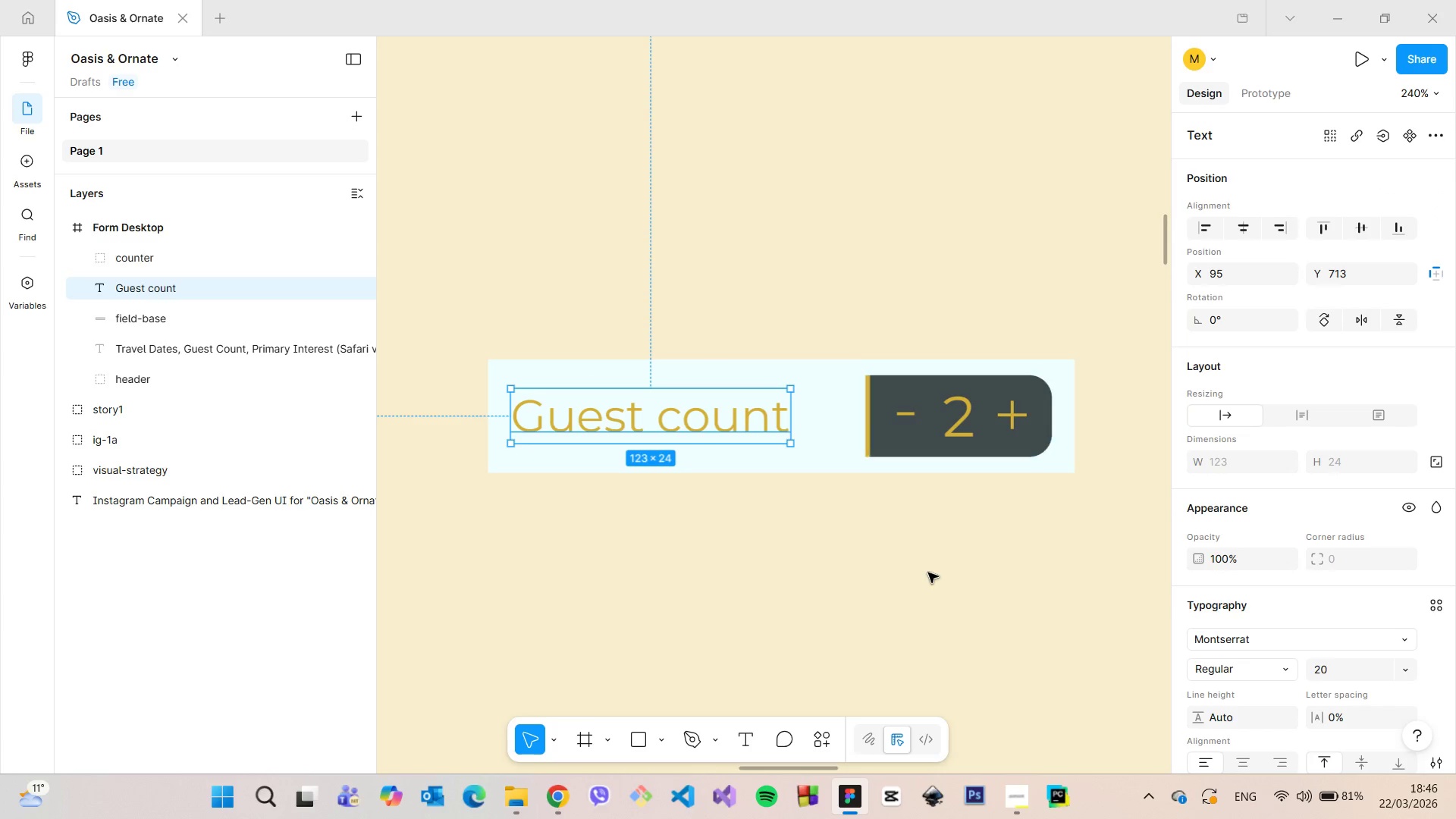 
left_click([928, 573])
 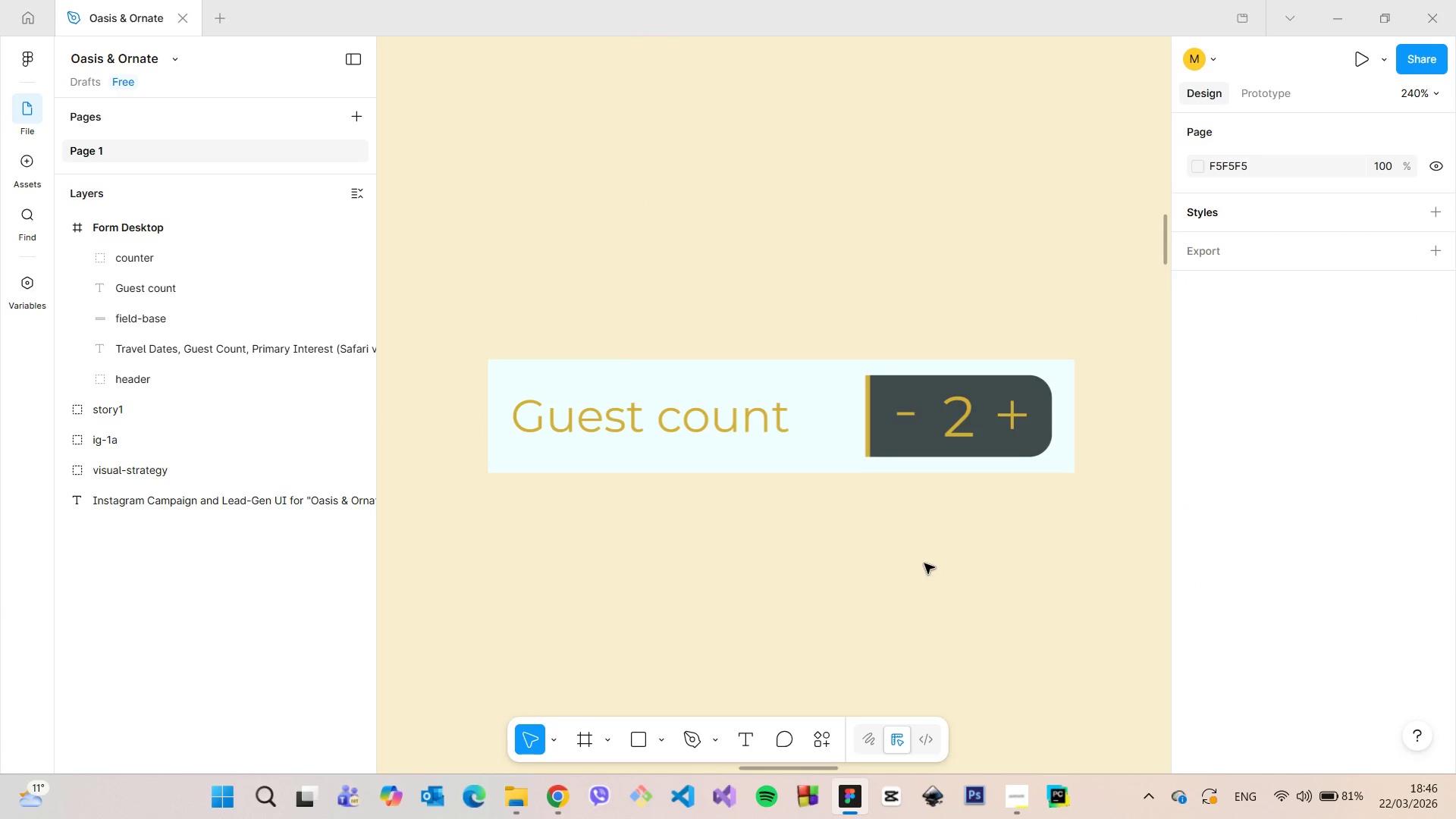 
scroll: coordinate [924, 563], scroll_direction: down, amount: 4.0
 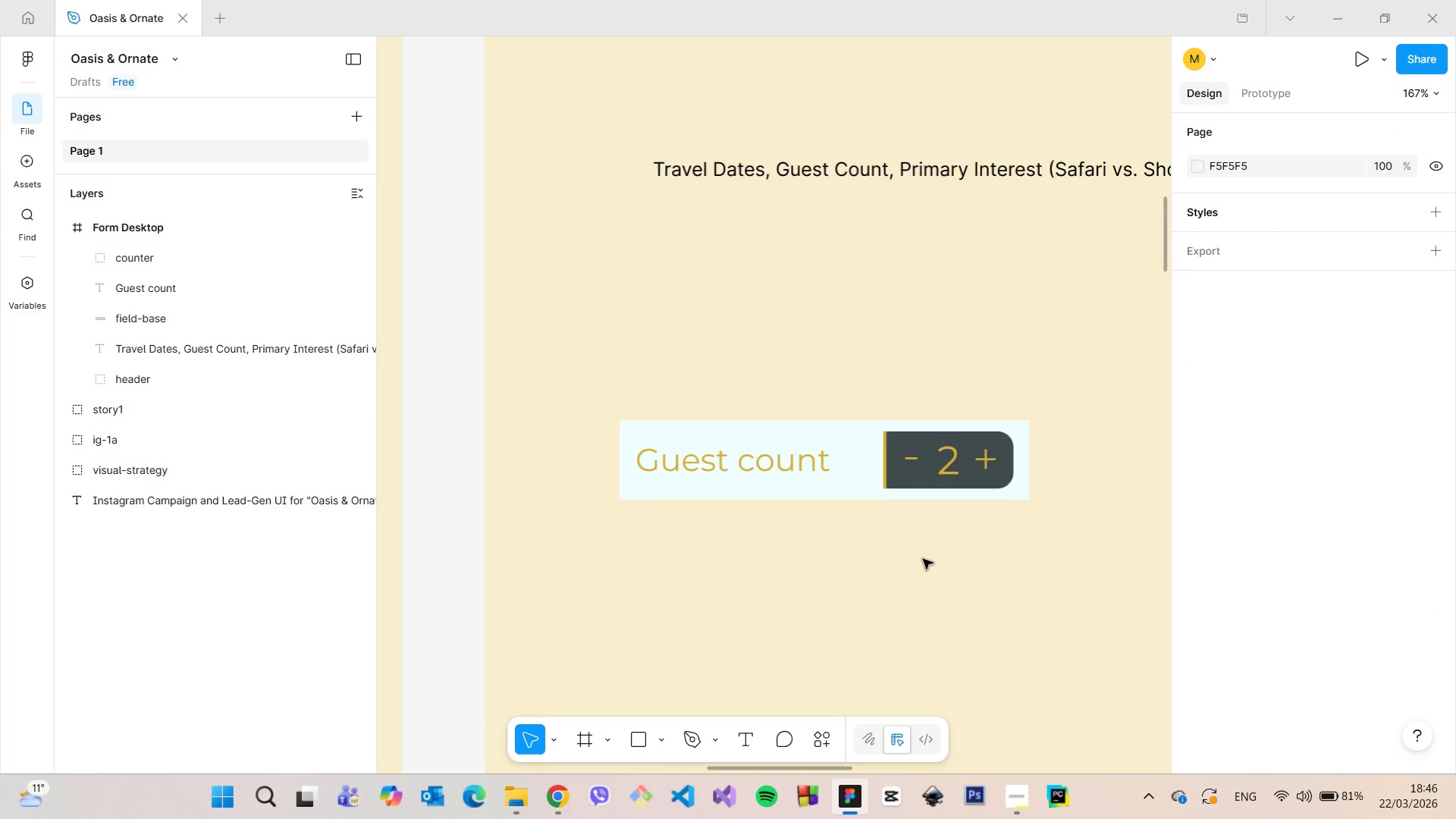 
scroll: coordinate [923, 559], scroll_direction: up, amount: 4.0
 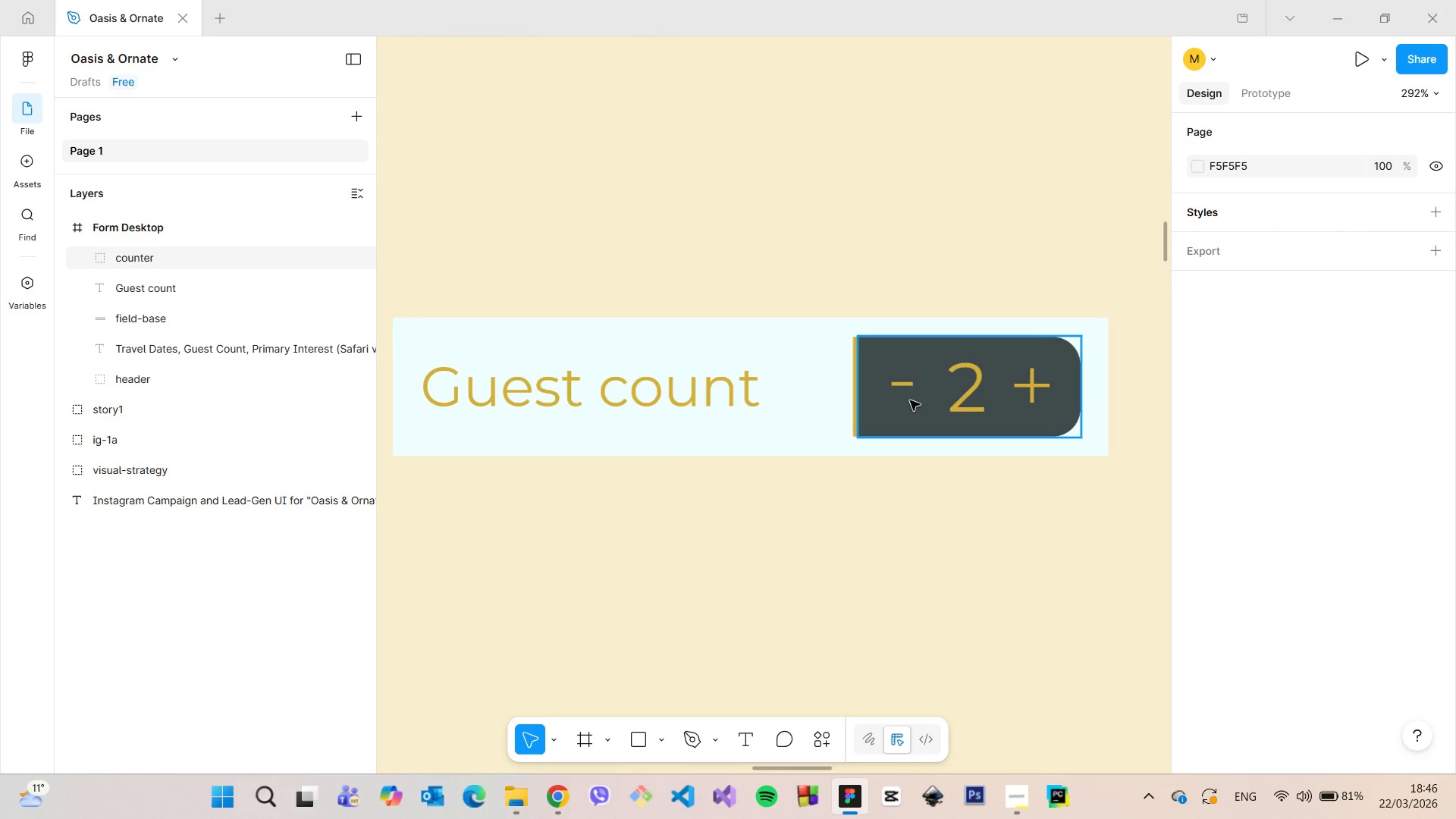 
left_click([910, 400])
 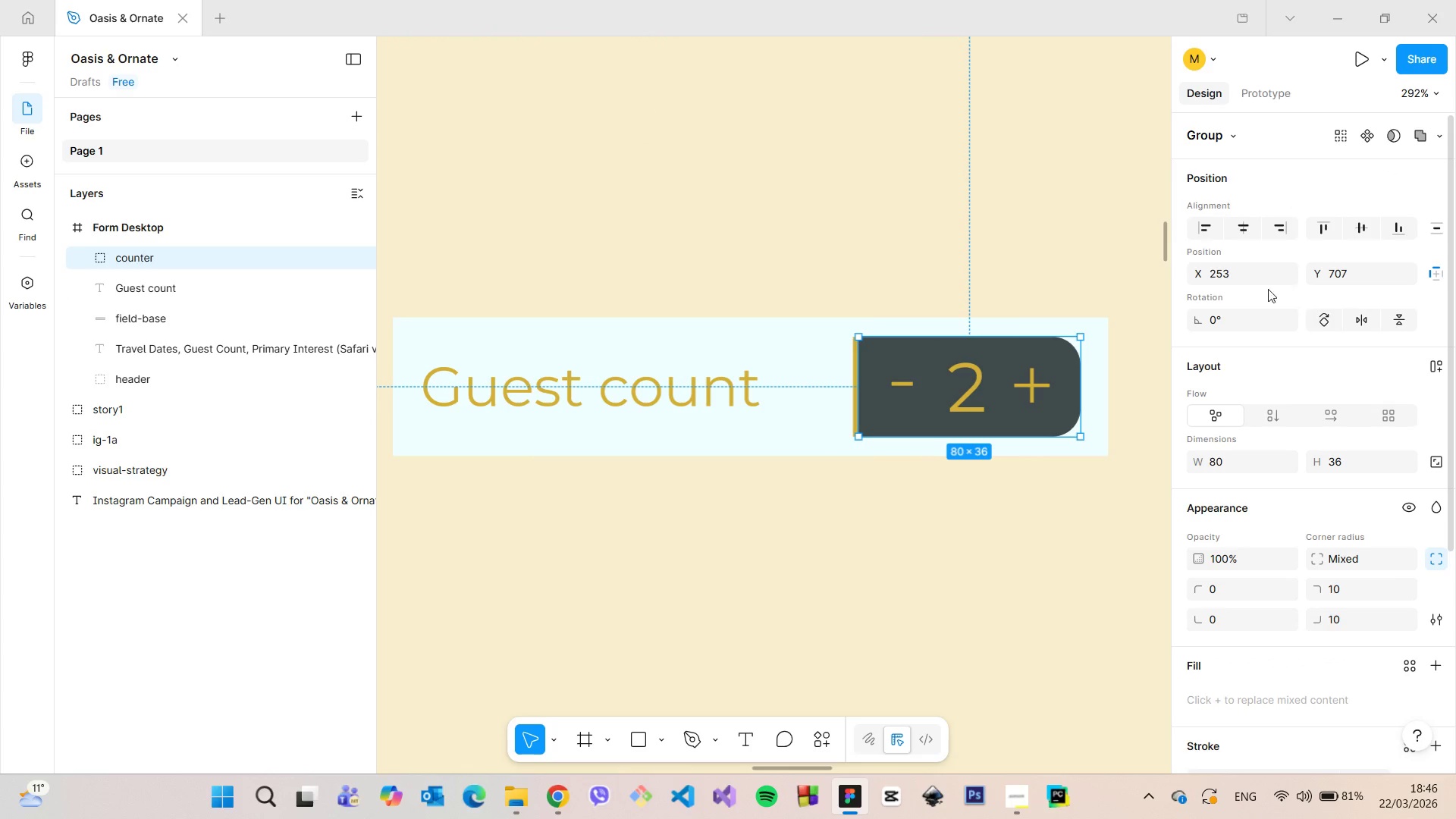 
left_click_drag(start_coordinate=[1251, 277], to_coordinate=[1218, 271])
 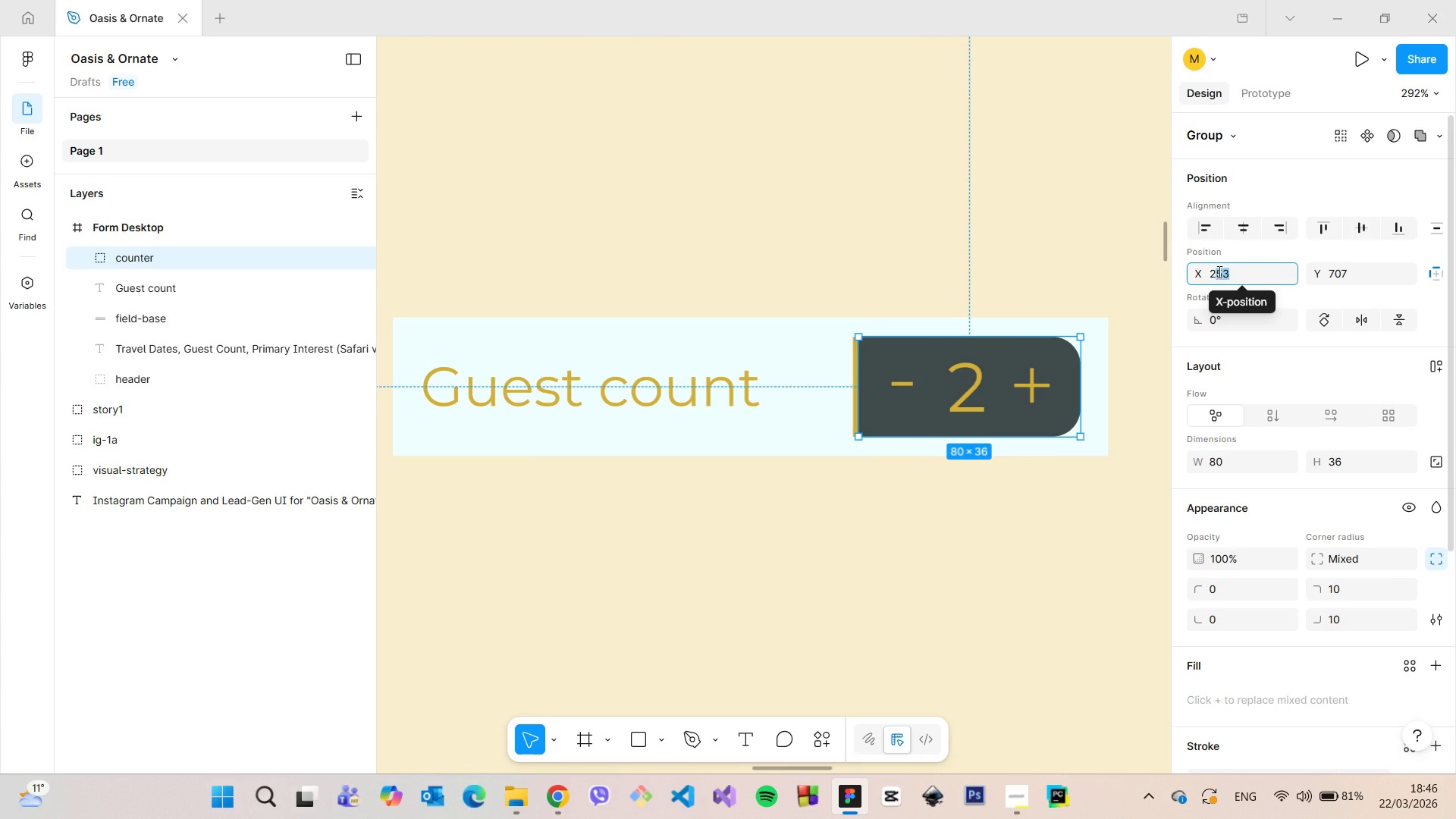 
type(43)
 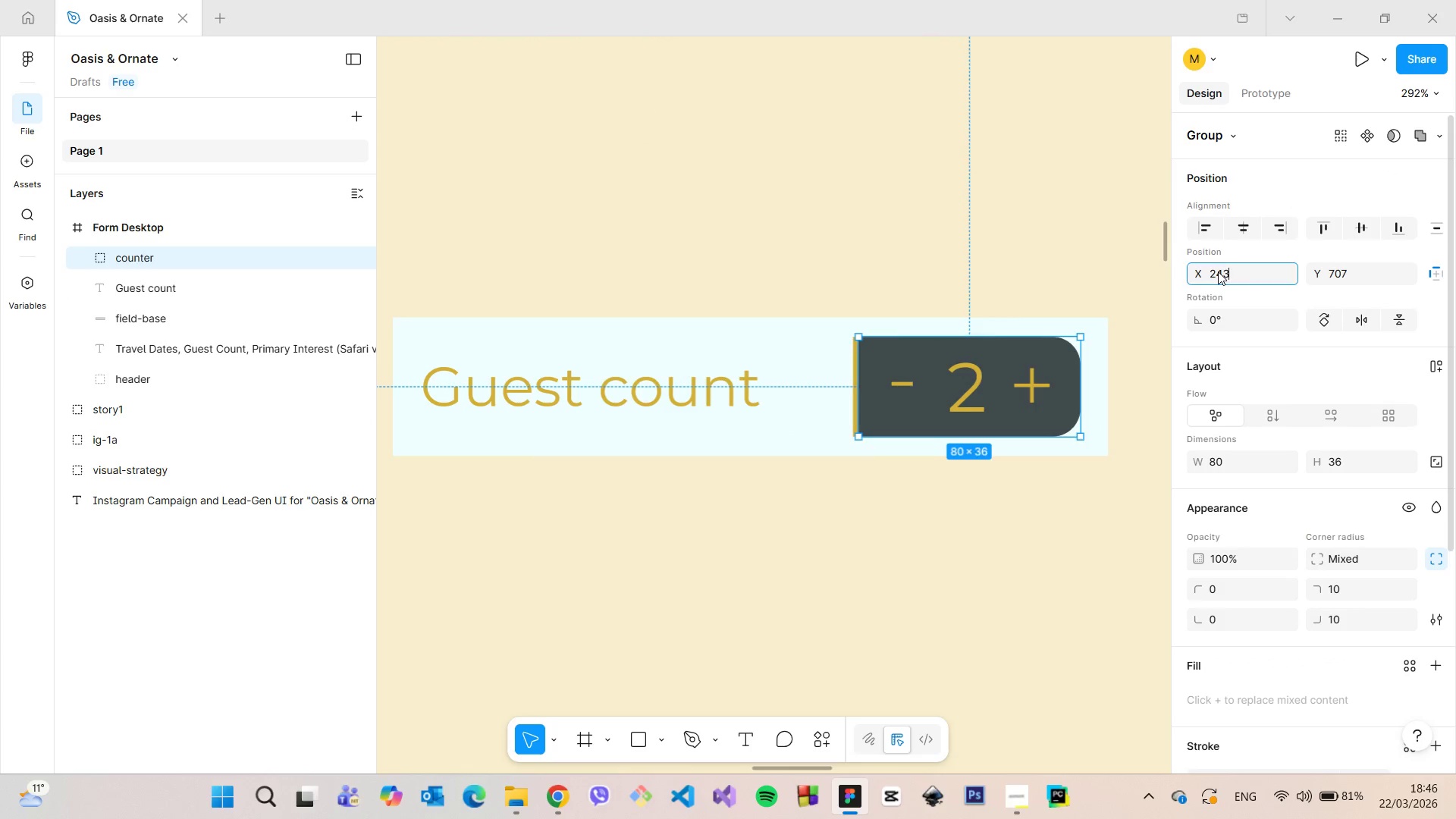 
key(Enter)
 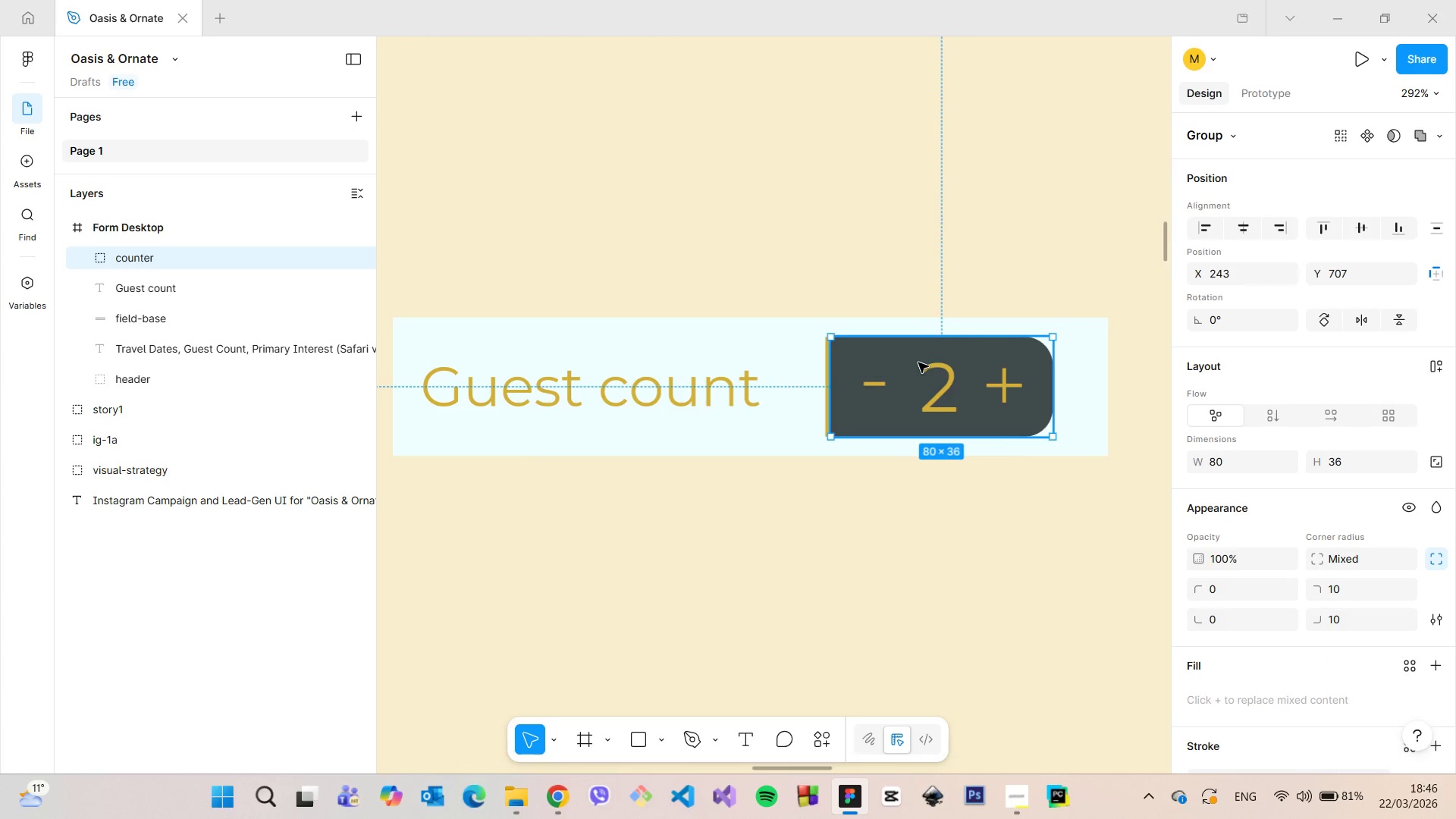 
hold_key(key=AltLeft, duration=0.83)
 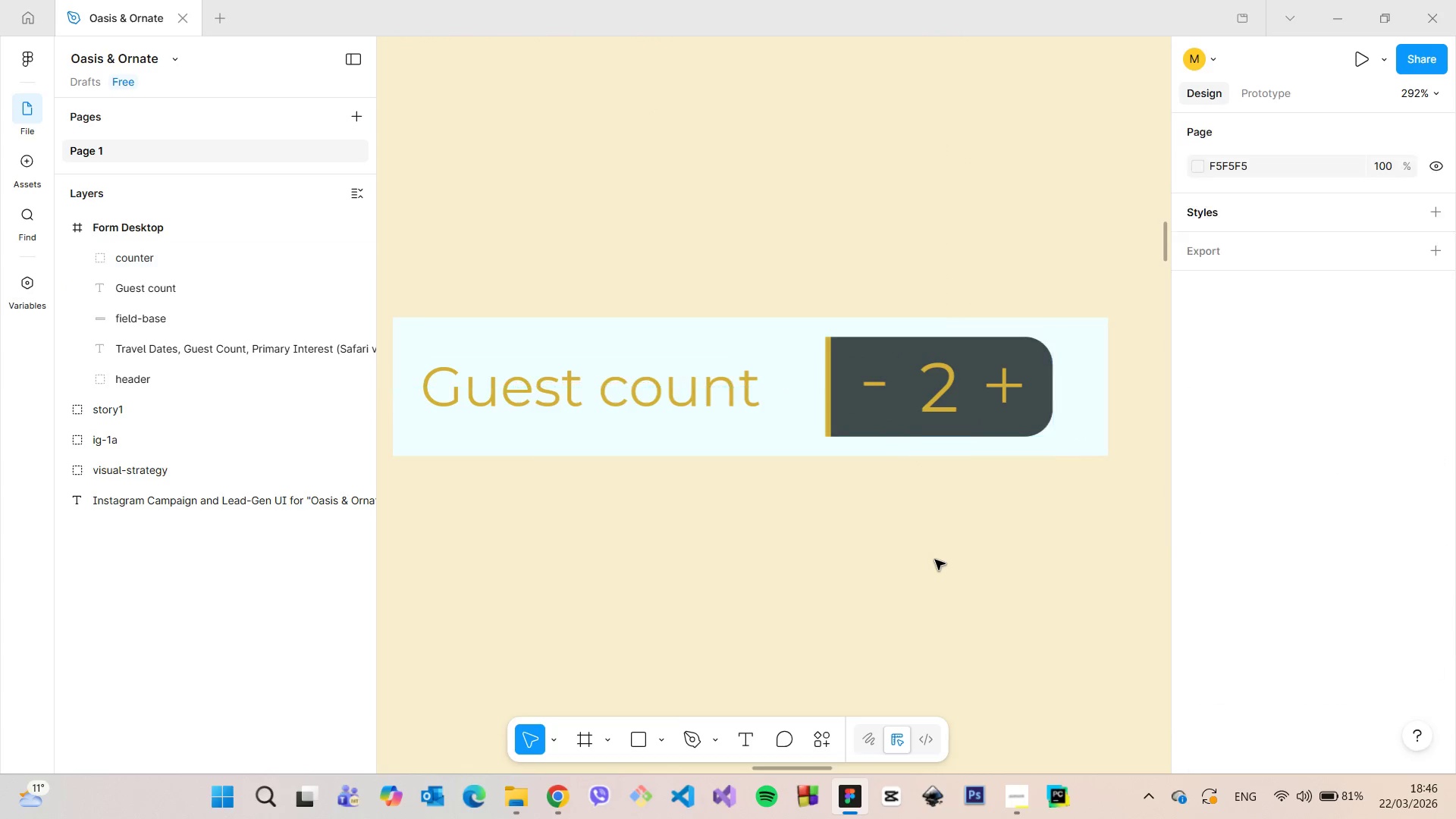 
scroll: coordinate [935, 560], scroll_direction: down, amount: 4.0
 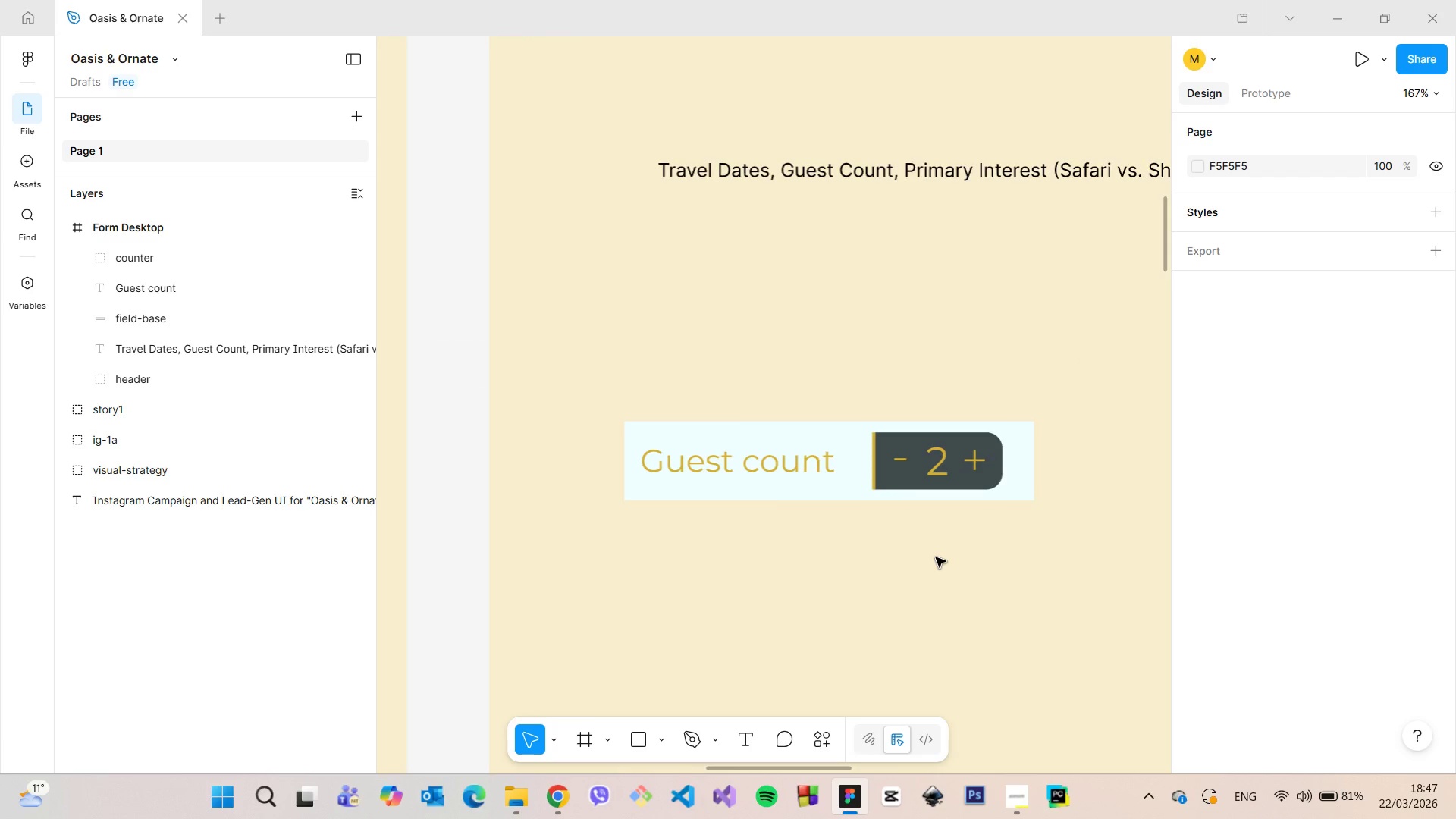 
scroll: coordinate [936, 558], scroll_direction: up, amount: 3.0
 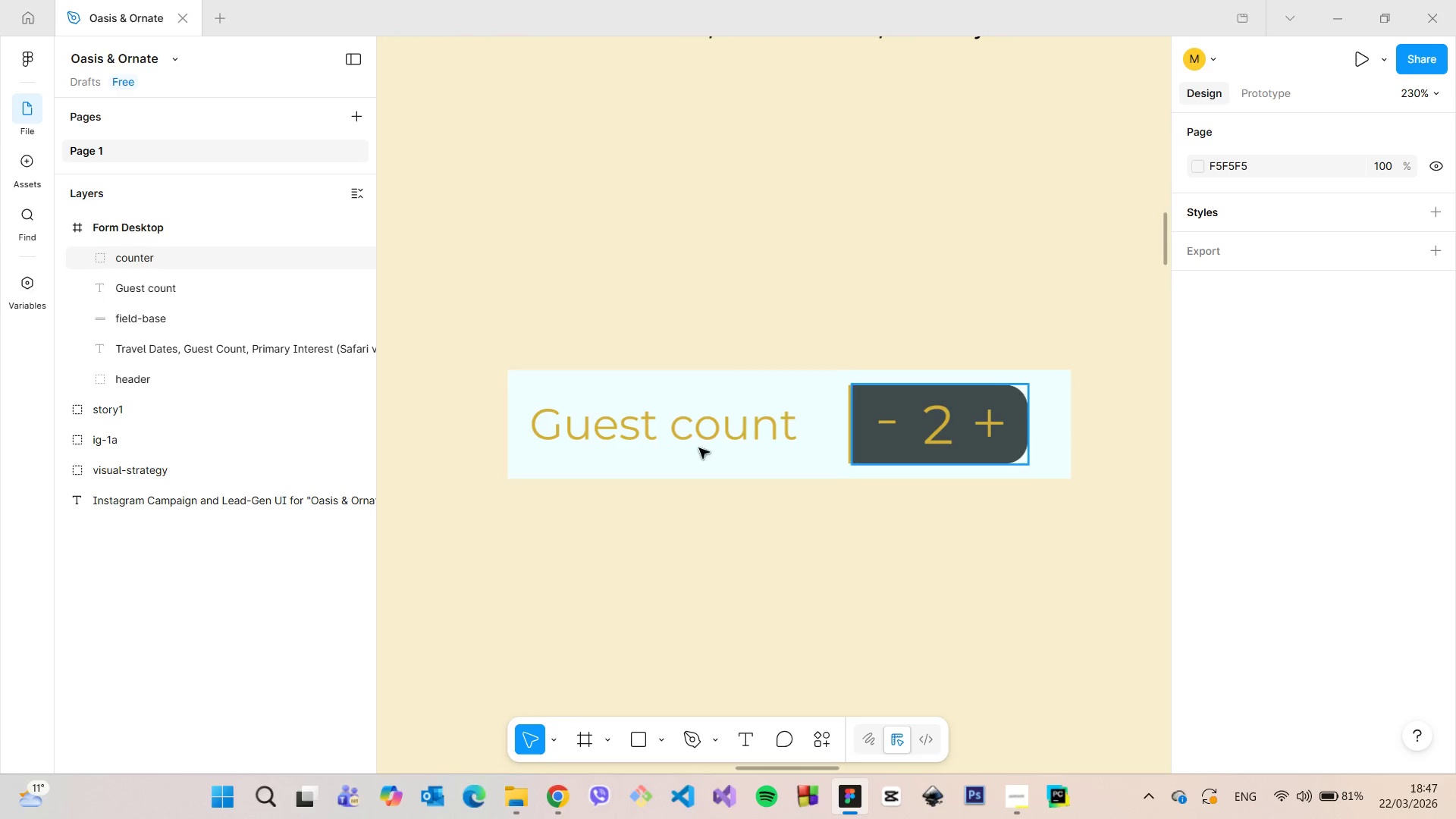 
left_click([580, 448])
 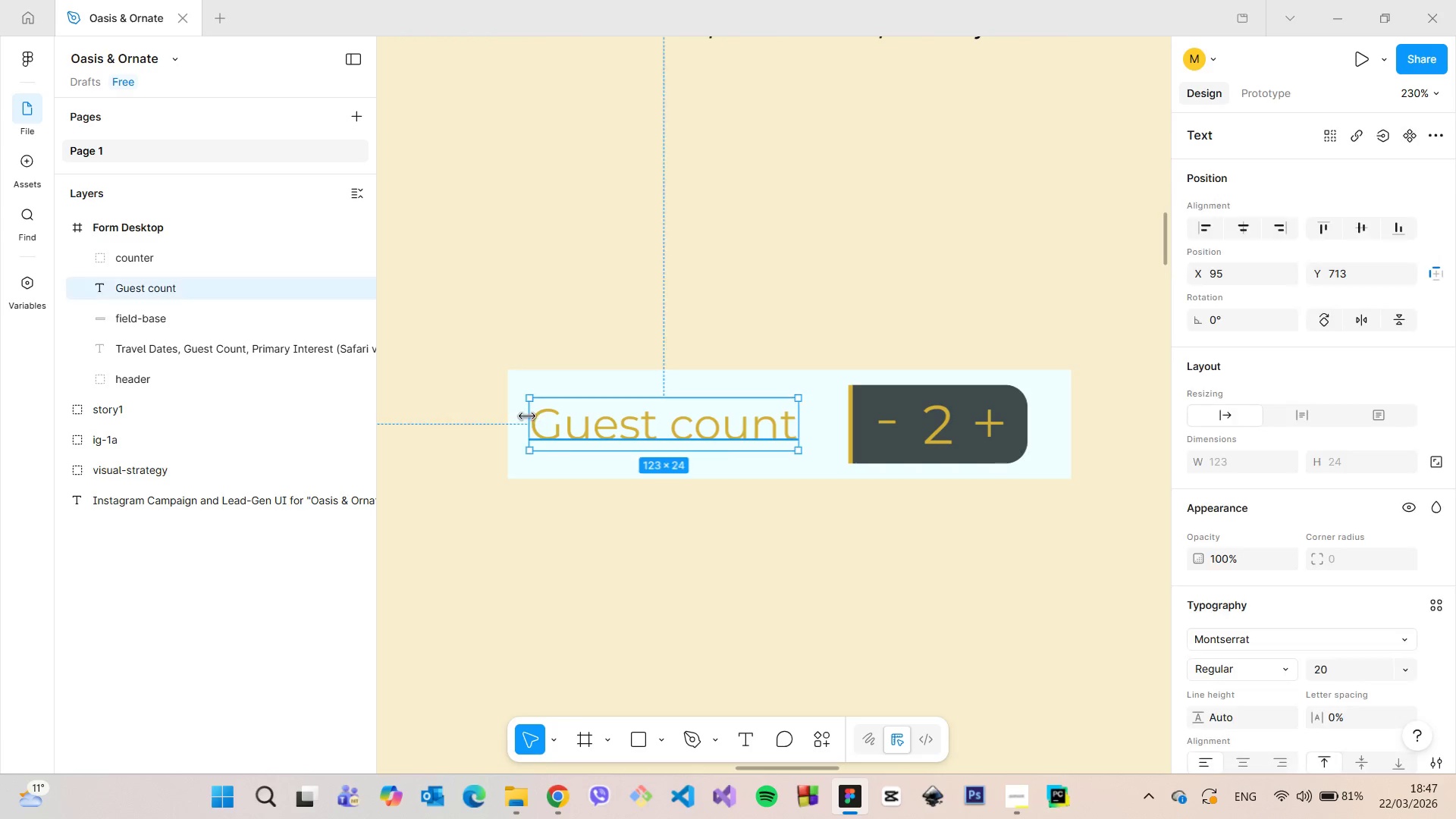 
hold_key(key=AltLeft, duration=0.47)
 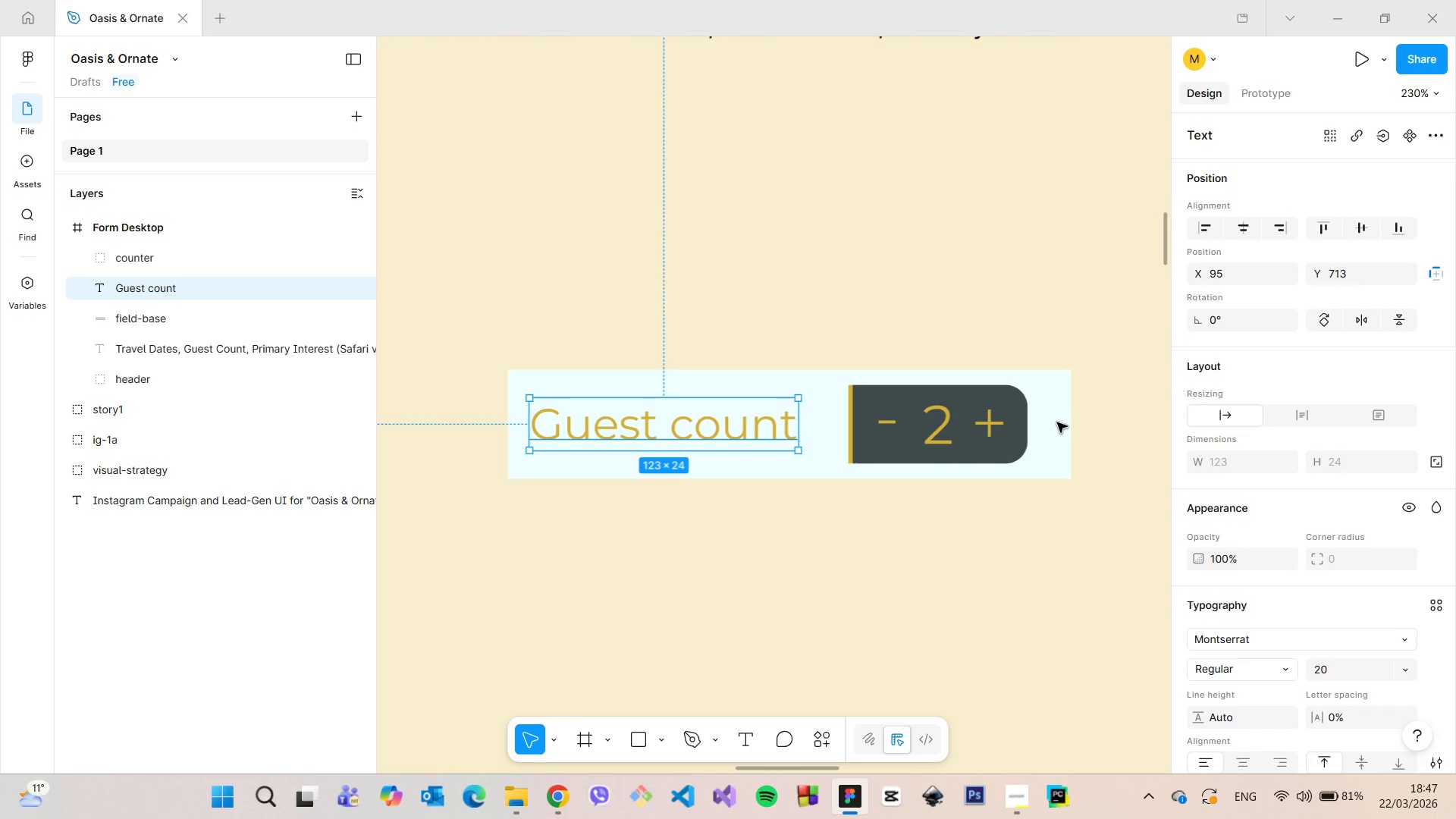 
left_click([1047, 422])
 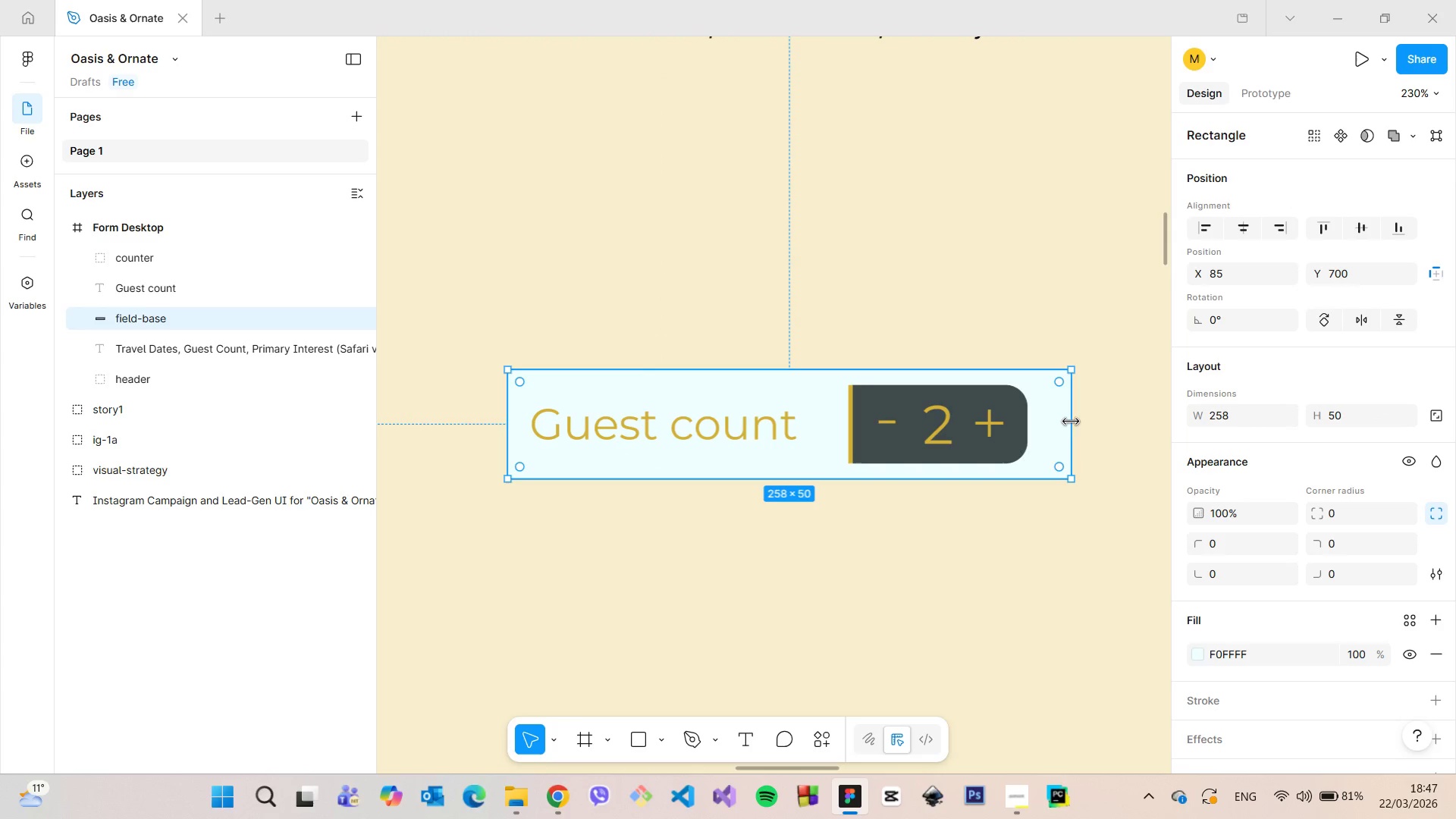 
left_click_drag(start_coordinate=[1071, 422], to_coordinate=[1045, 420])
 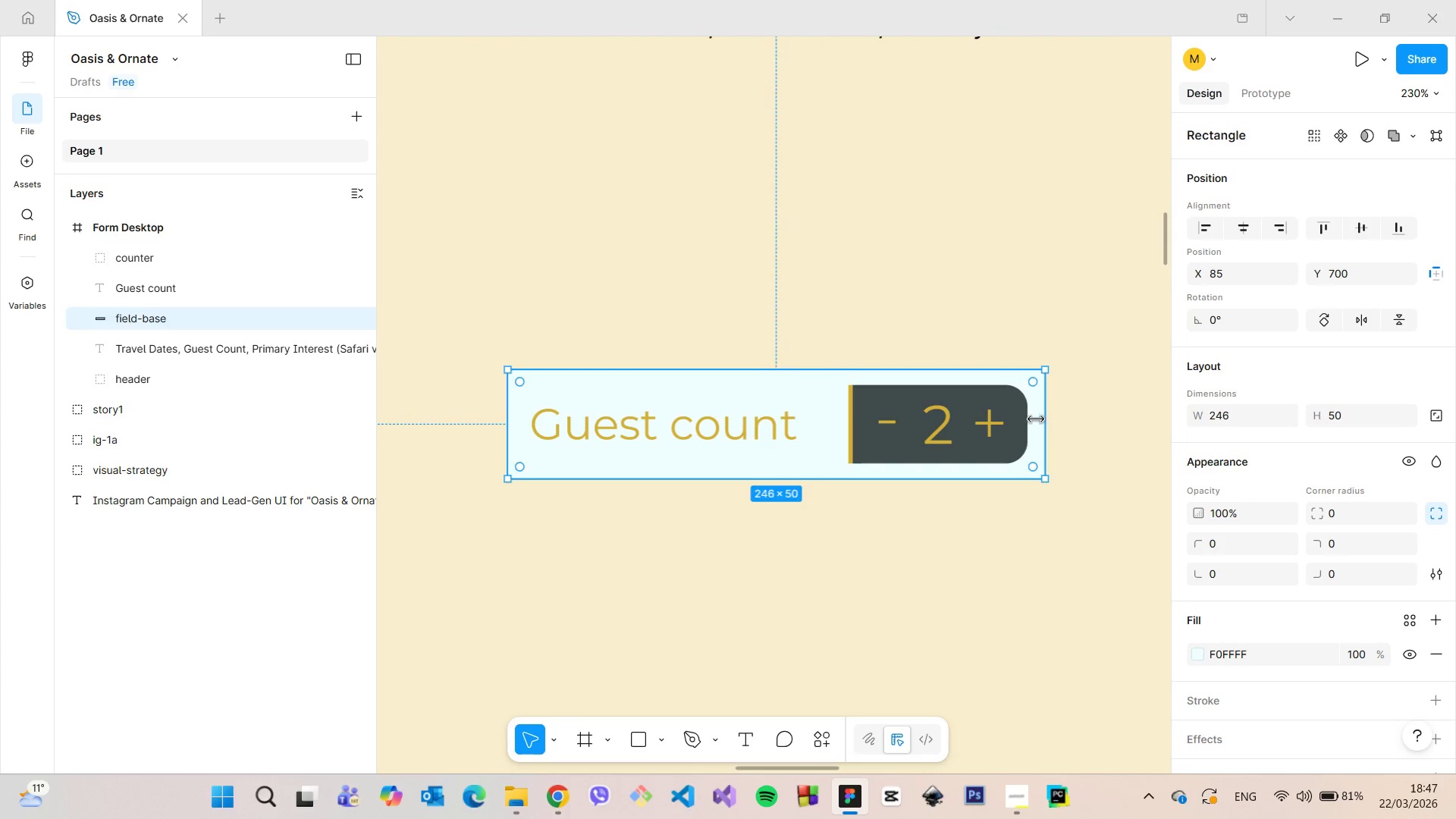 
hold_key(key=AltLeft, duration=0.56)
 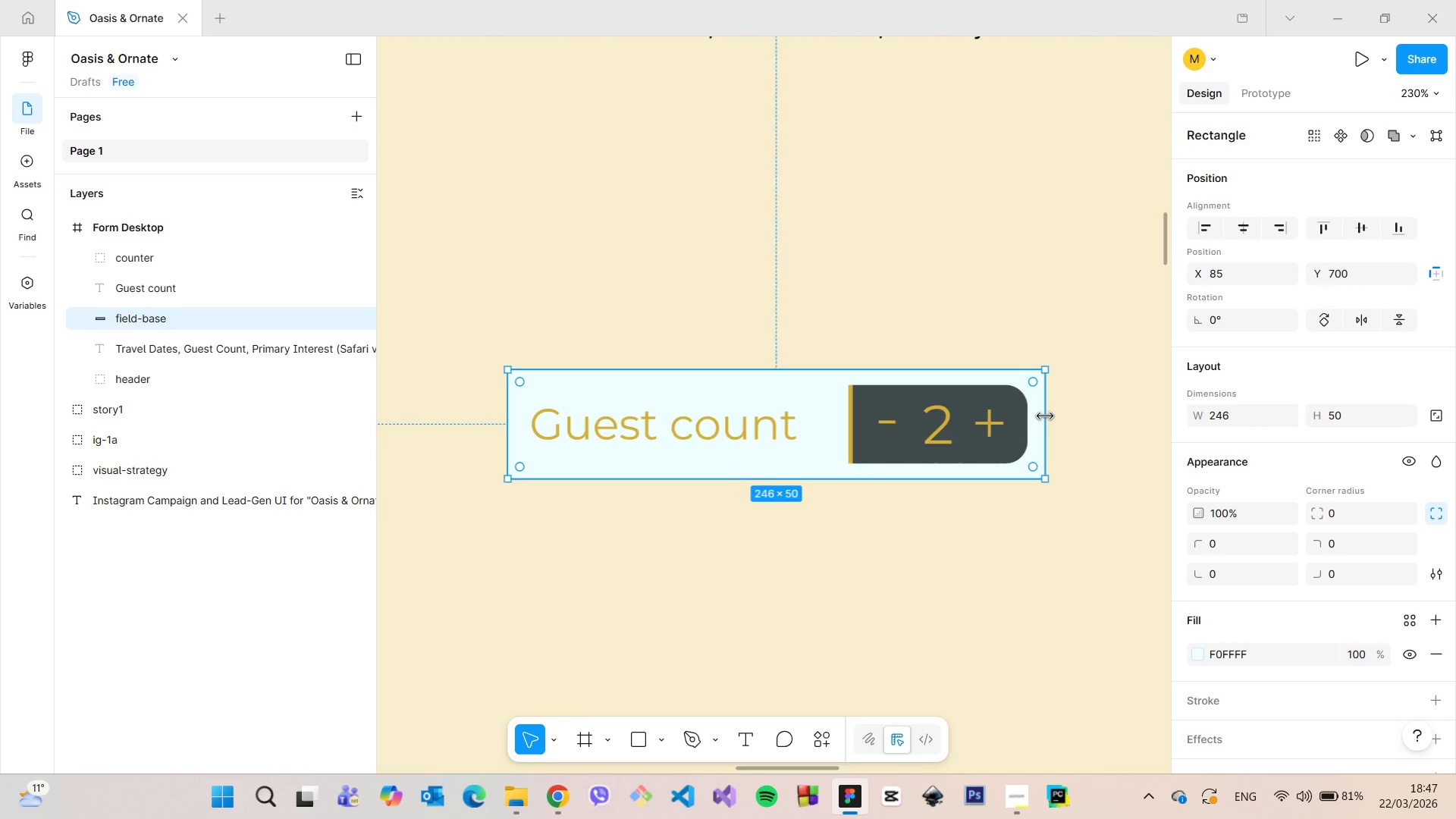 
left_click_drag(start_coordinate=[1040, 419], to_coordinate=[1059, 418])
 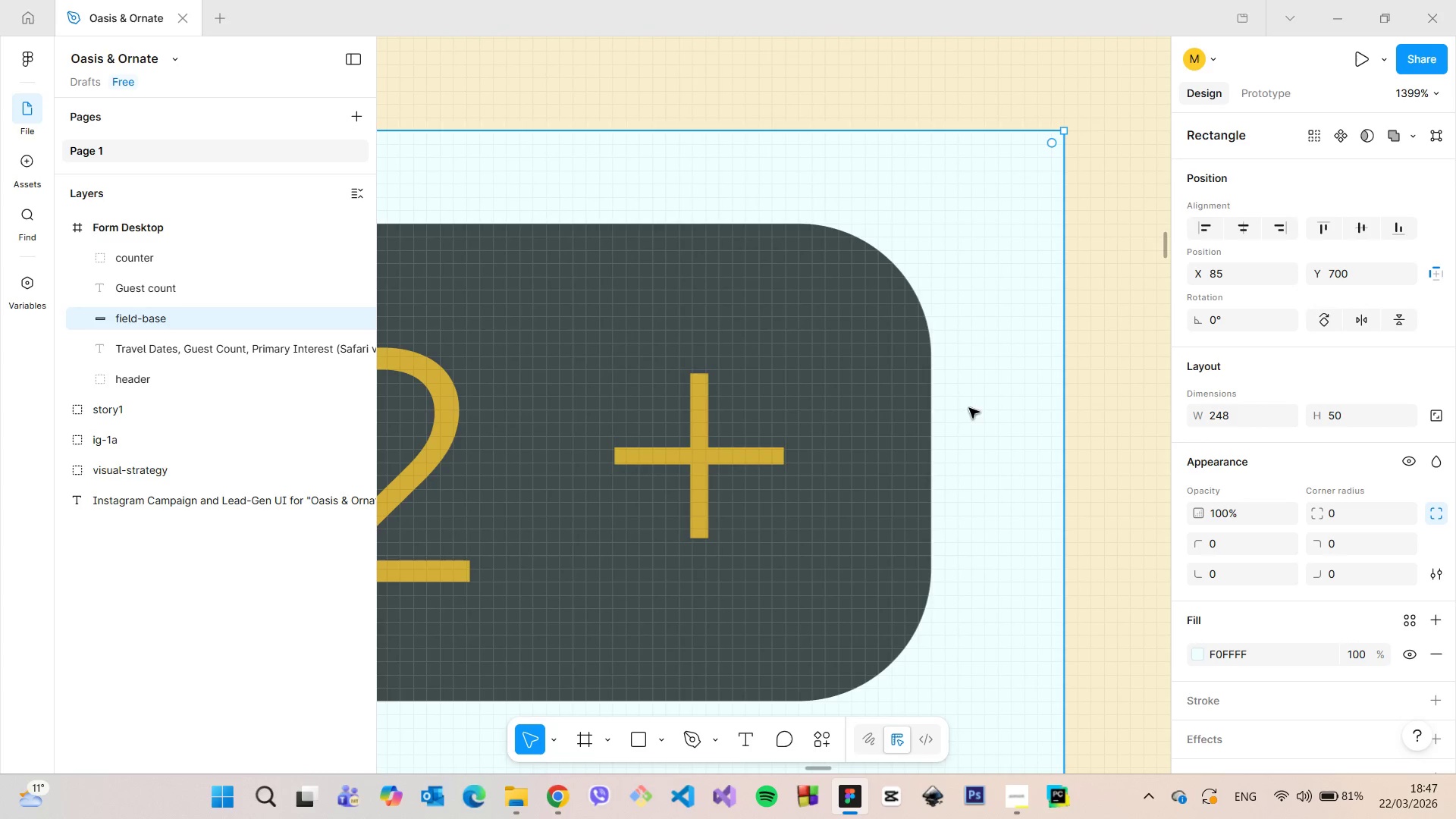 
scroll: coordinate [1048, 417], scroll_direction: up, amount: 15.0
 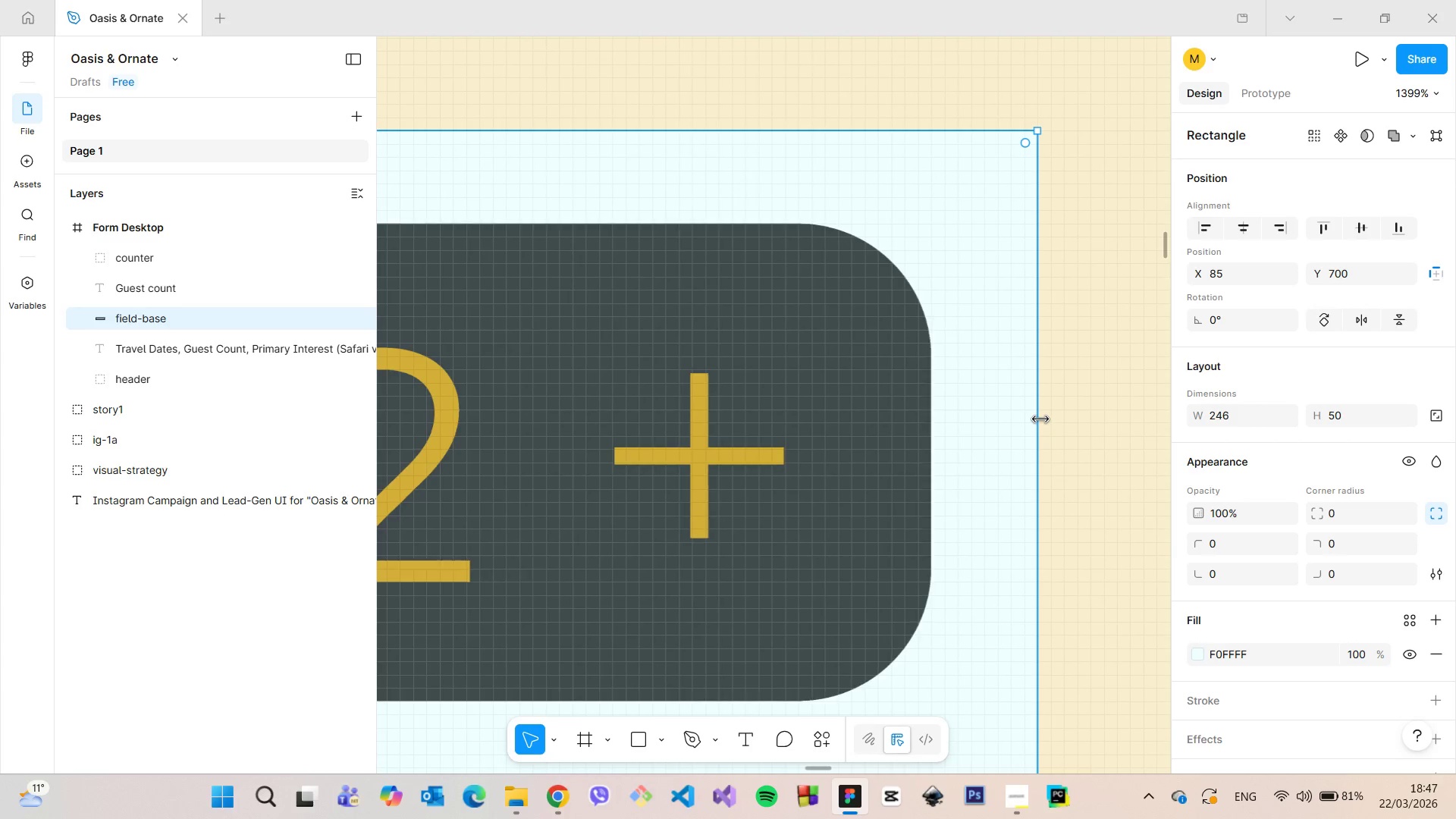 
hold_key(key=AltLeft, duration=0.42)
 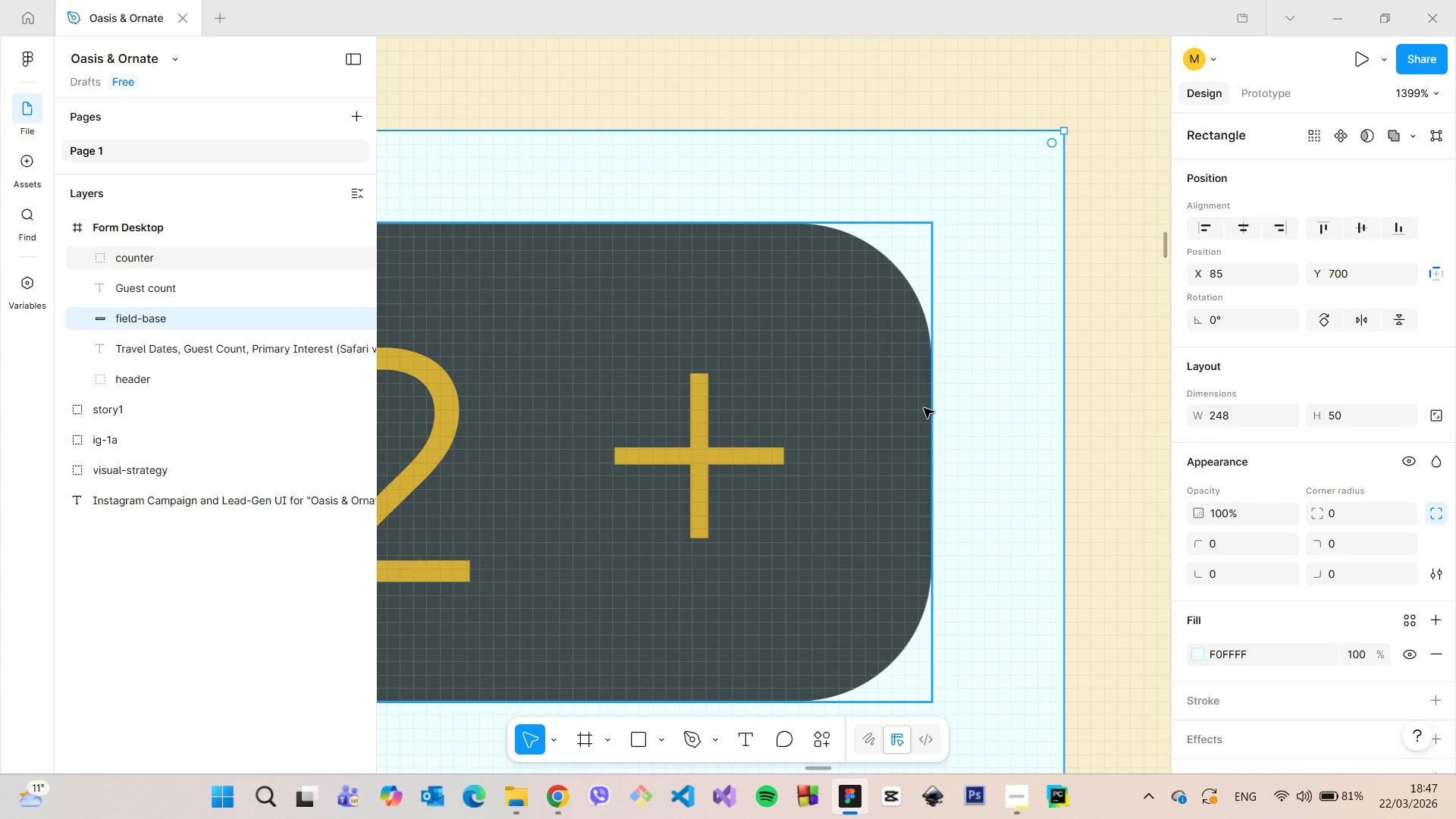 
hold_key(key=AltLeft, duration=1.52)
scroll: coordinate [924, 408], scroll_direction: down, amount: 6.0
 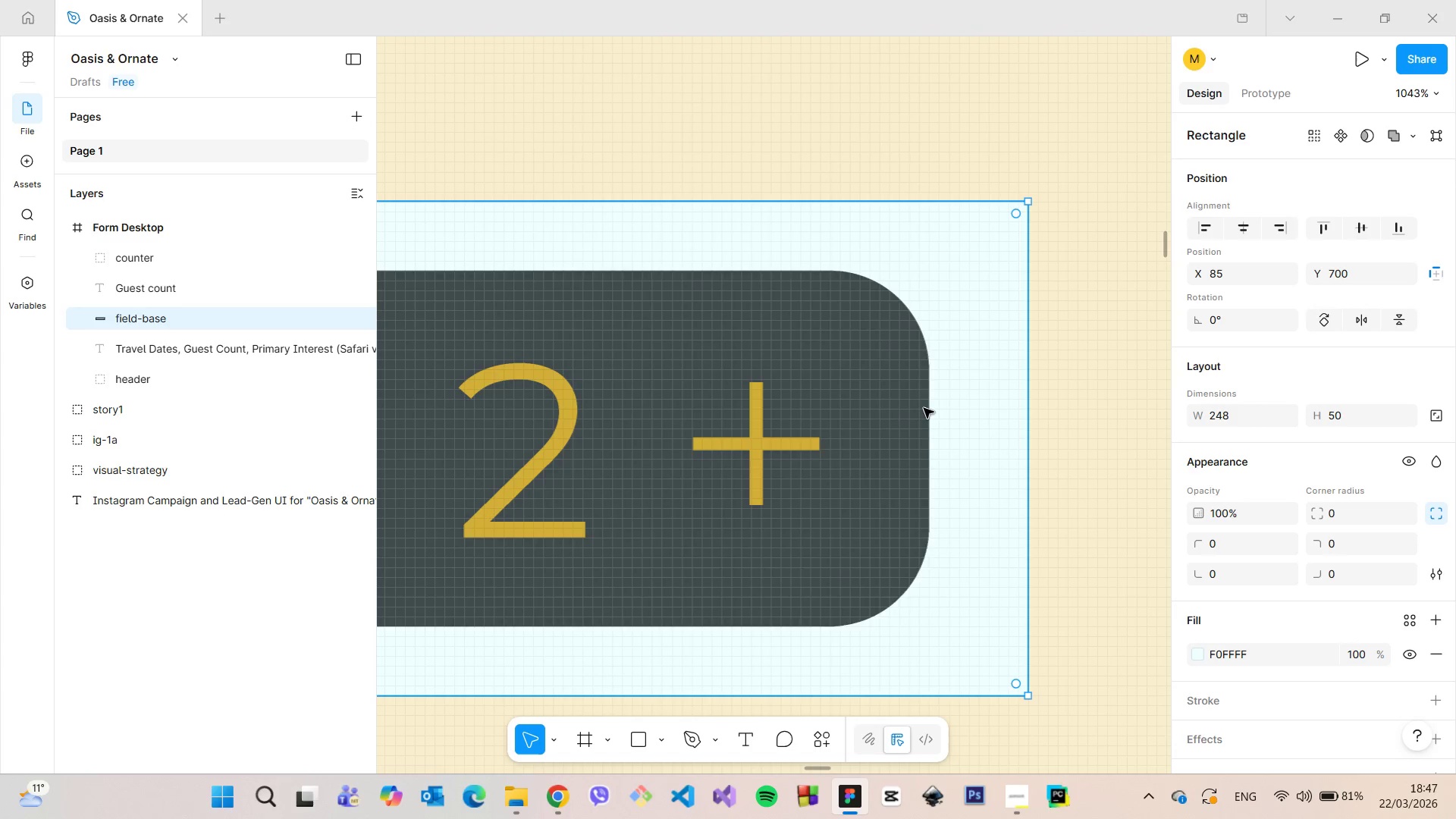 
key(Alt+AltLeft)
 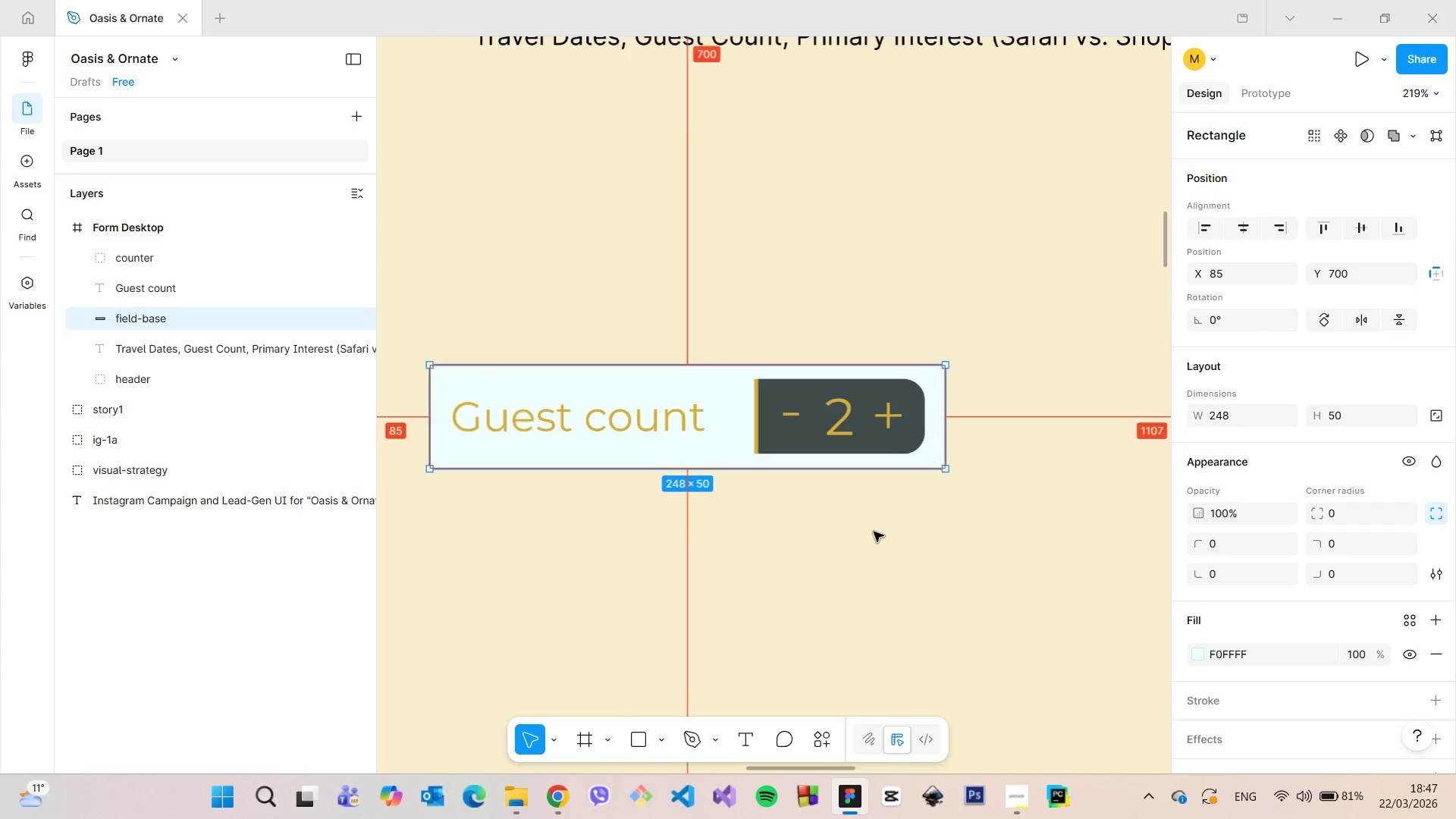 
key(Alt+AltLeft)
 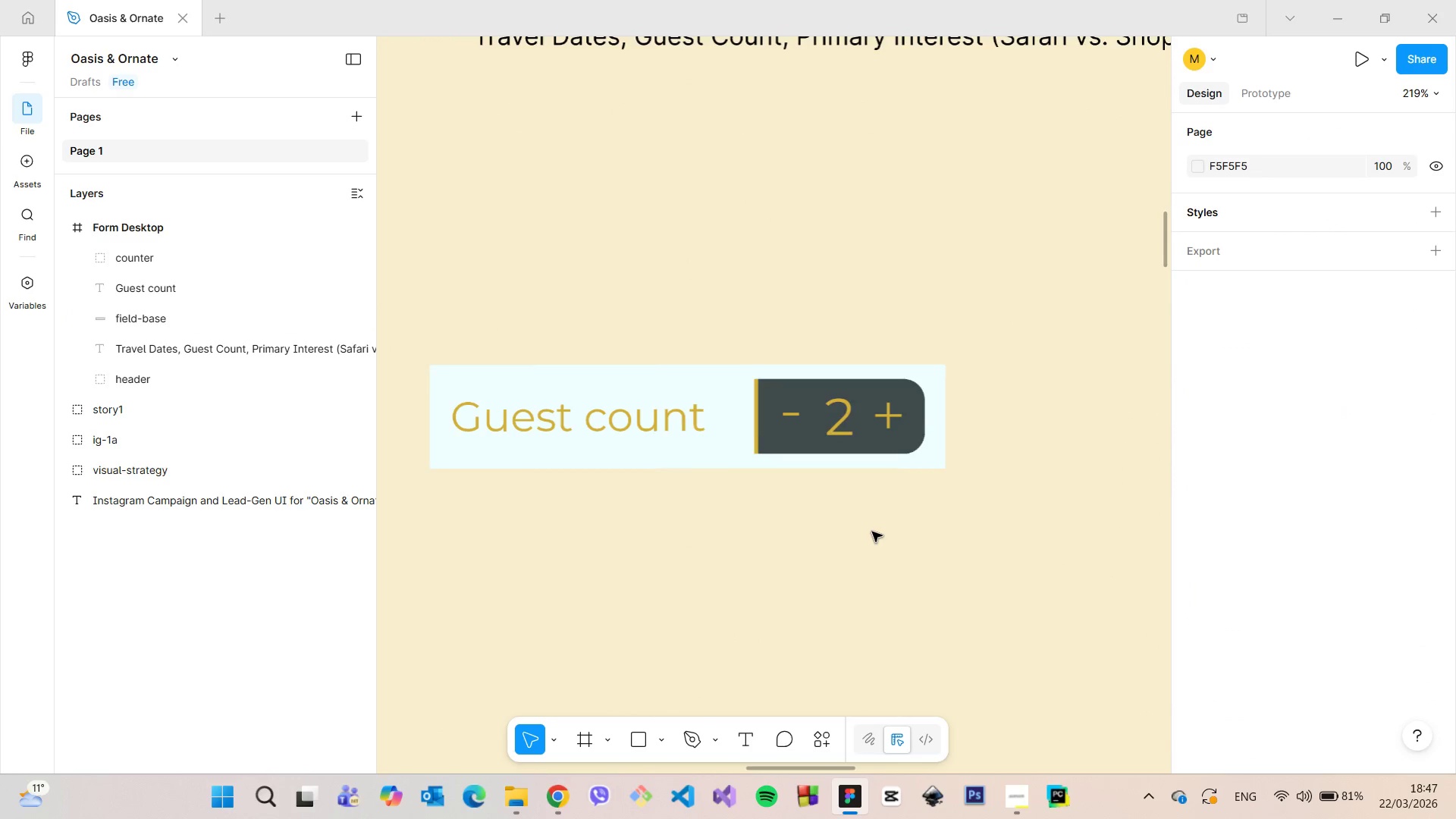 
scroll: coordinate [879, 540], scroll_direction: down, amount: 10.0
 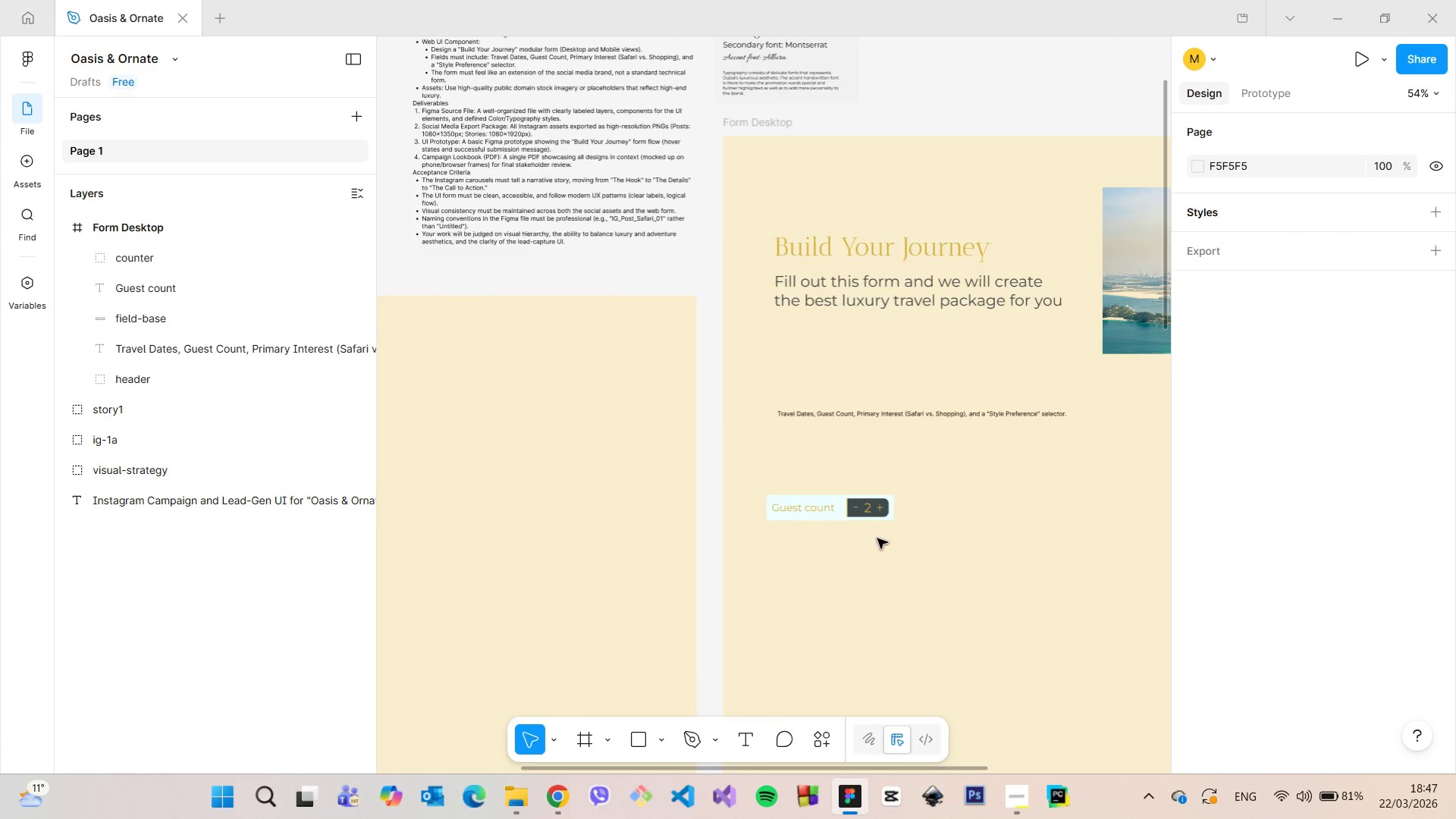 
scroll: coordinate [851, 545], scroll_direction: up, amount: 10.0
 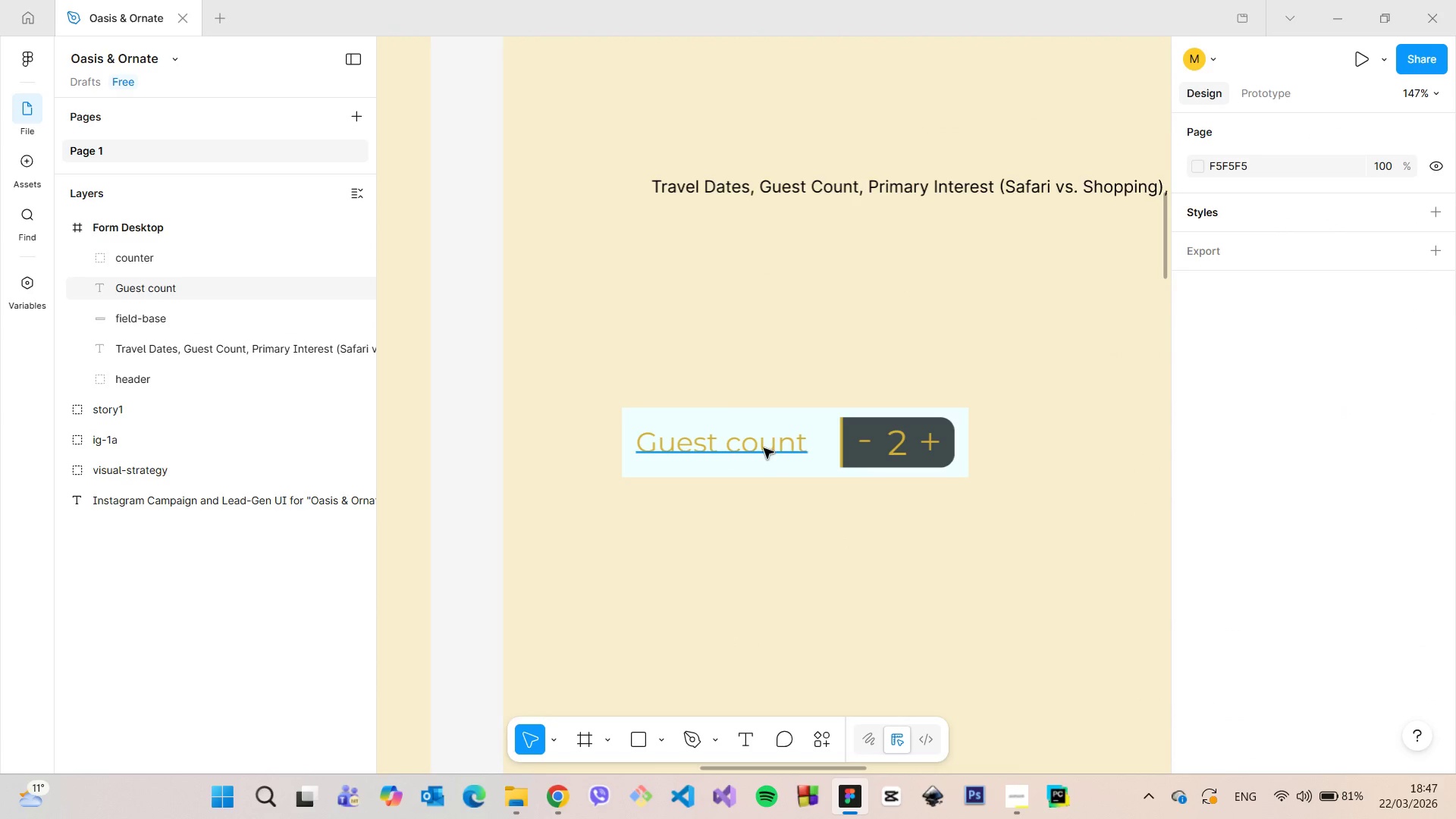 
double_click([764, 448])
 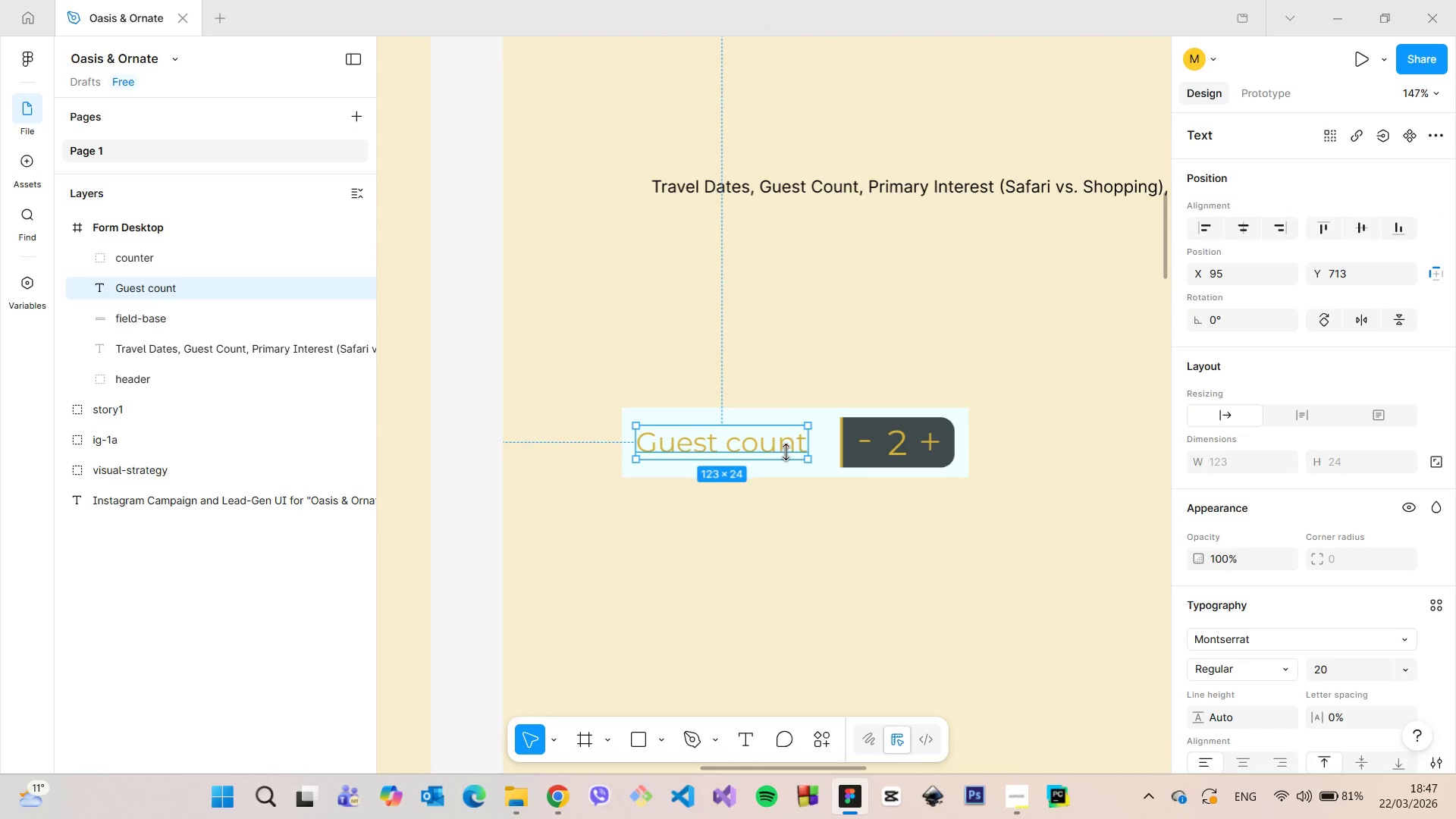 
double_click([760, 450])
 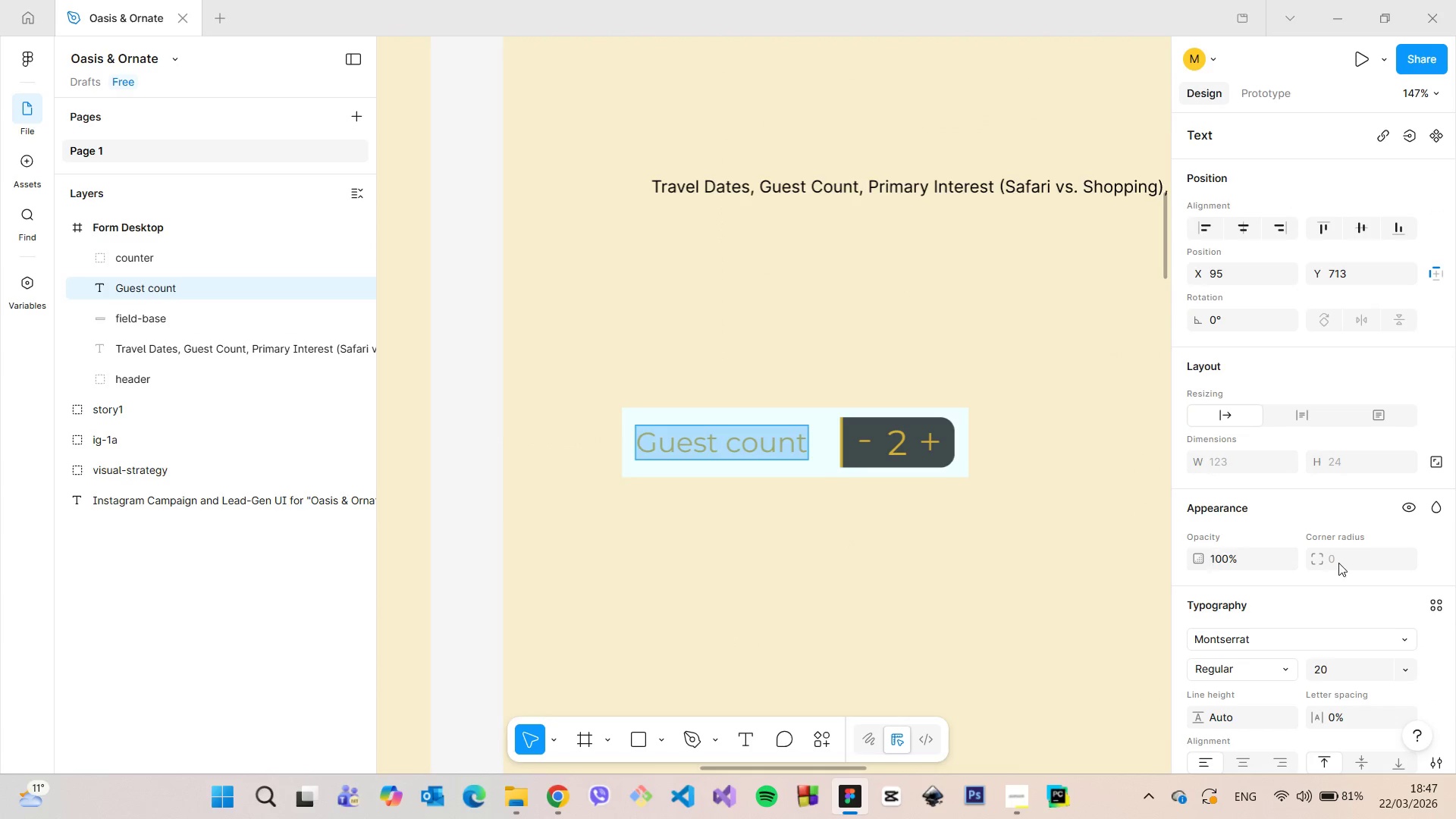 
scroll: coordinate [1342, 563], scroll_direction: down, amount: 3.0
 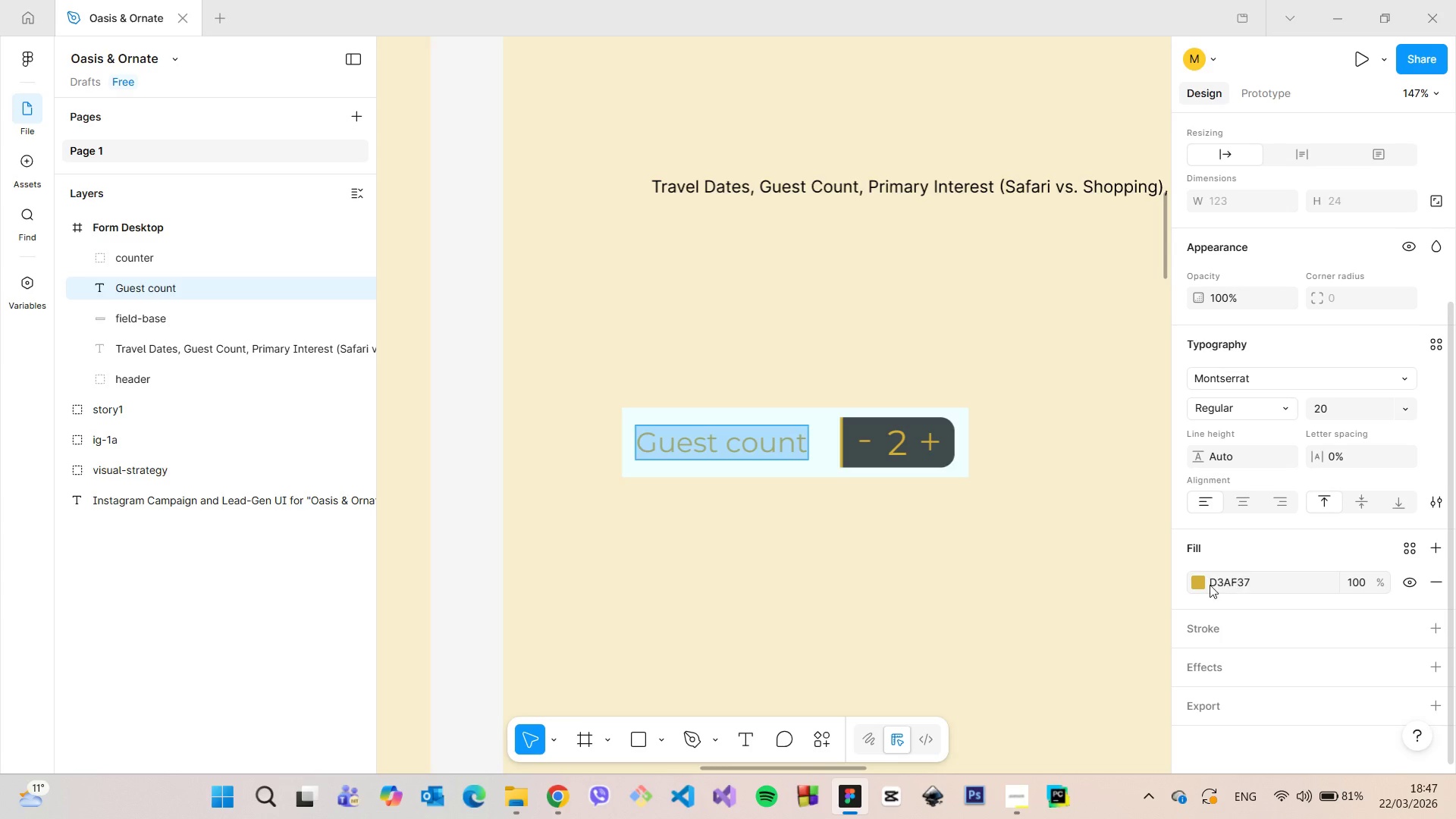 
left_click([1201, 582])
 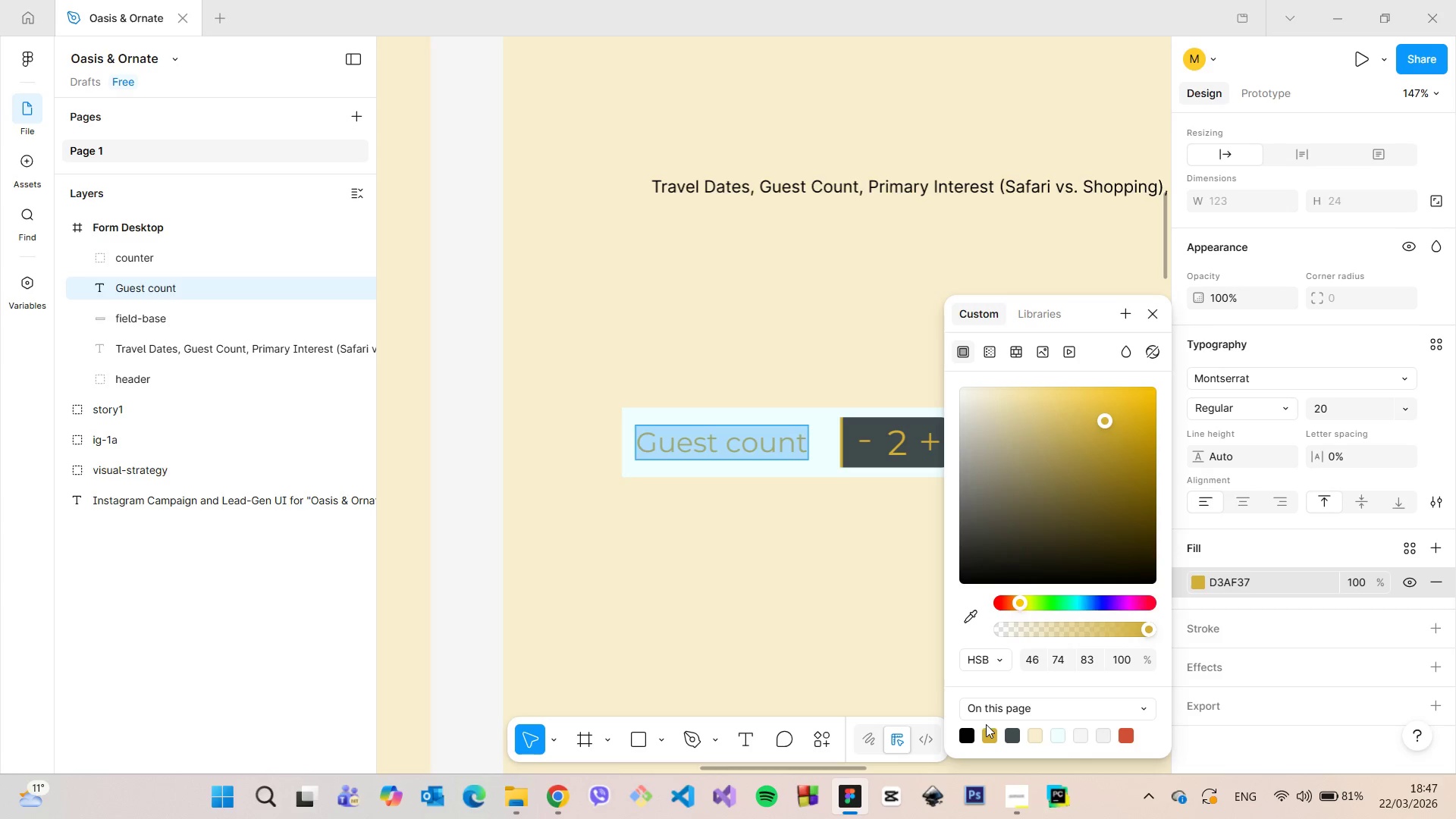 
left_click([1010, 735])
 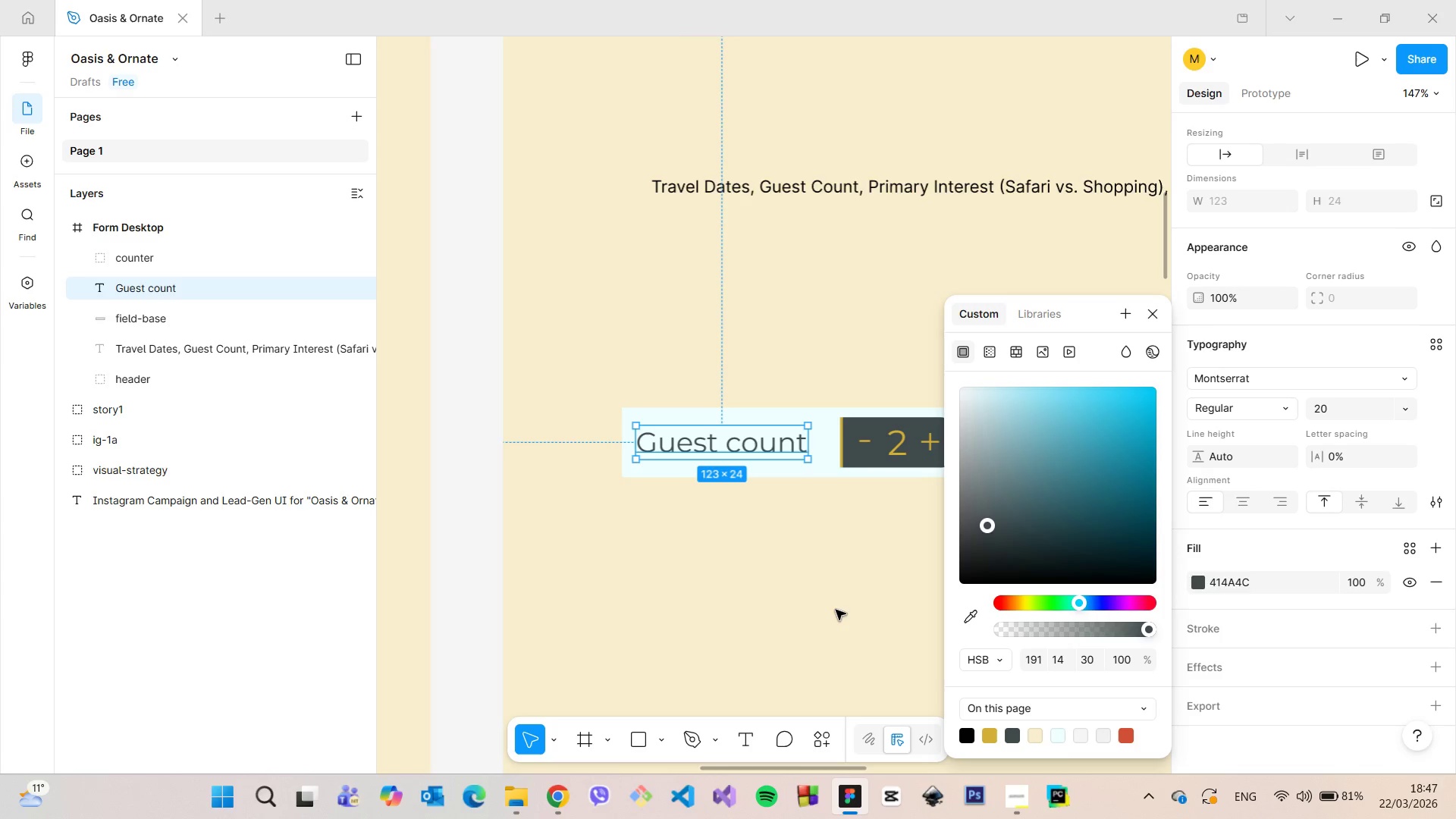 
triple_click([836, 610])
 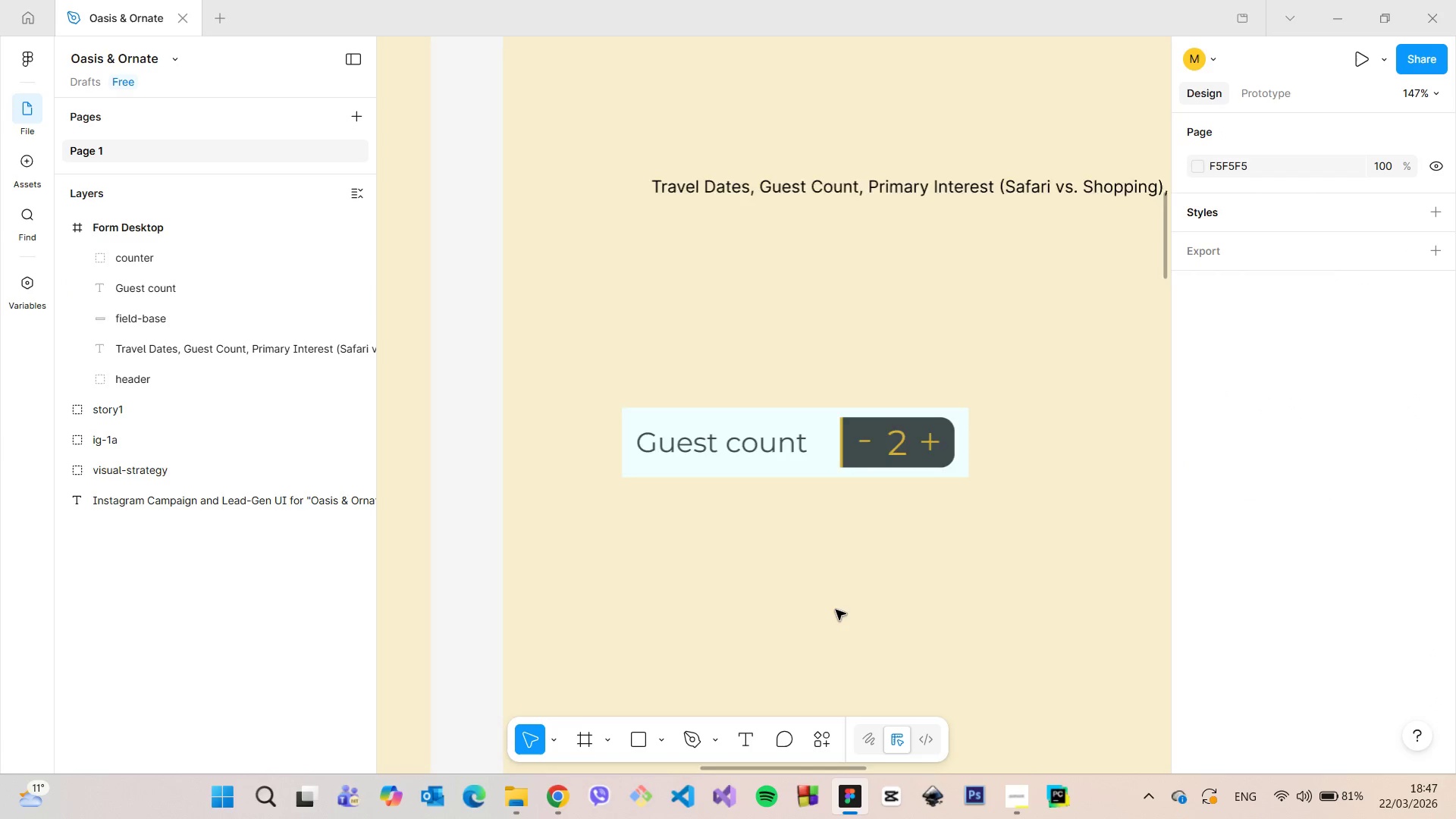 
scroll: coordinate [836, 610], scroll_direction: down, amount: 5.0
 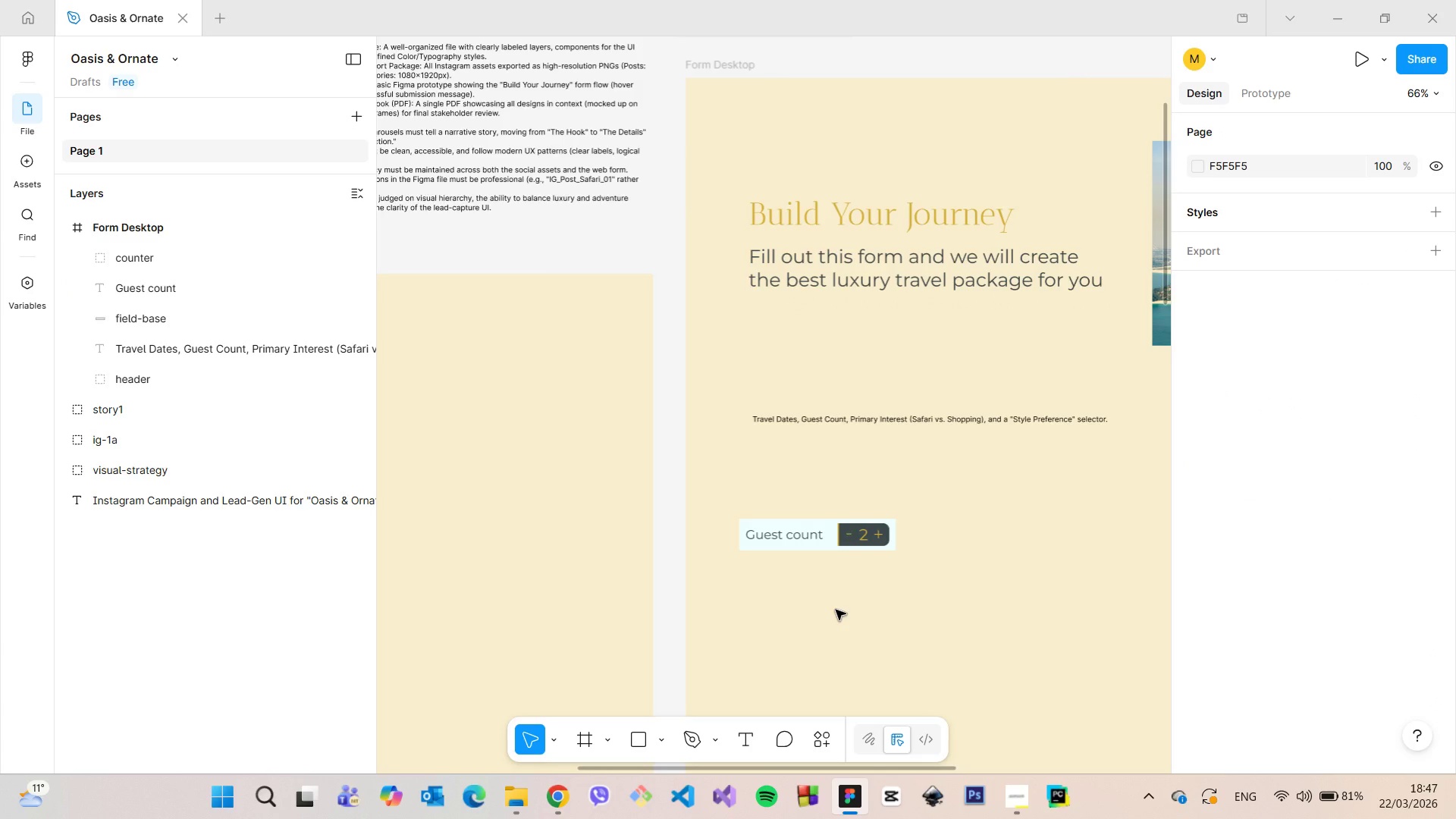 
scroll: coordinate [836, 610], scroll_direction: up, amount: 7.0
 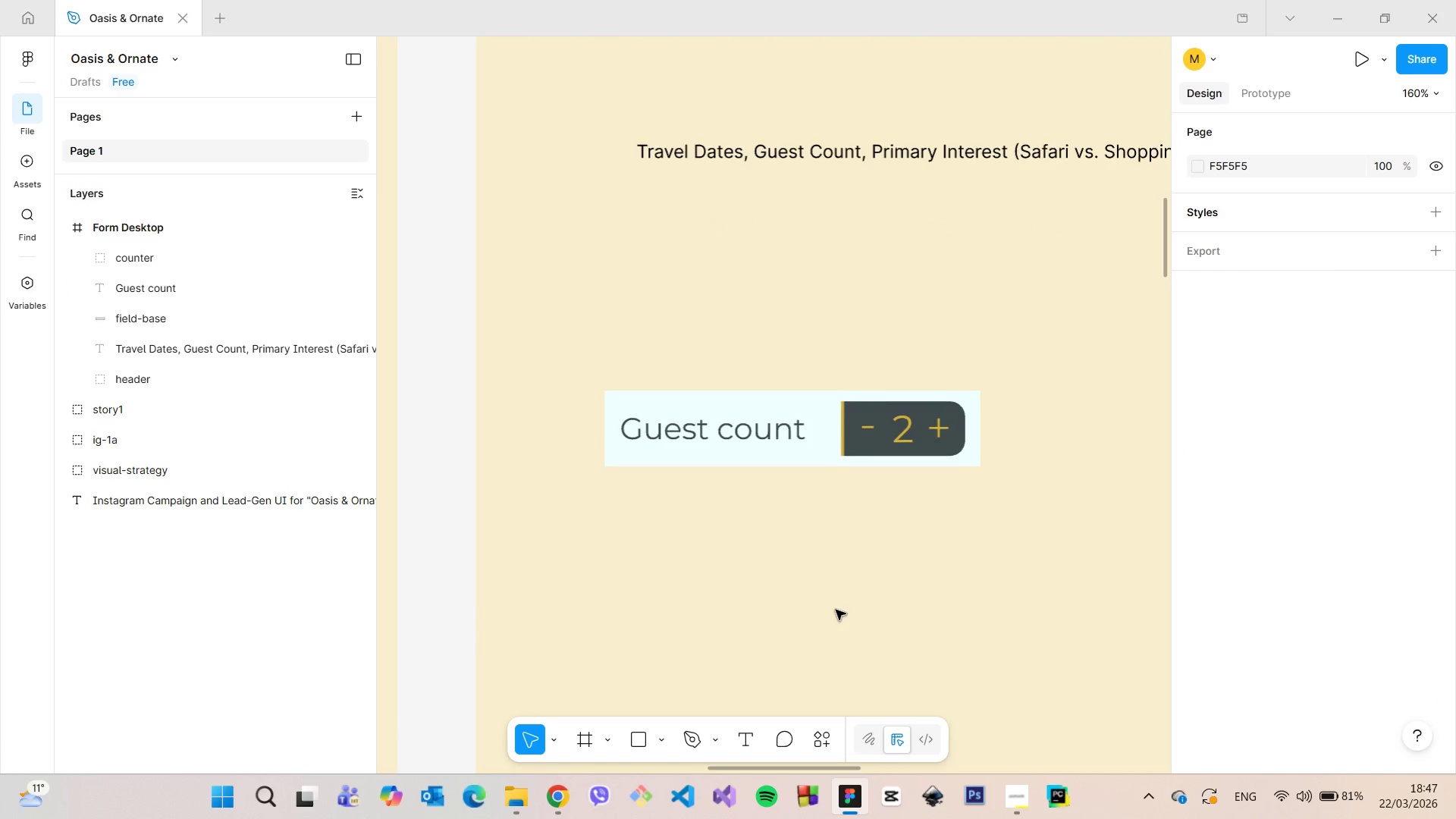 
scroll: coordinate [836, 610], scroll_direction: down, amount: 7.0
 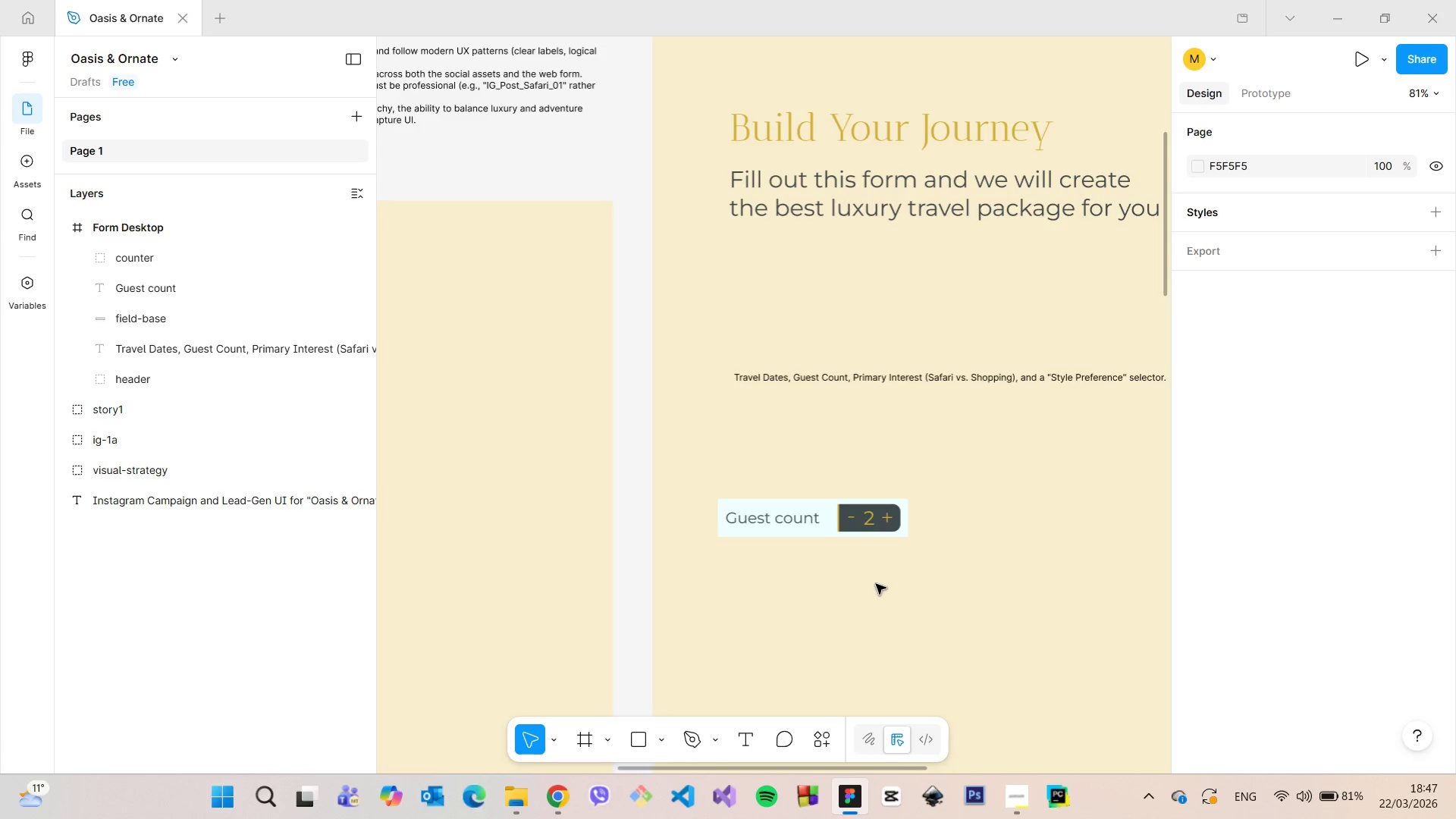 
left_click([198, 321])
 